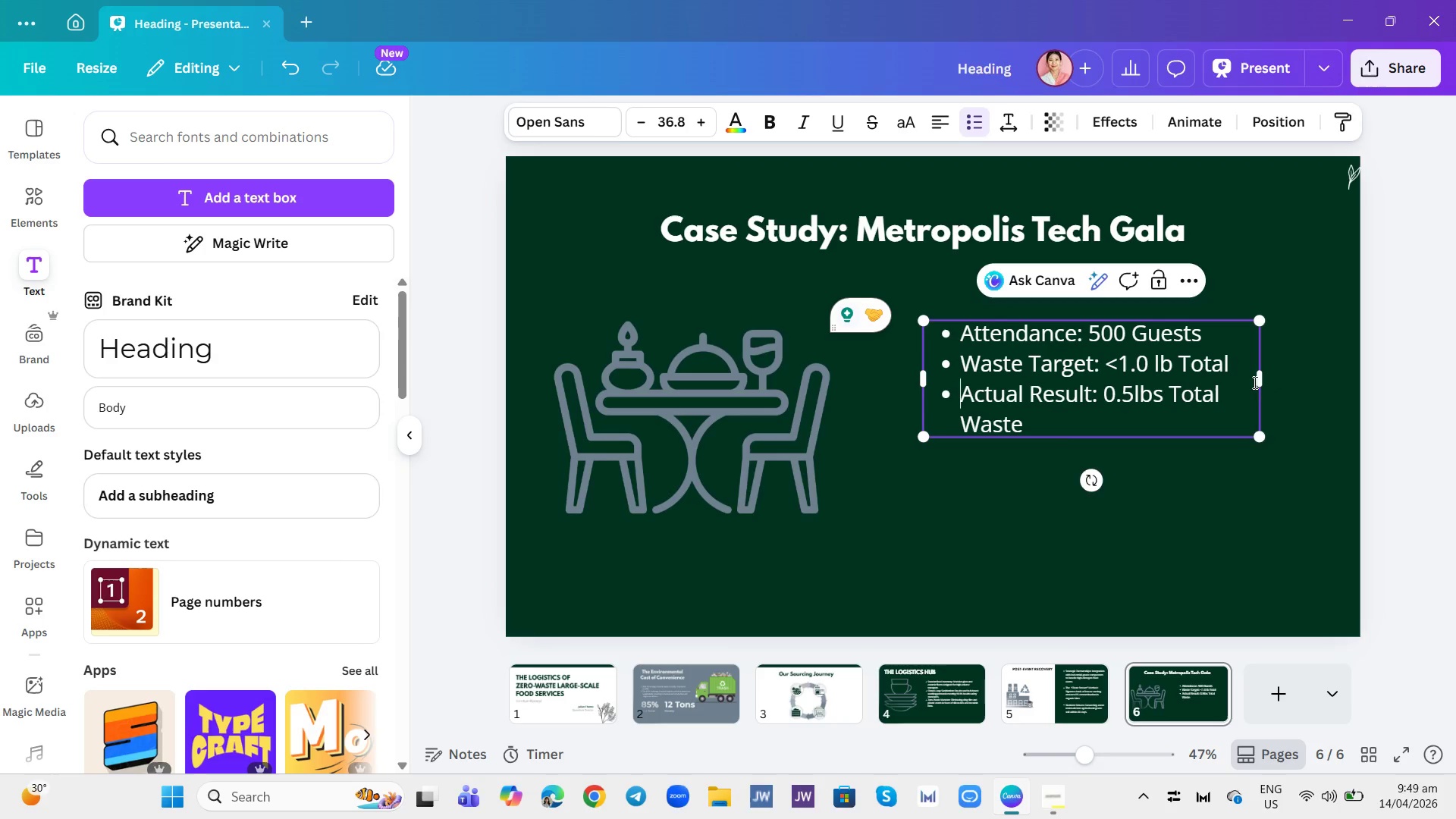 
left_click_drag(start_coordinate=[1260, 381], to_coordinate=[1262, 387])
 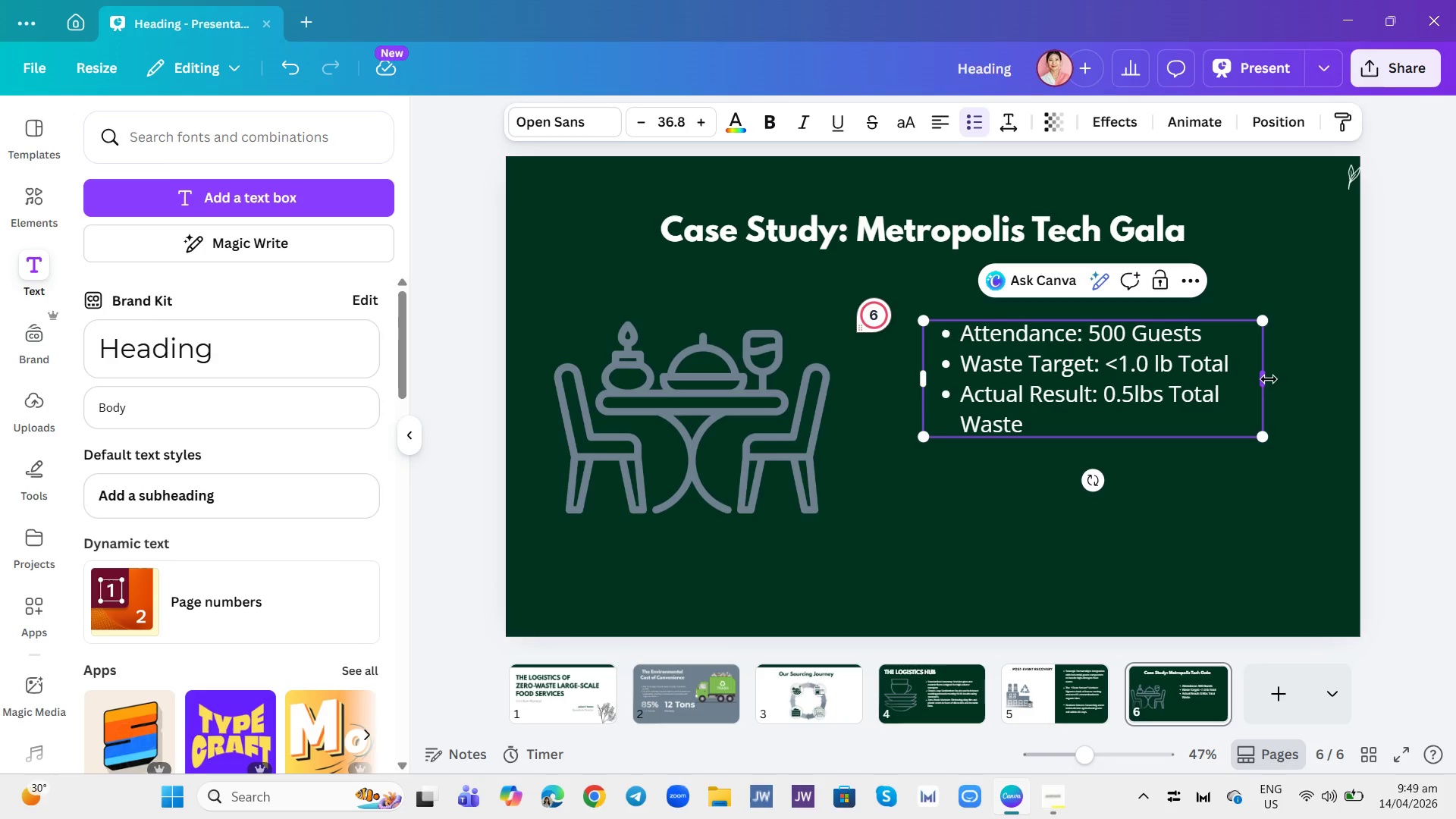 
left_click_drag(start_coordinate=[1266, 381], to_coordinate=[1291, 380])
 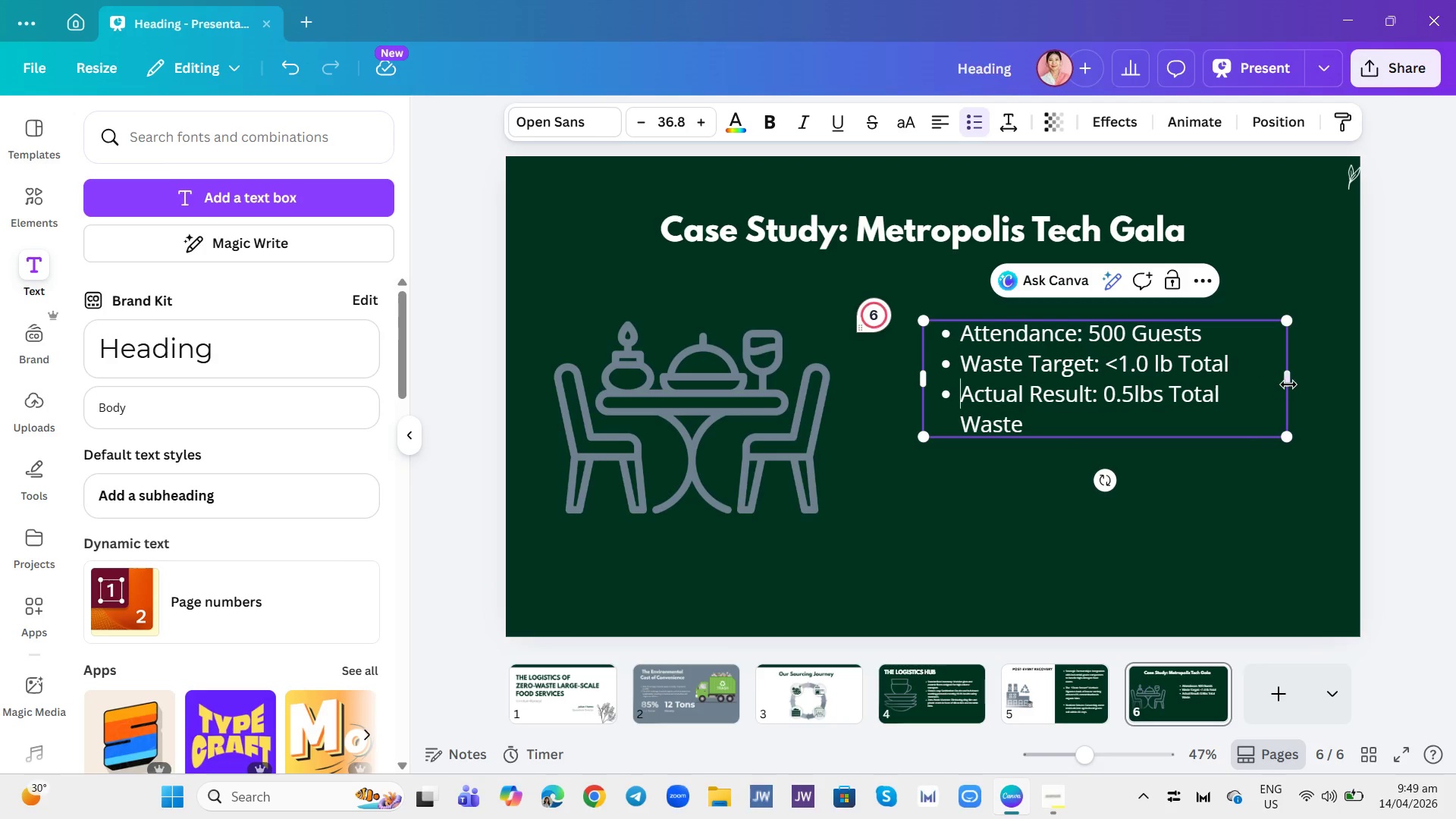 
left_click_drag(start_coordinate=[1291, 382], to_coordinate=[1300, 382])
 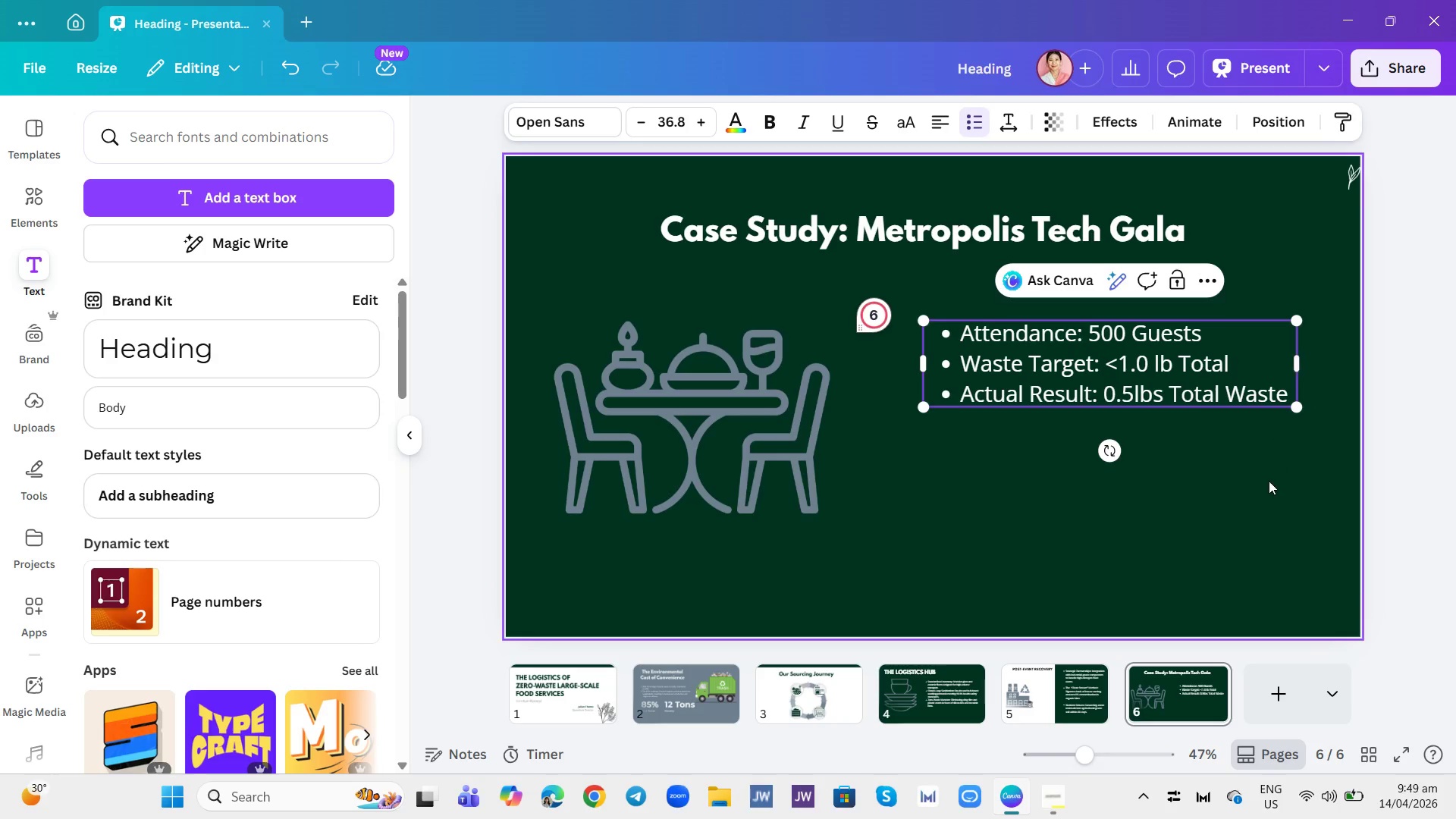 
left_click([1268, 482])
 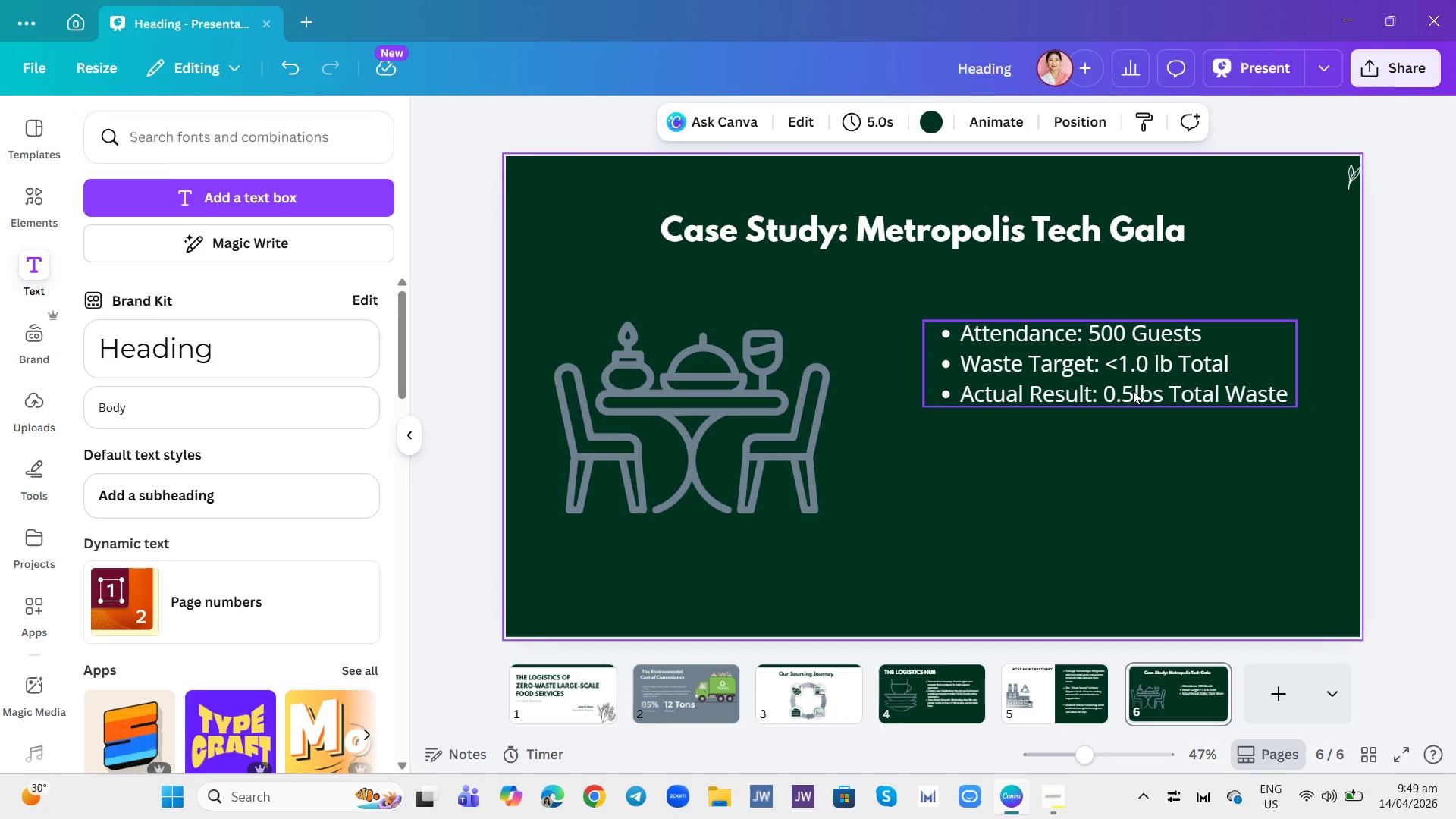 
double_click([1133, 391])
 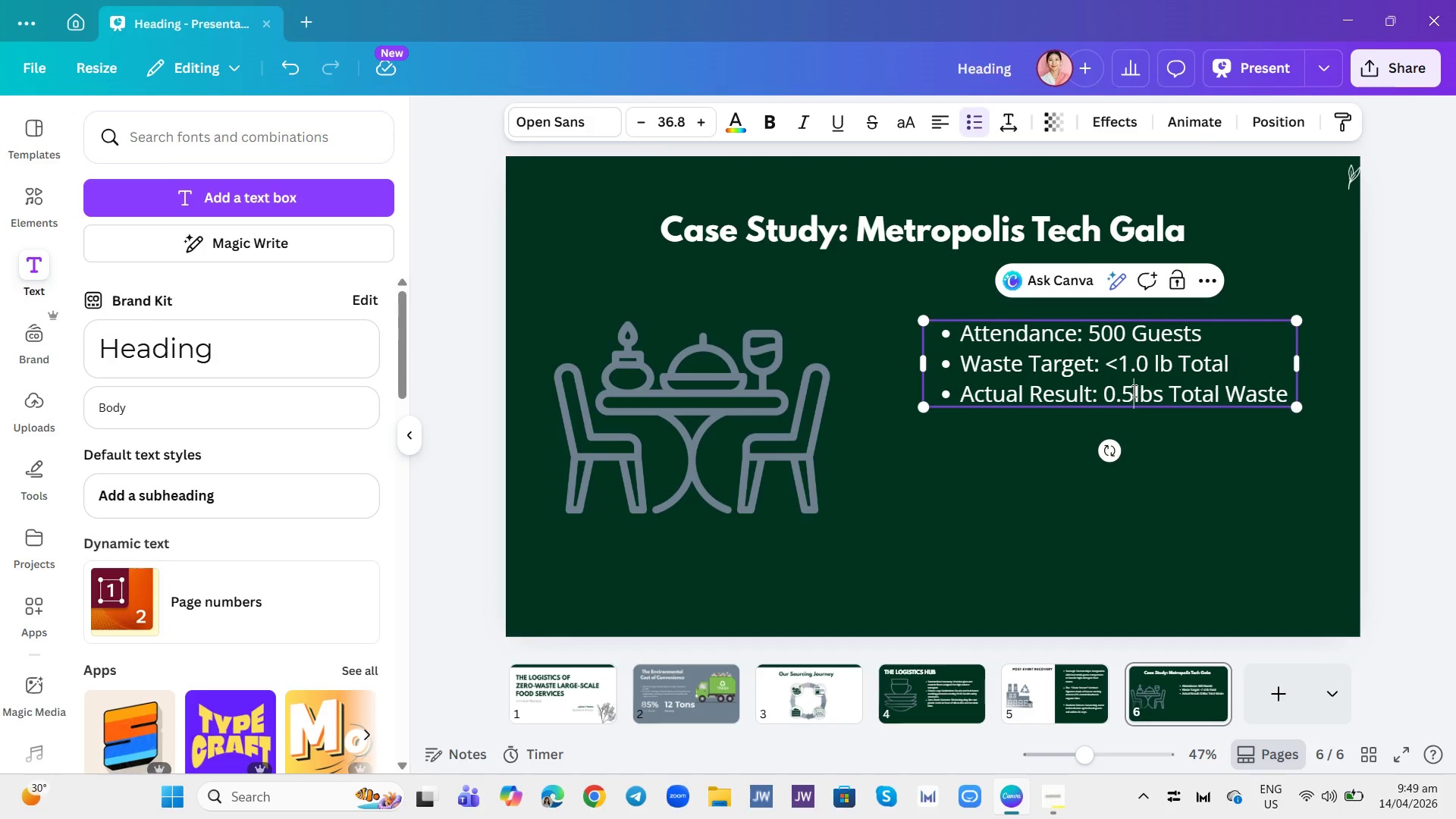 
key(Space)
 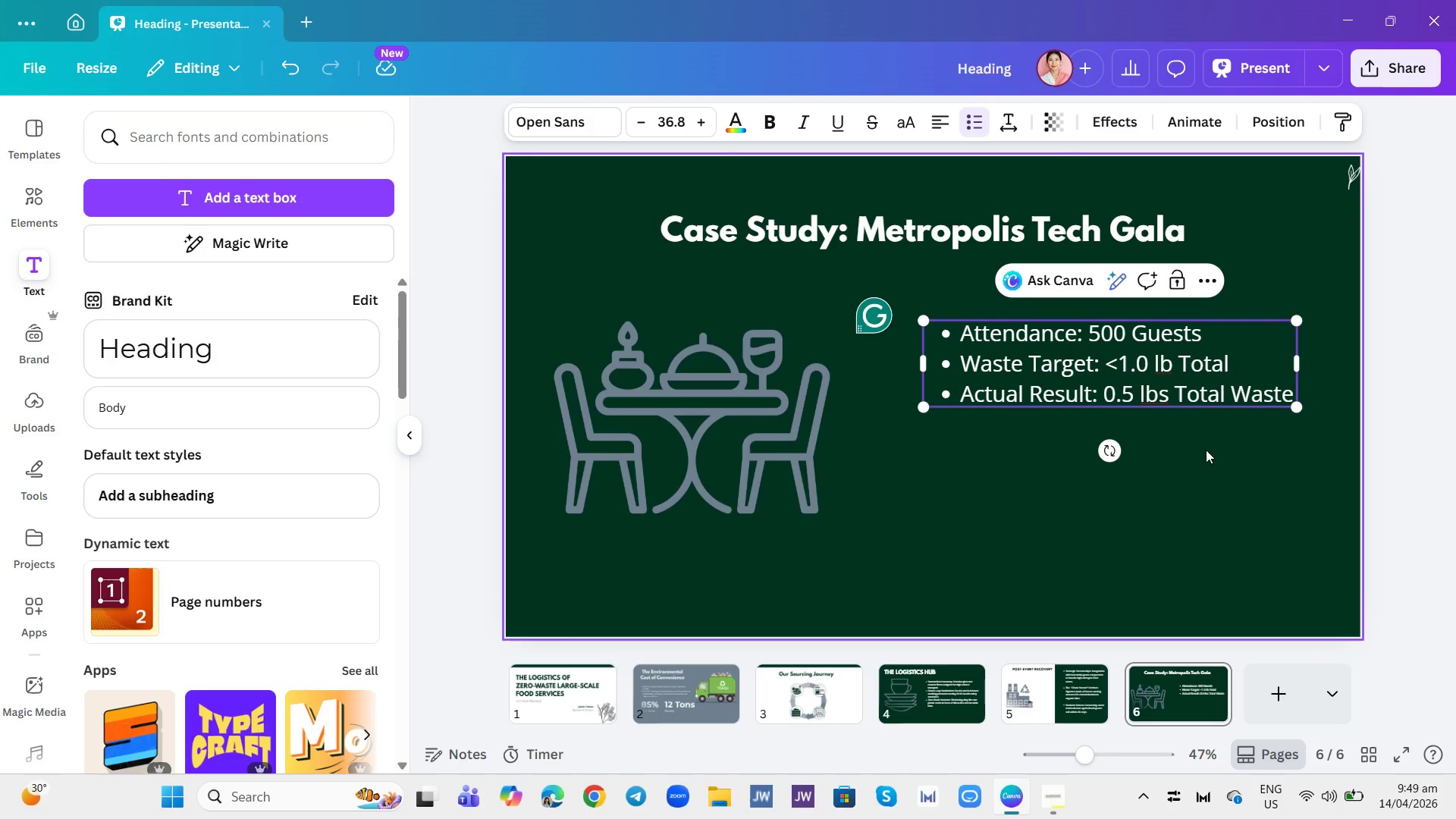 
left_click([1228, 463])
 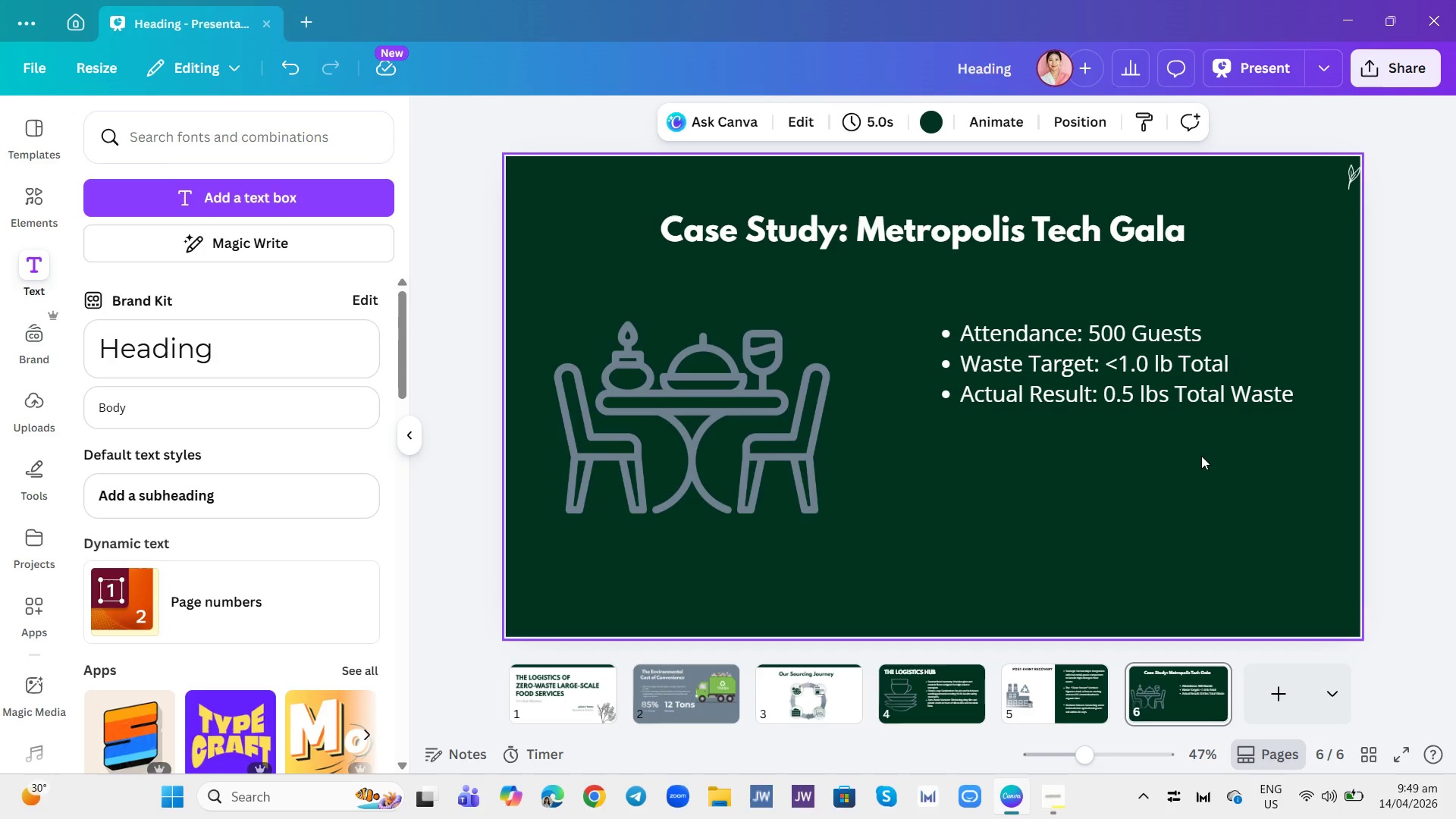 
wait(7.47)
 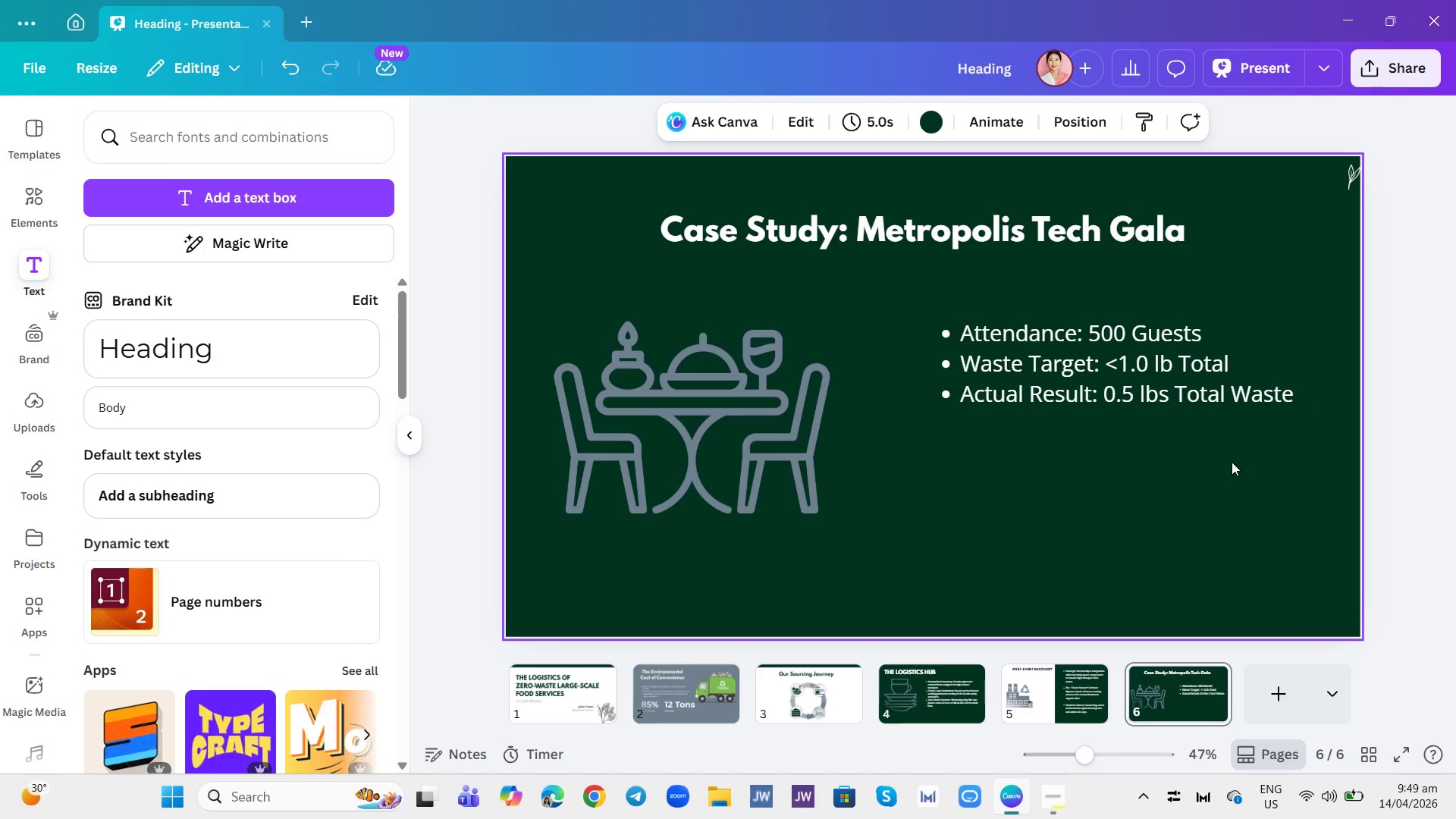 
left_click_drag(start_coordinate=[1084, 369], to_coordinate=[1080, 396])
 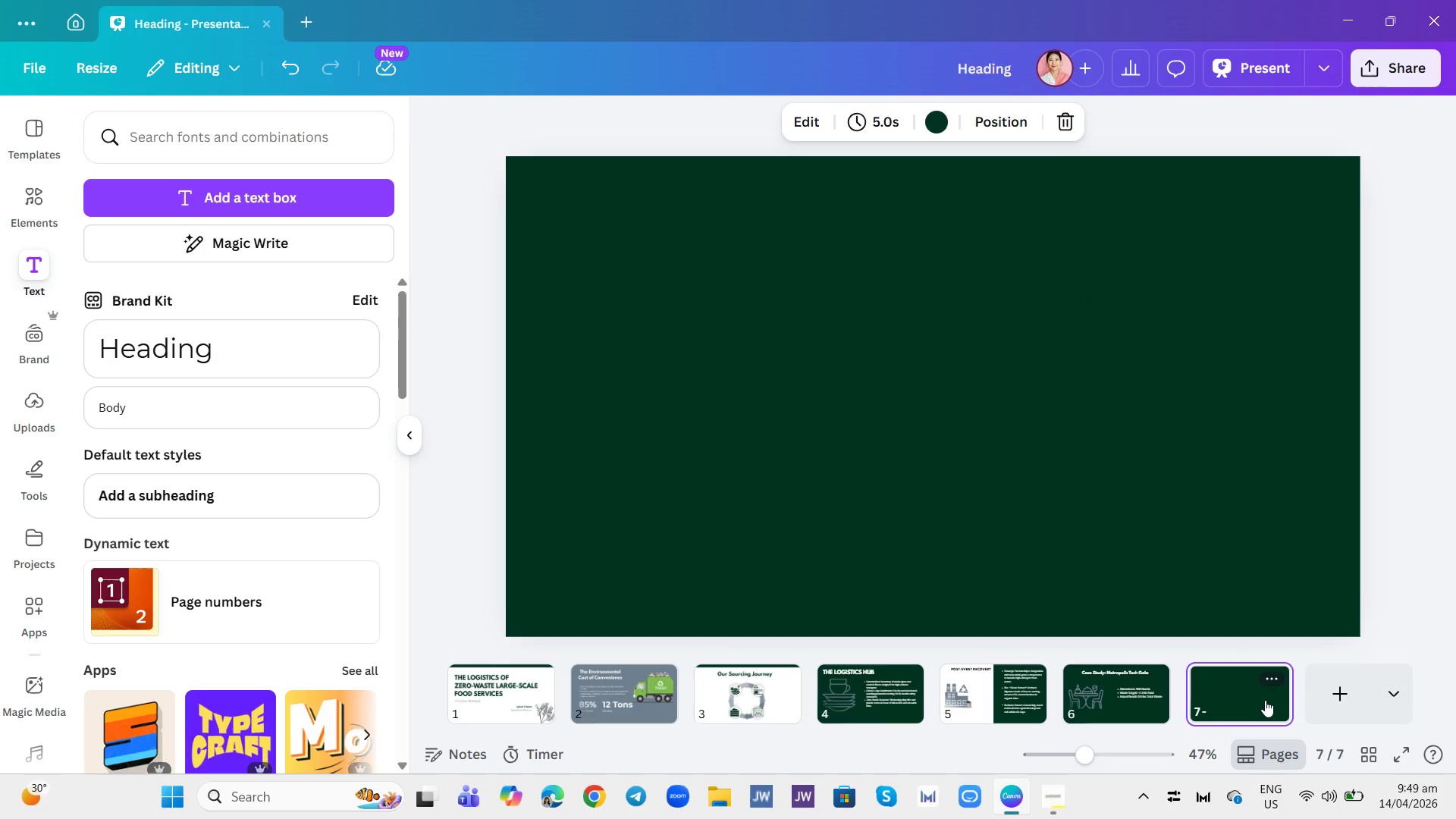 
wait(18.86)
 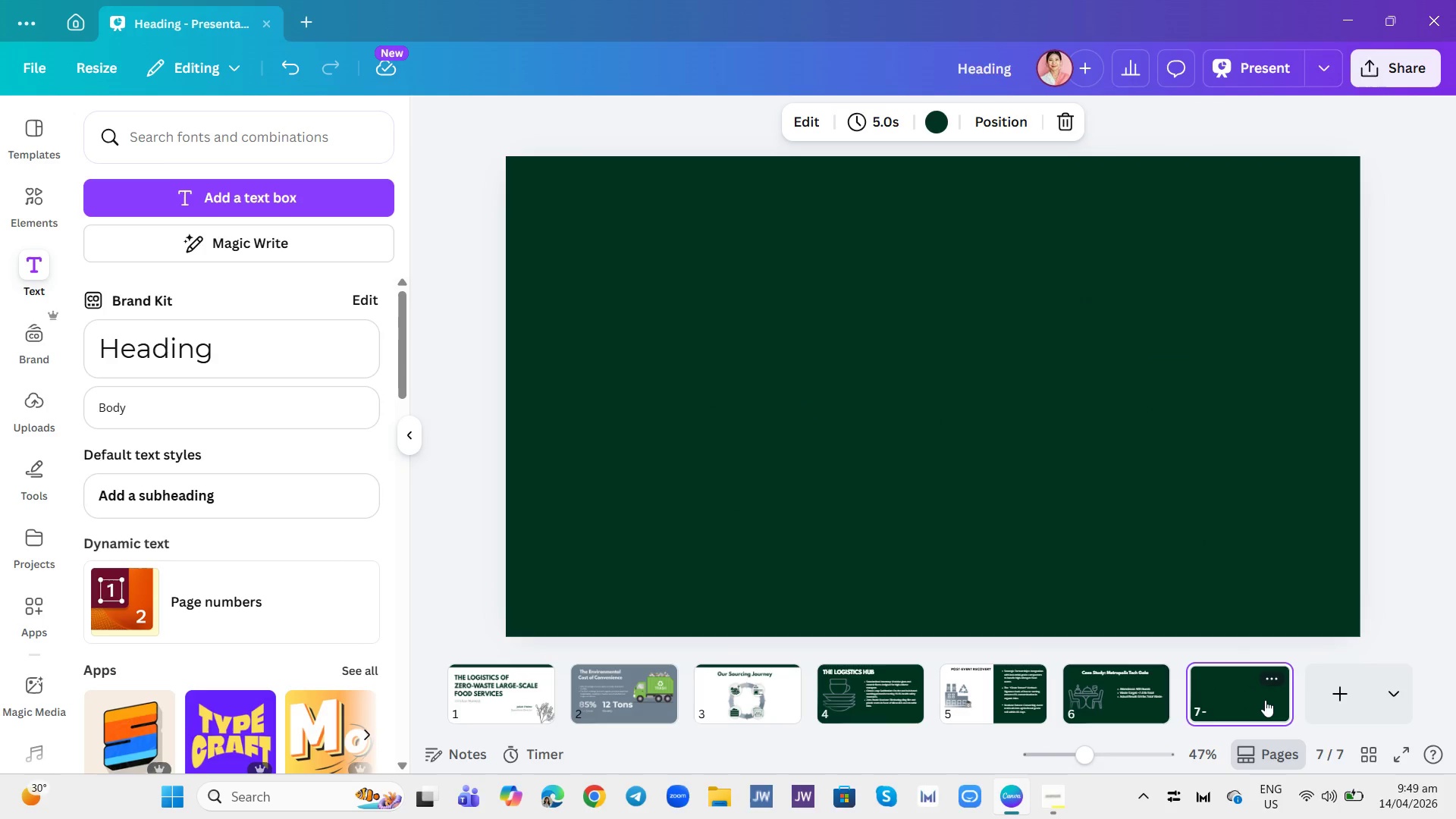 
left_click([177, 381])
 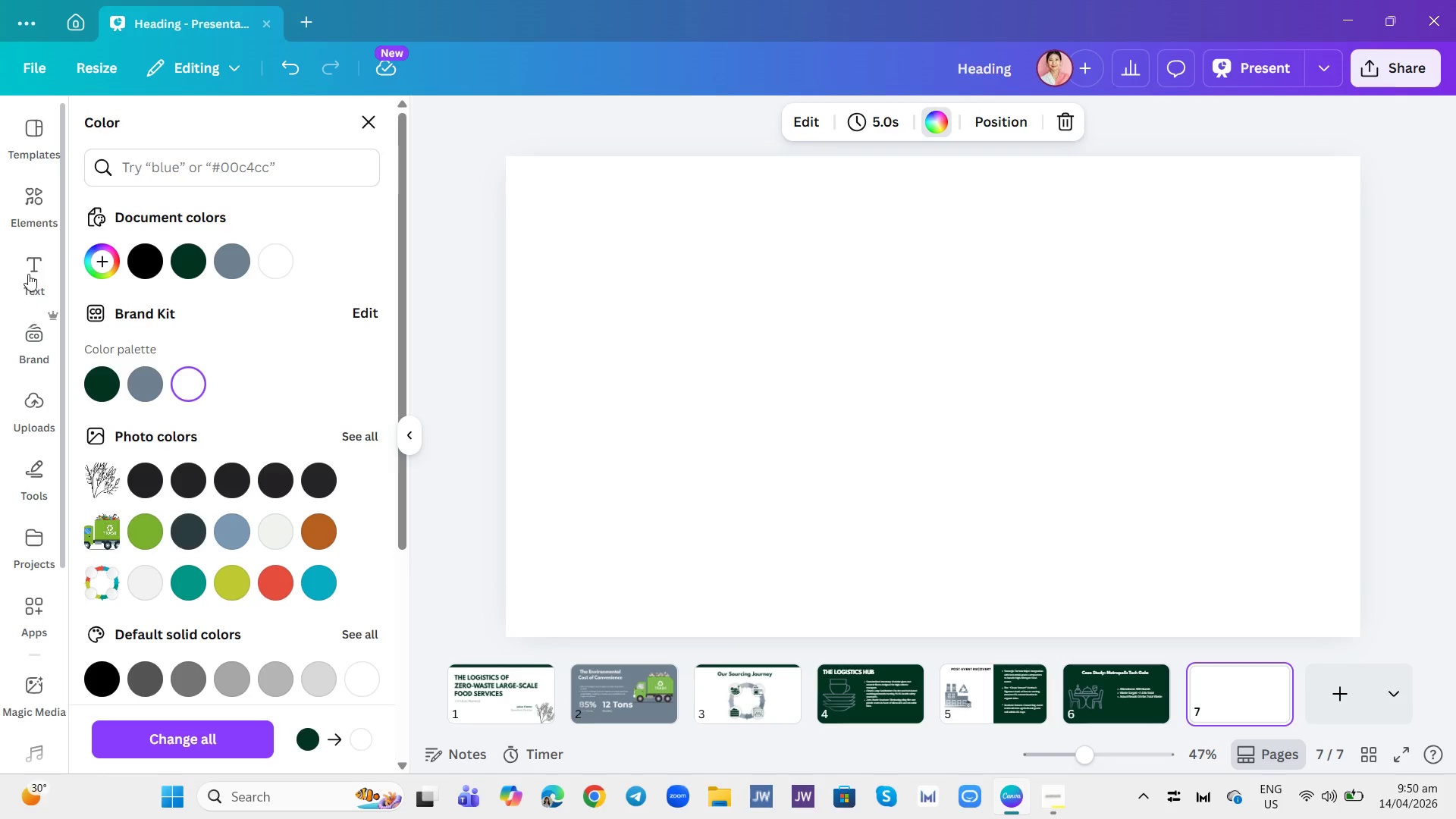 
left_click([180, 354])
 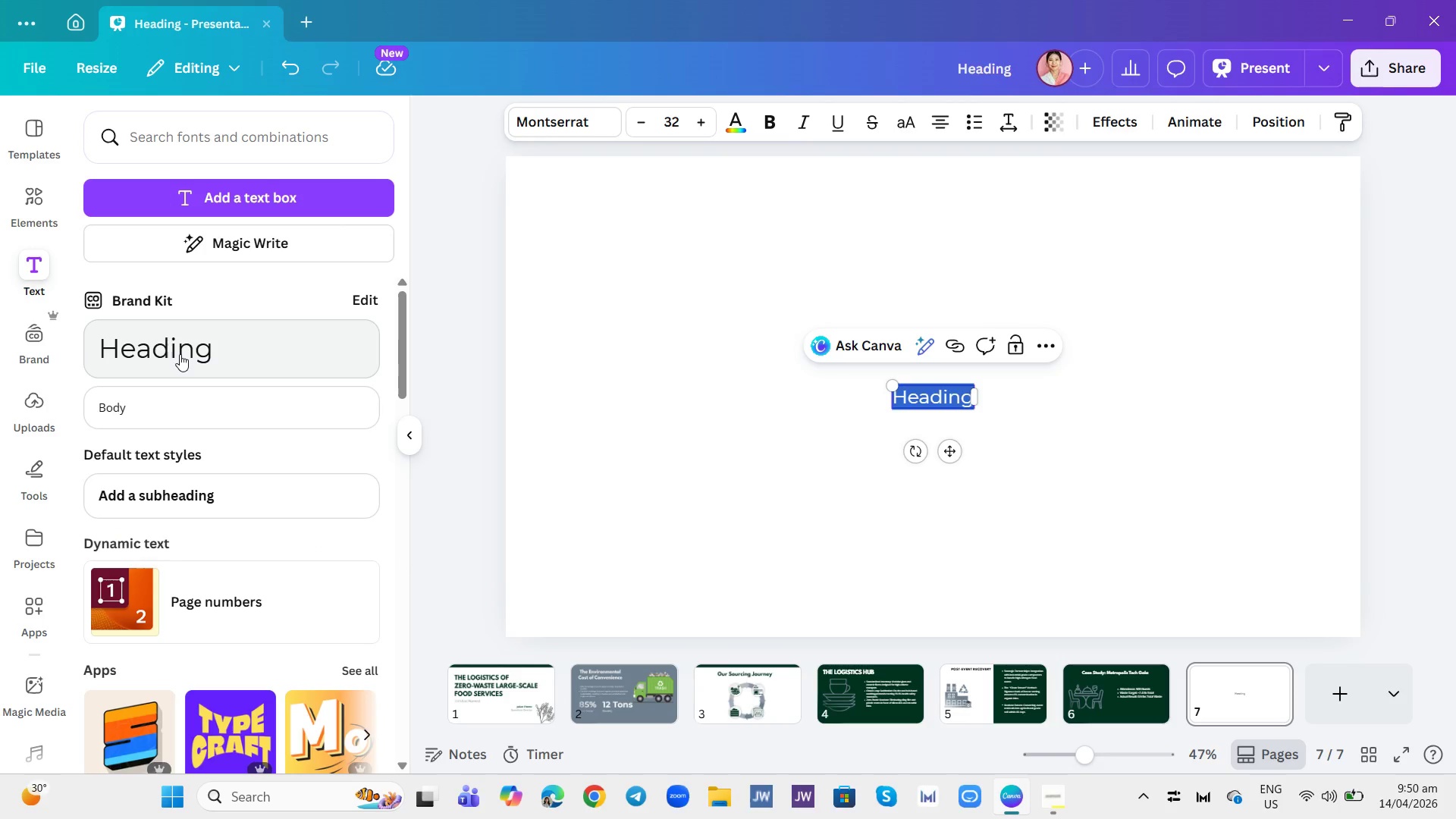 
type(Key )
key(Backspace)
key(Backspace)
key(Backspace)
key(Backspace)
 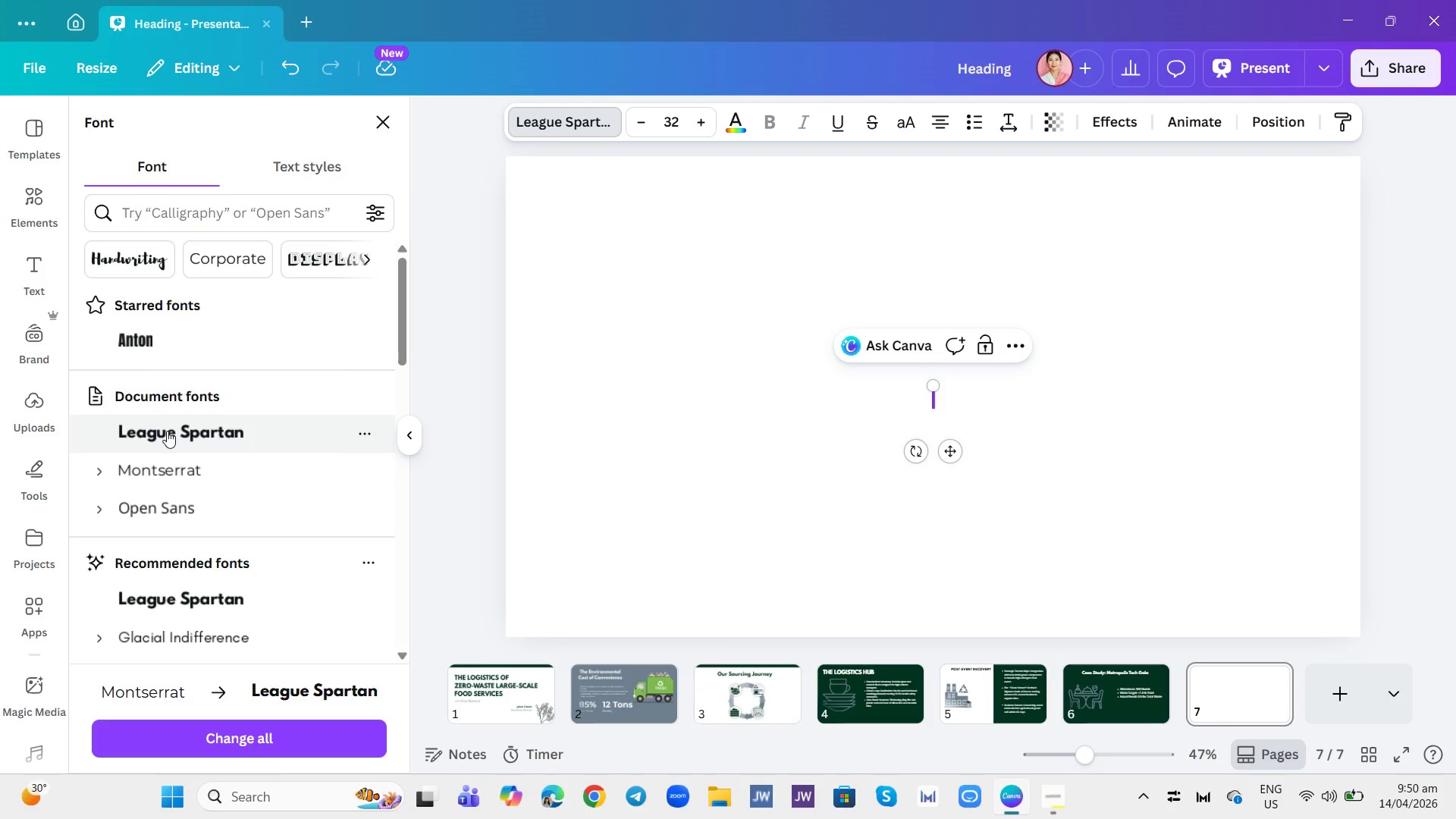 
wait(5.28)
 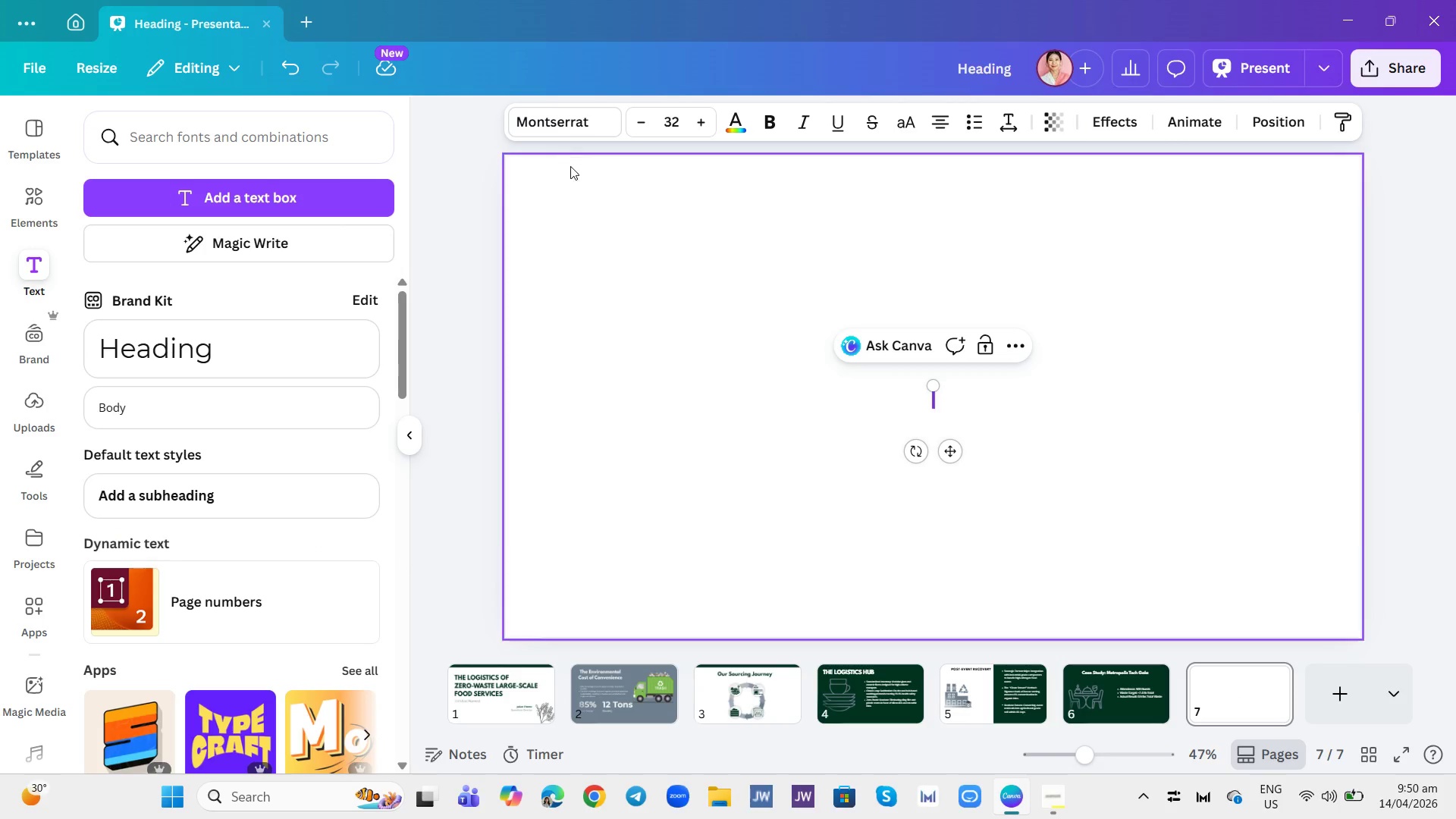 
type(Key Takeaways)
 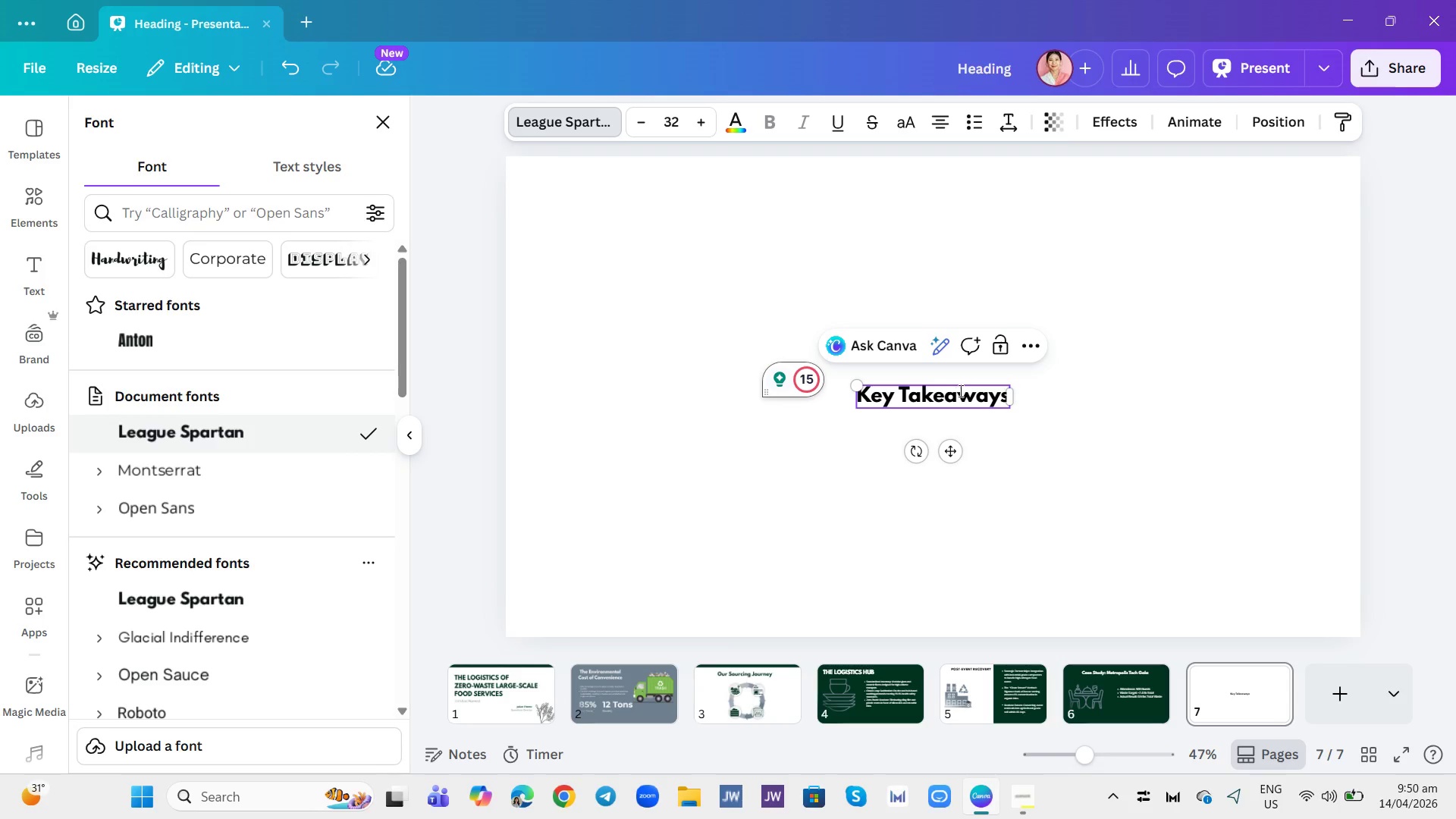 
double_click([968, 400])
 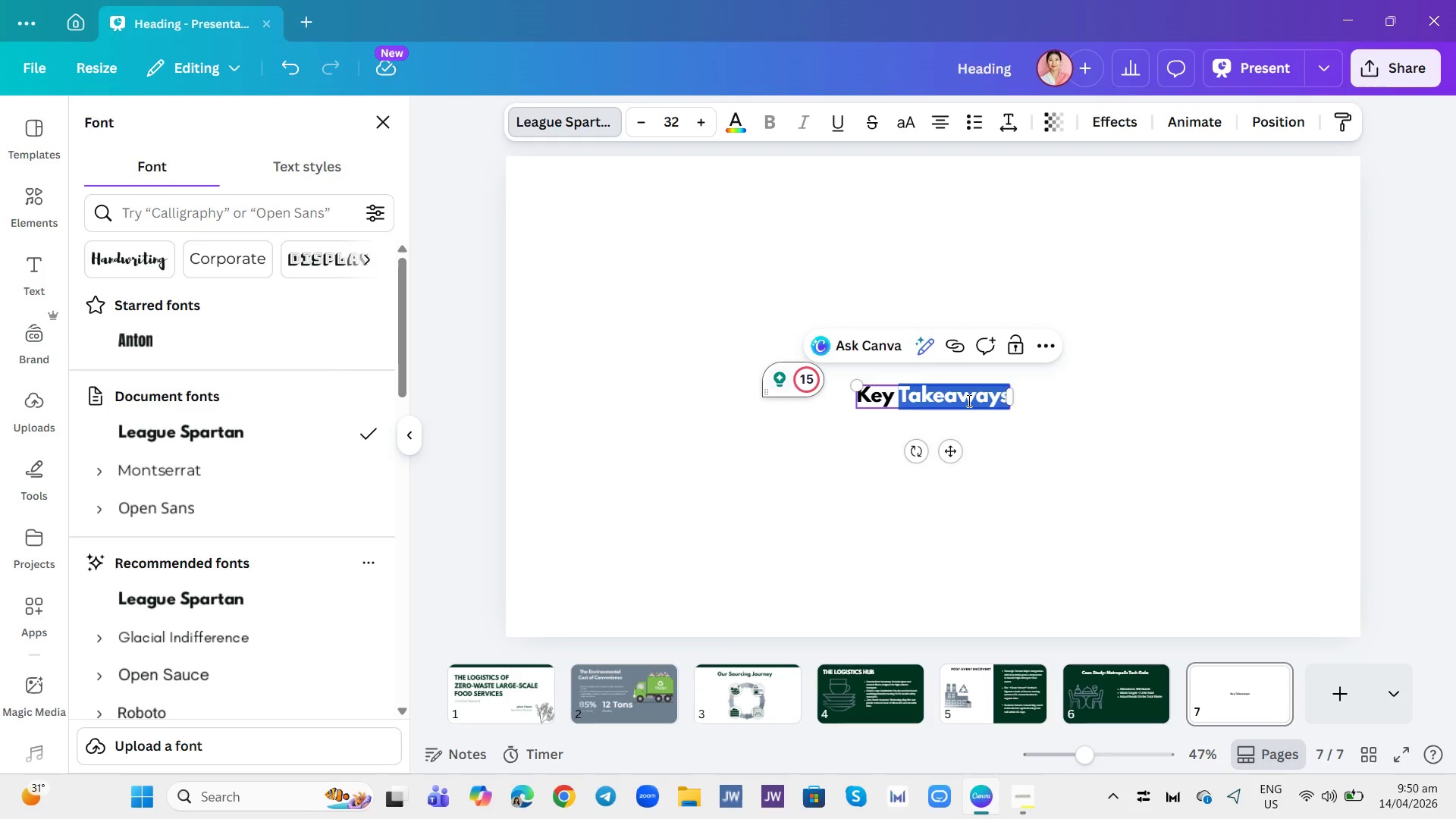 
triple_click([968, 400])
 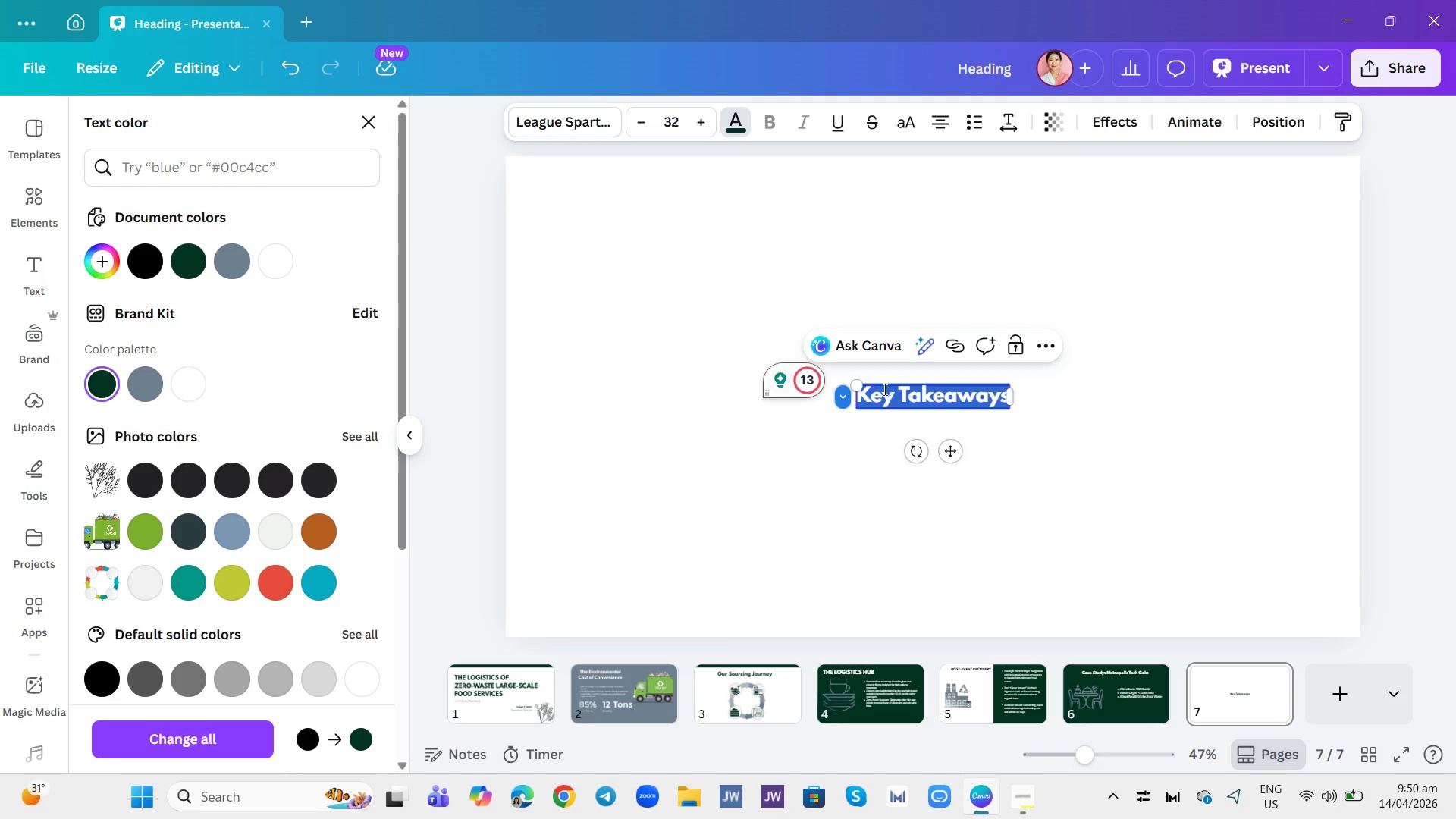 
wait(5.02)
 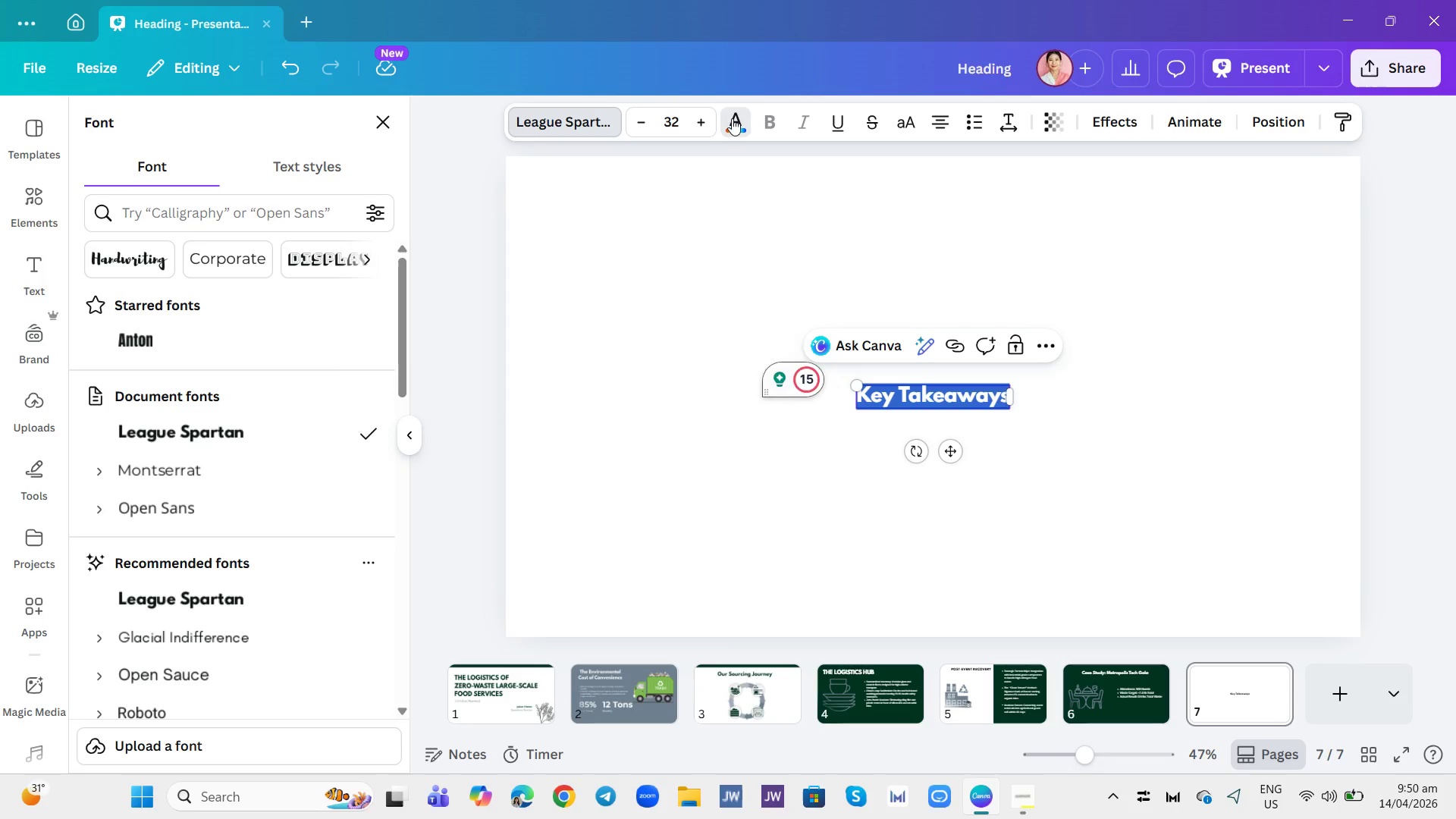 
left_click_drag(start_coordinate=[857, 389], to_coordinate=[770, 345])
 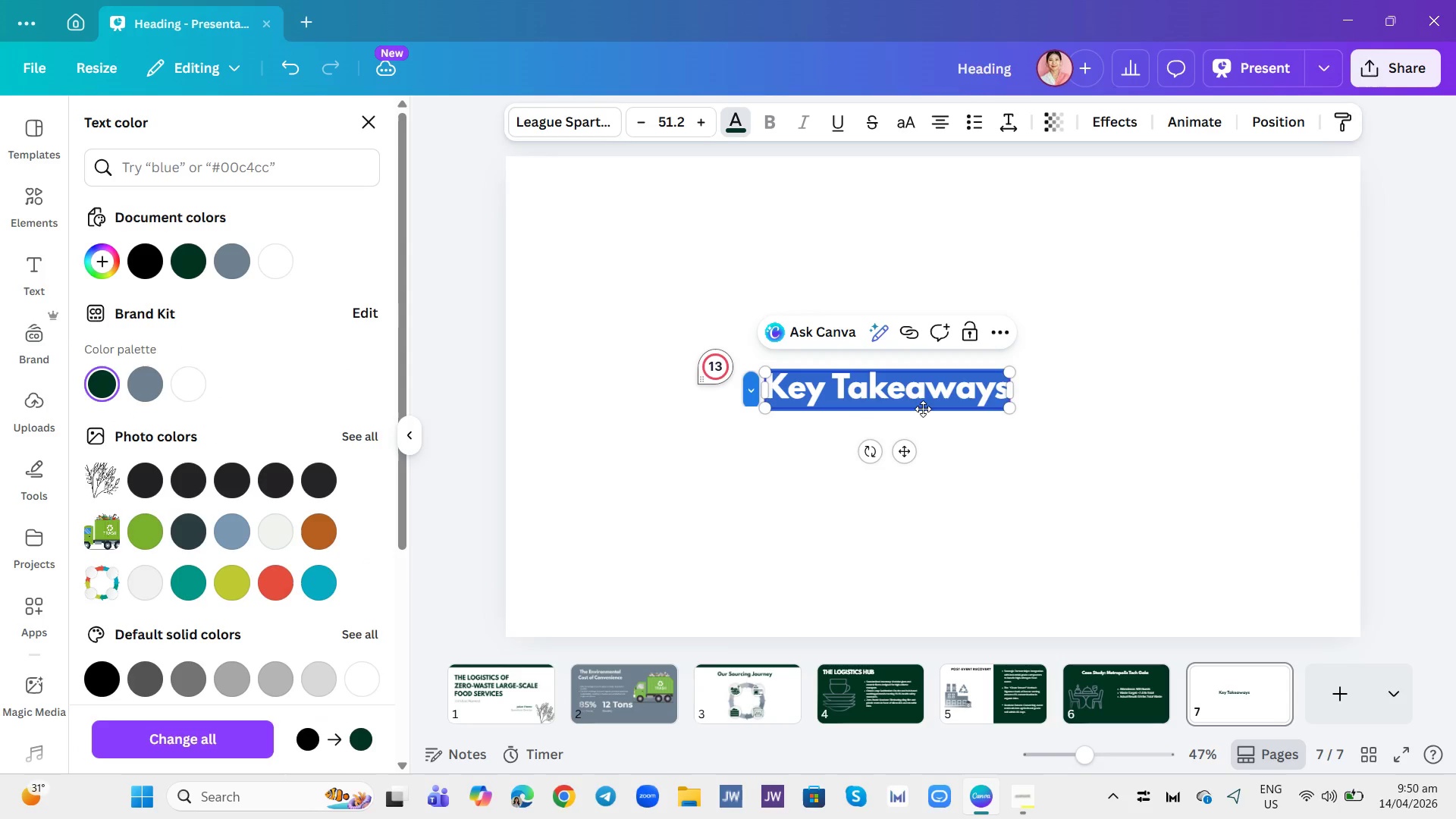 
left_click_drag(start_coordinate=[956, 466], to_coordinate=[952, 462])
 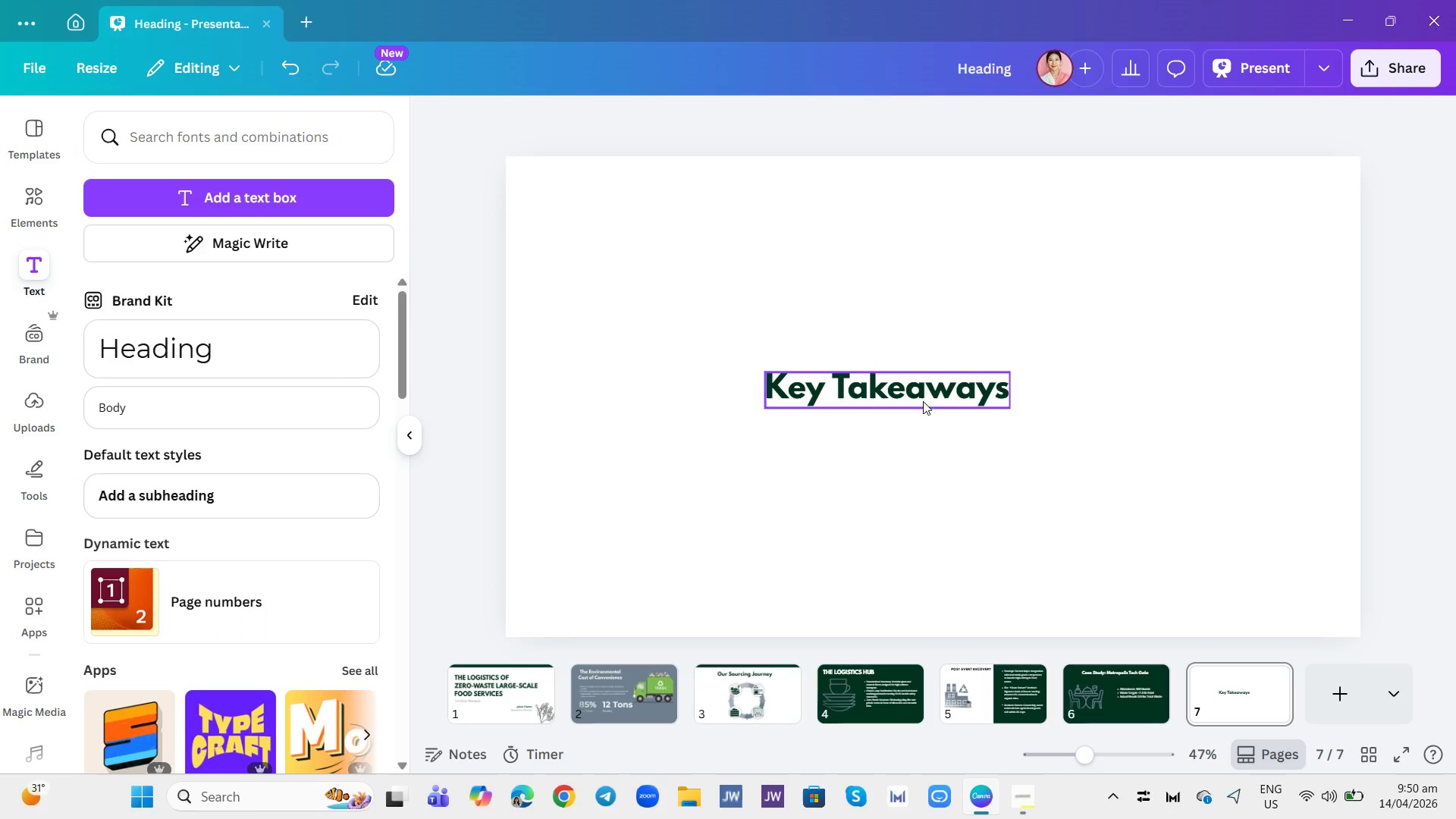 
left_click_drag(start_coordinate=[923, 399], to_coordinate=[945, 243])
 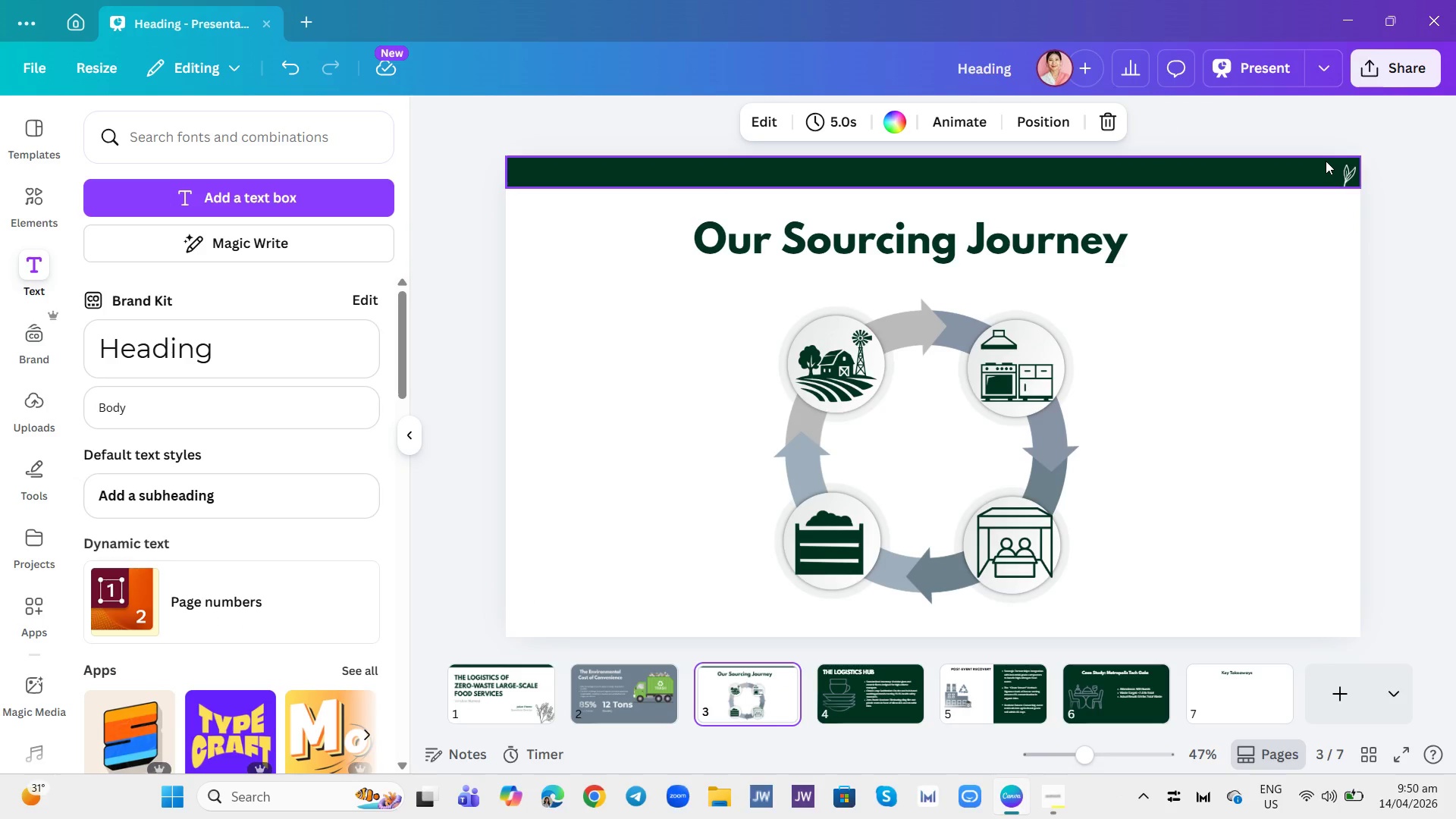 
left_click([1312, 172])
 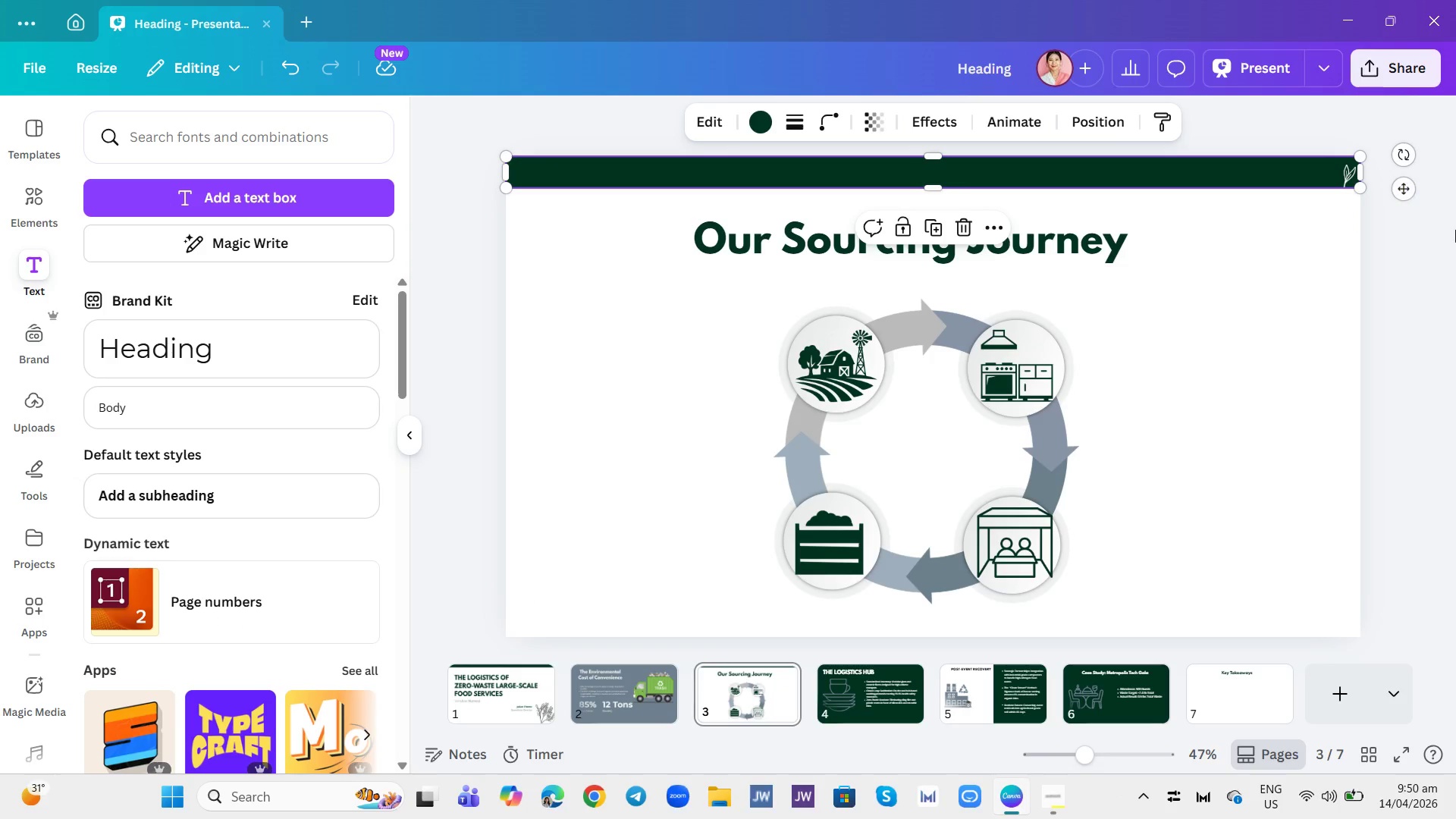 
left_click_drag(start_coordinate=[1455, 234], to_coordinate=[1451, 230])
 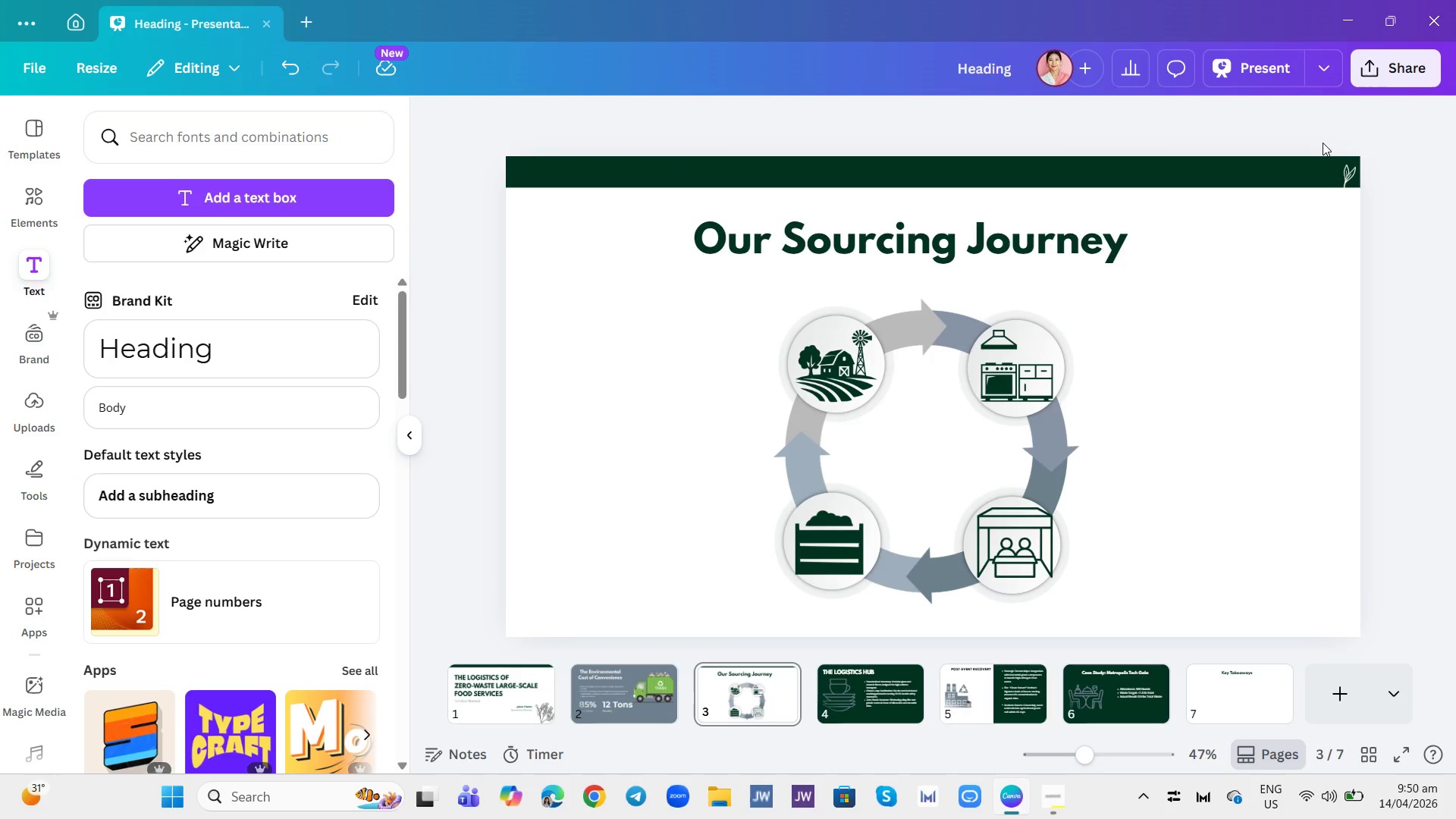 
left_click_drag(start_coordinate=[1323, 143], to_coordinate=[1354, 172])
 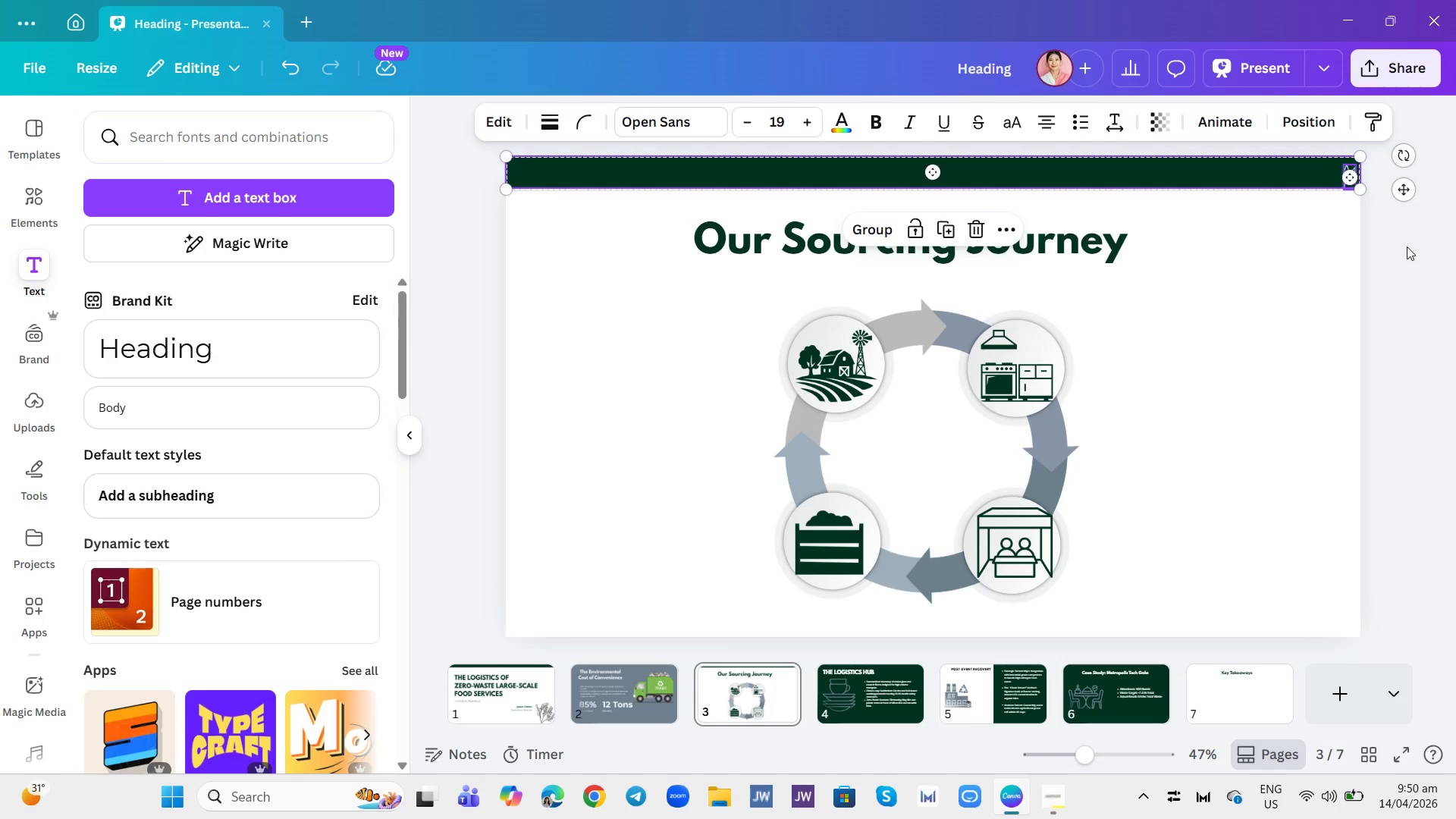 
left_click_drag(start_coordinate=[1282, 136], to_coordinate=[1356, 179])
 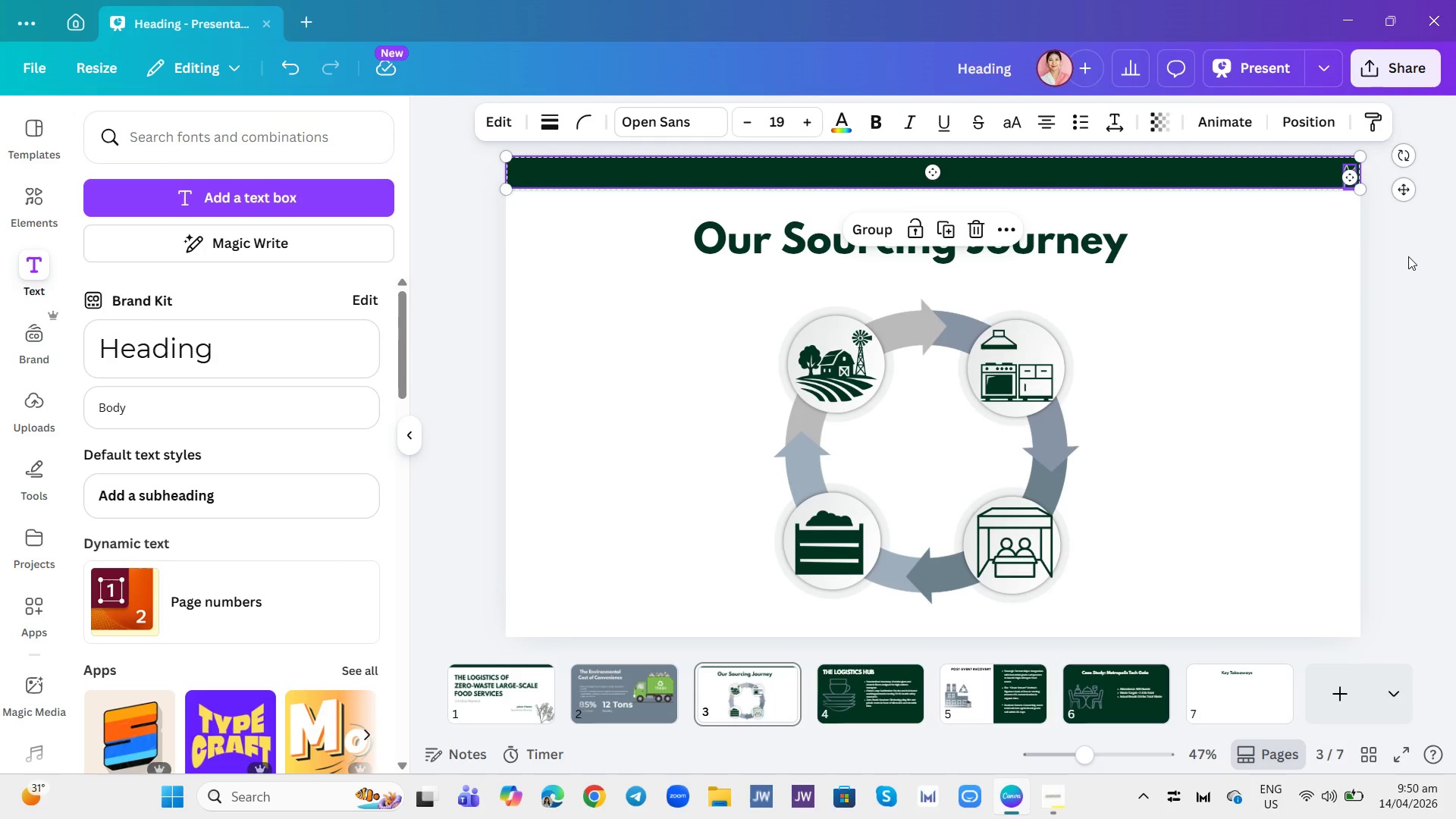 
wait(6.09)
 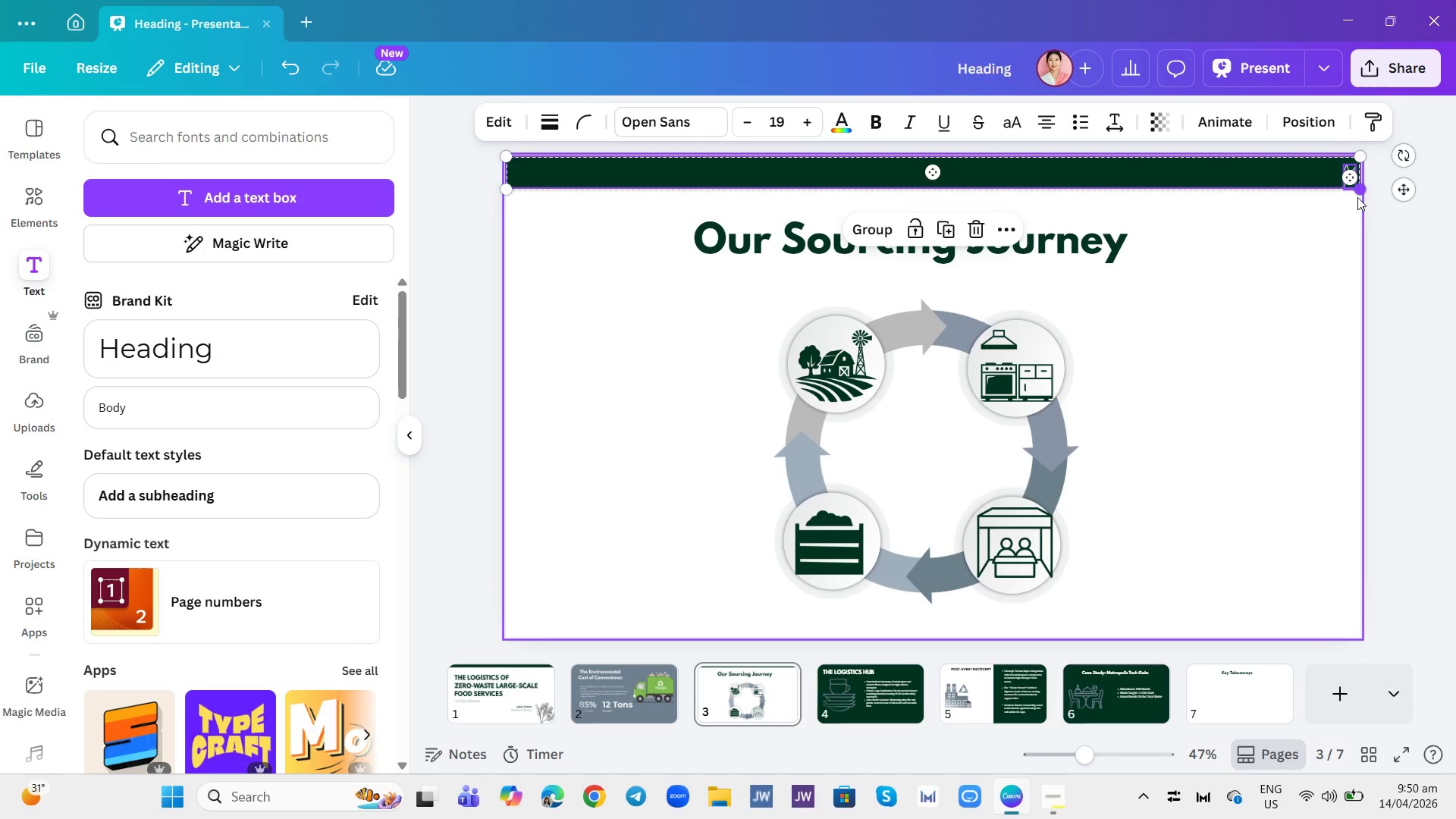 
left_click([943, 228])
 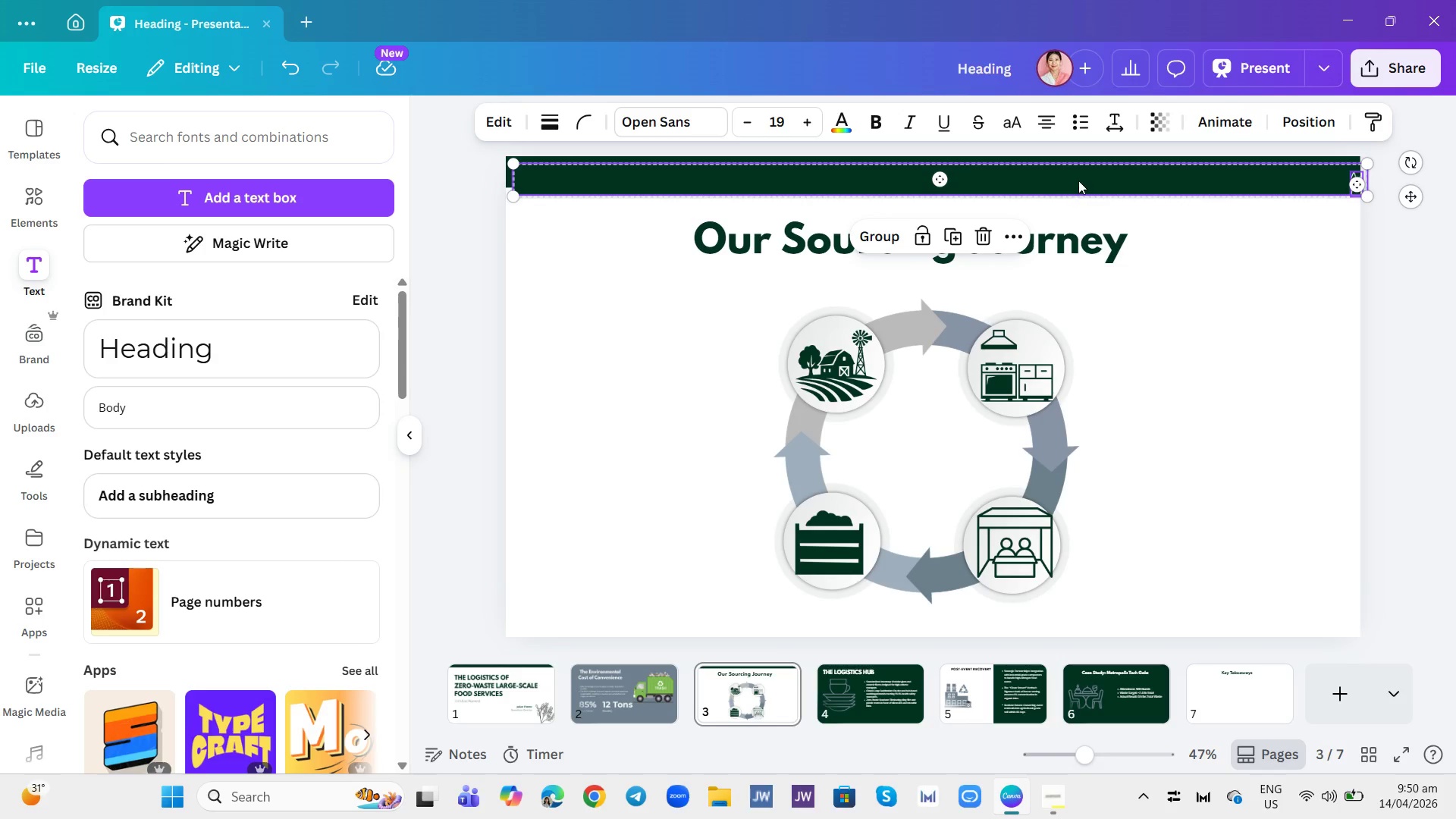 
left_click_drag(start_coordinate=[1080, 177], to_coordinate=[1210, 695])
 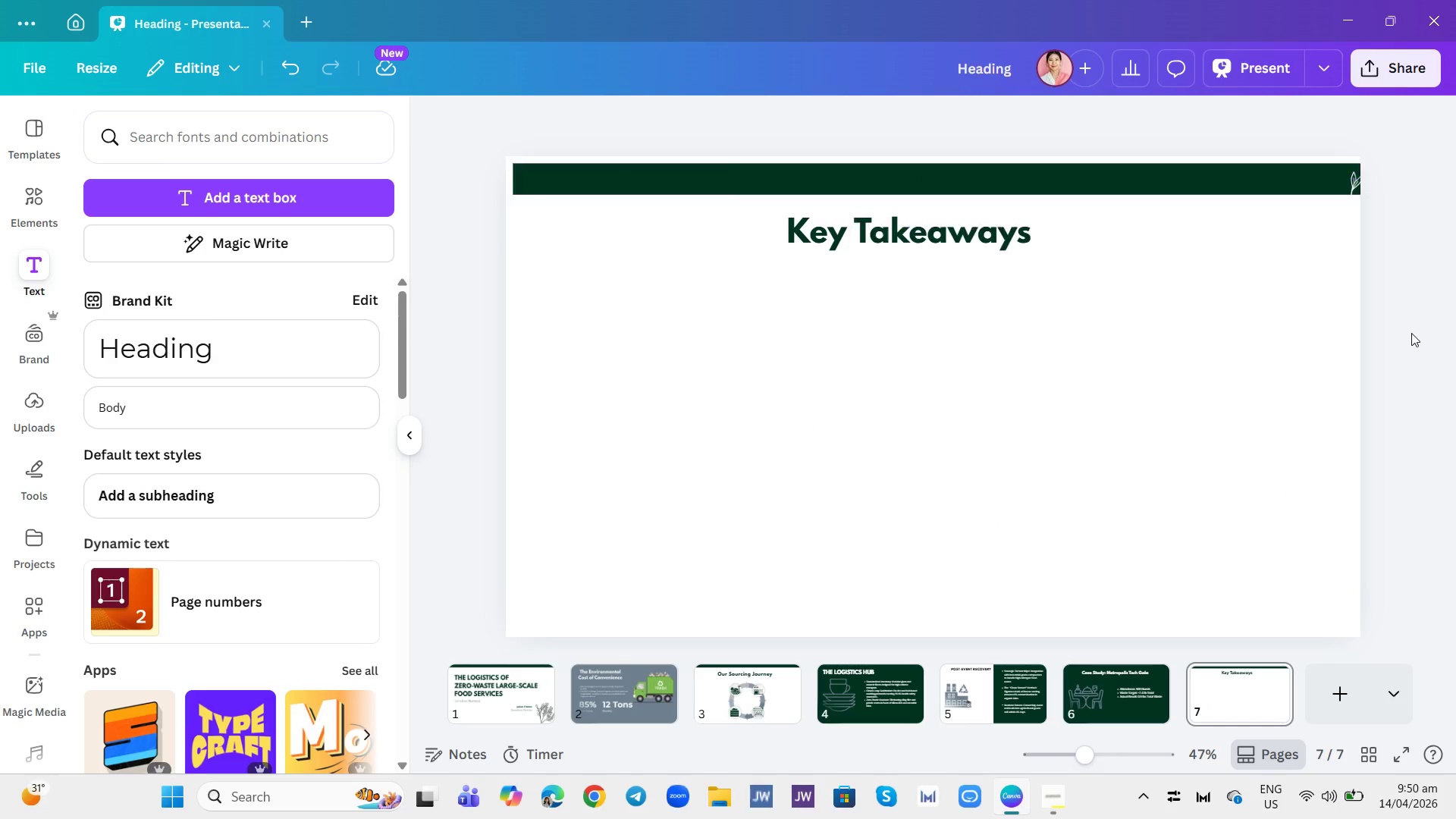 
double_click([1274, 344])
 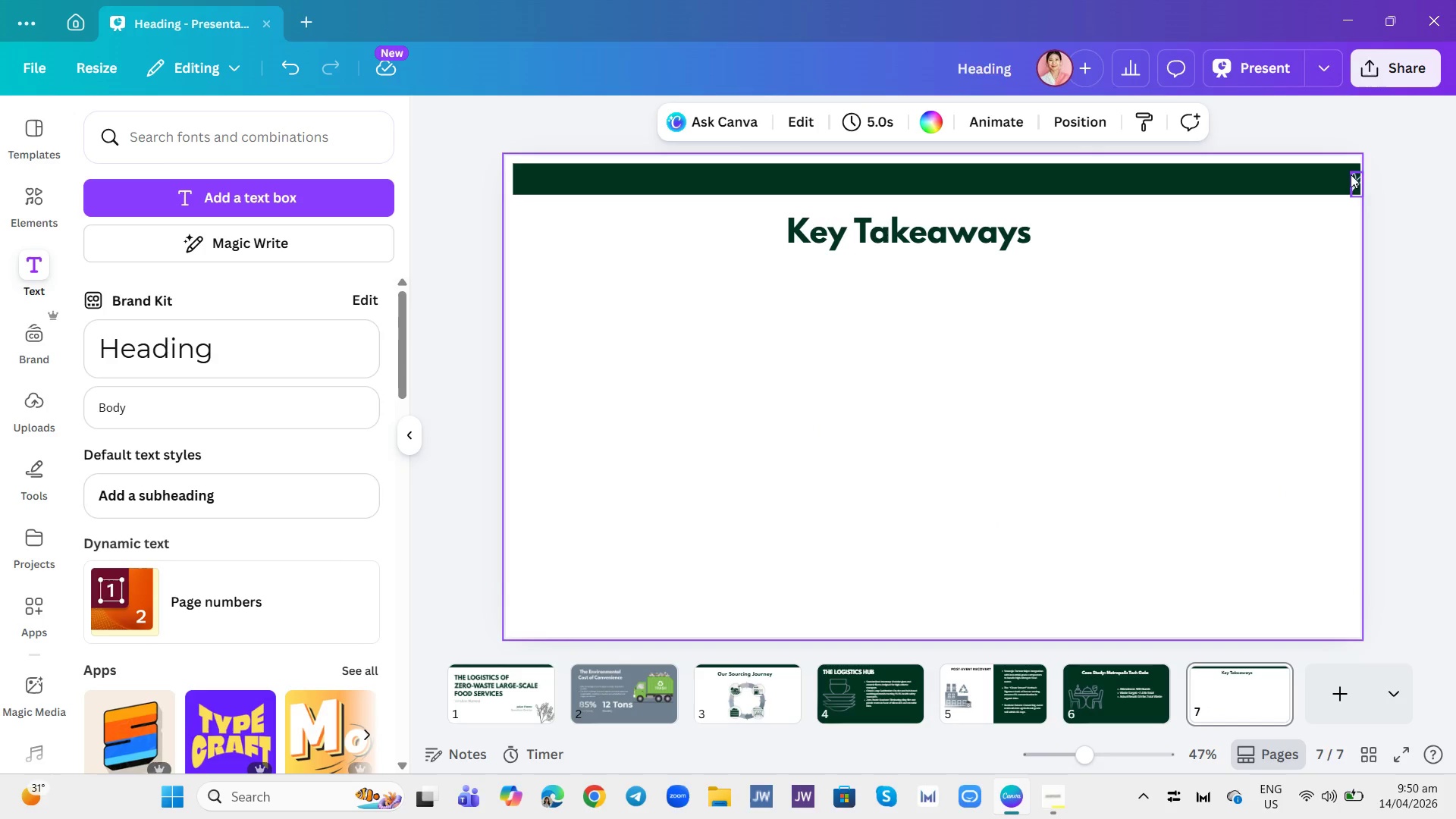 
left_click_drag(start_coordinate=[1303, 178], to_coordinate=[1295, 176])
 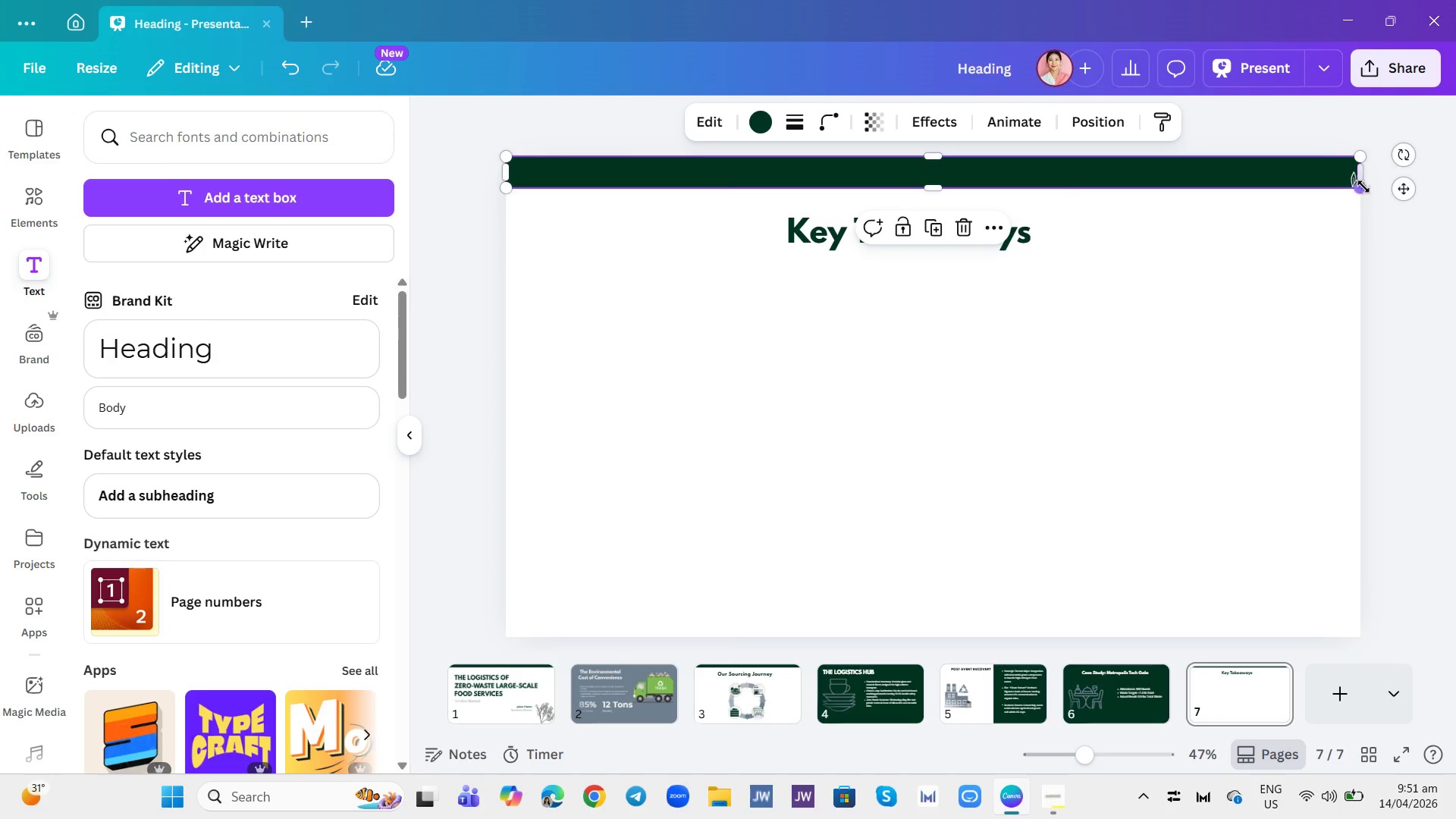 
left_click_drag(start_coordinate=[1385, 215], to_coordinate=[1380, 212])
 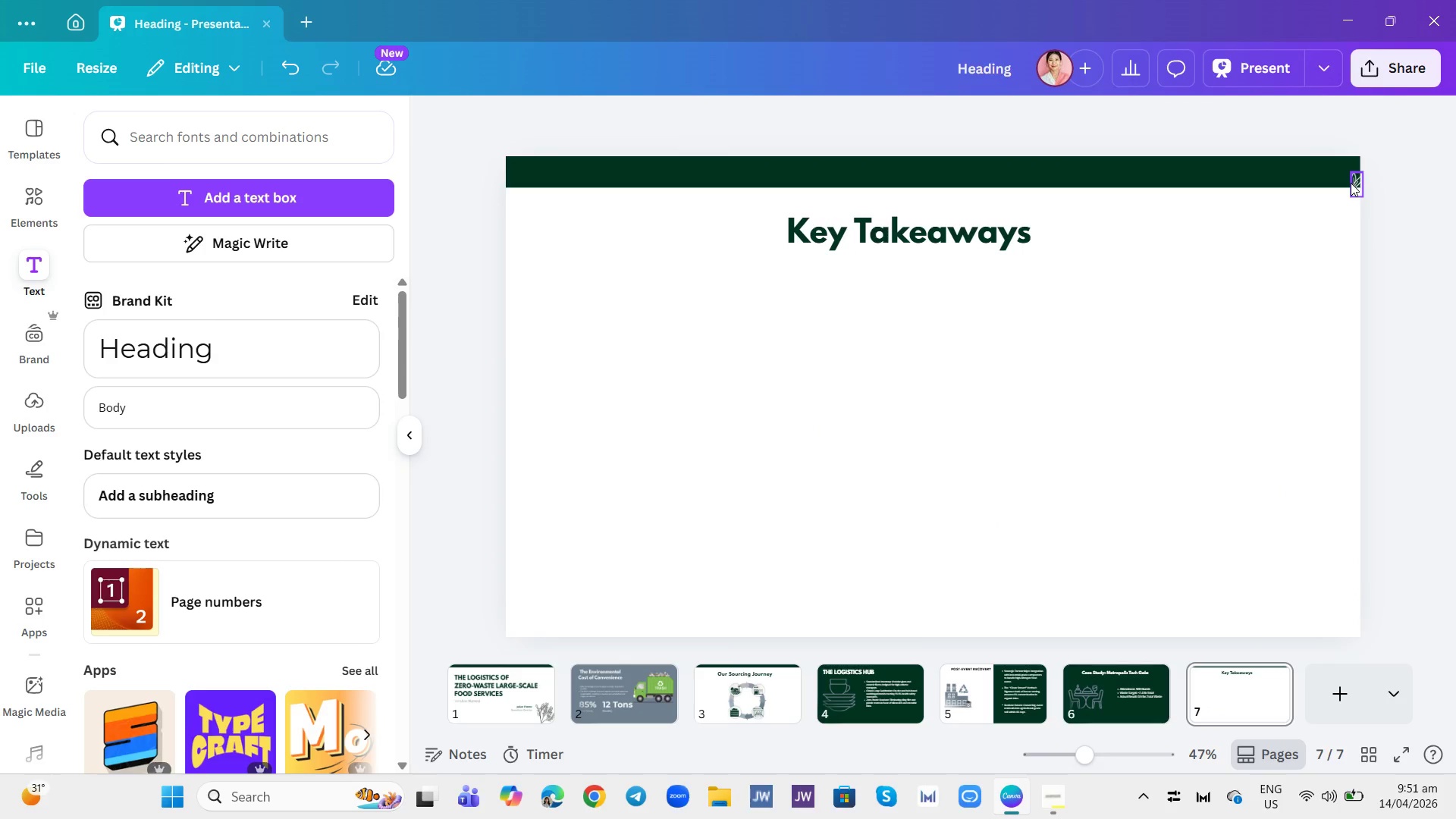 
left_click_drag(start_coordinate=[1351, 183], to_coordinate=[1345, 177])
 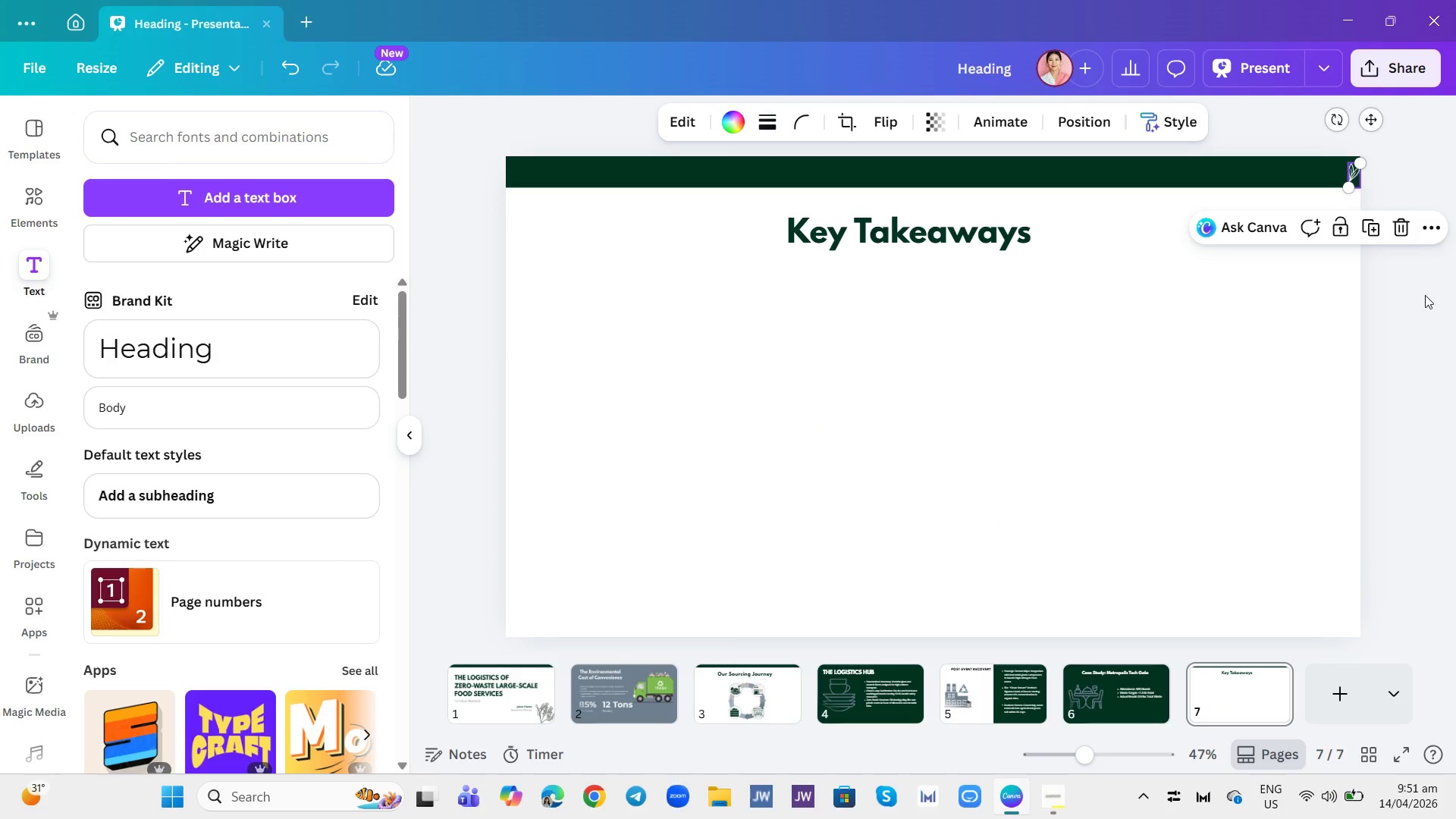 
left_click([1419, 293])
 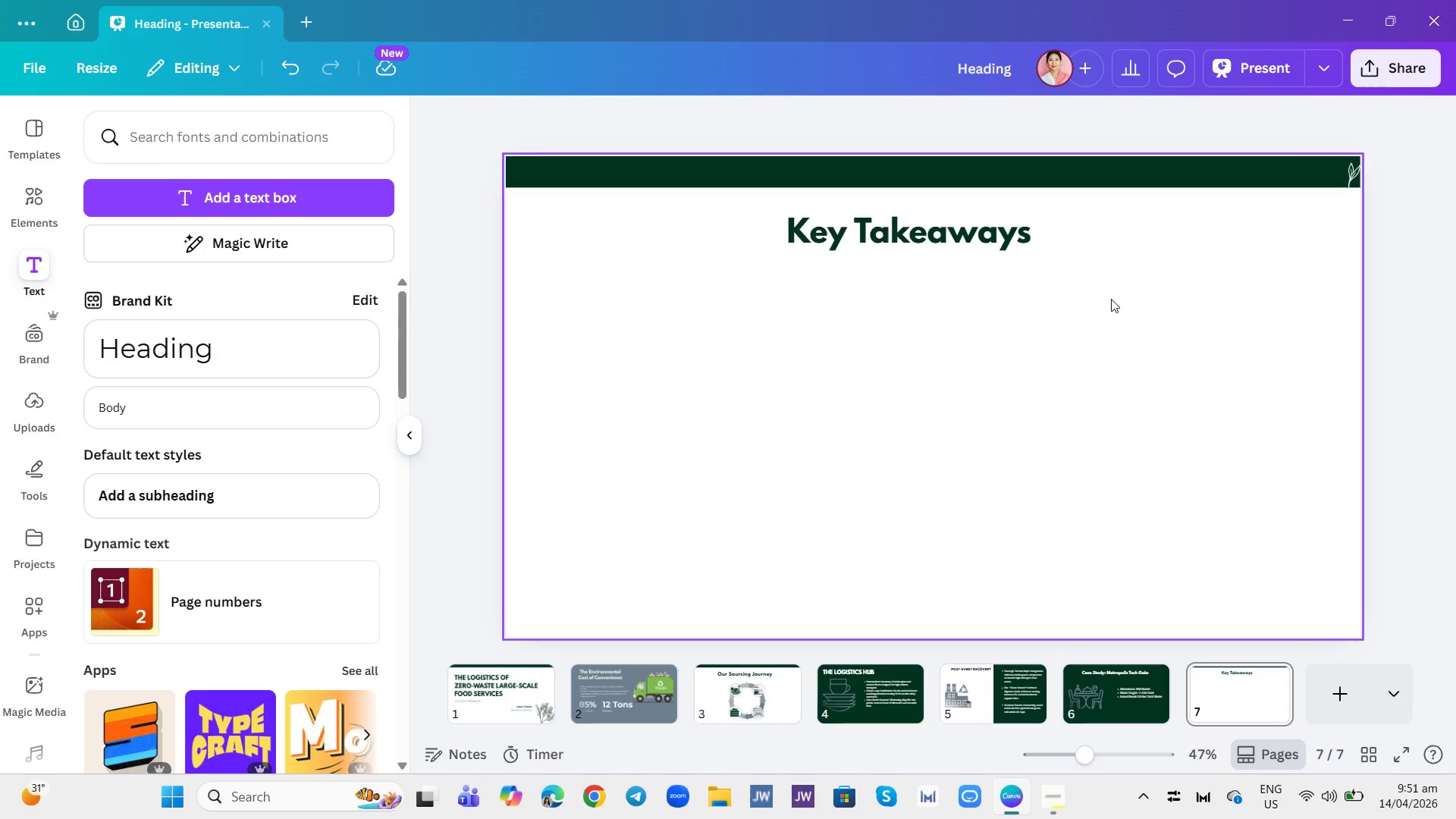 
wait(8.25)
 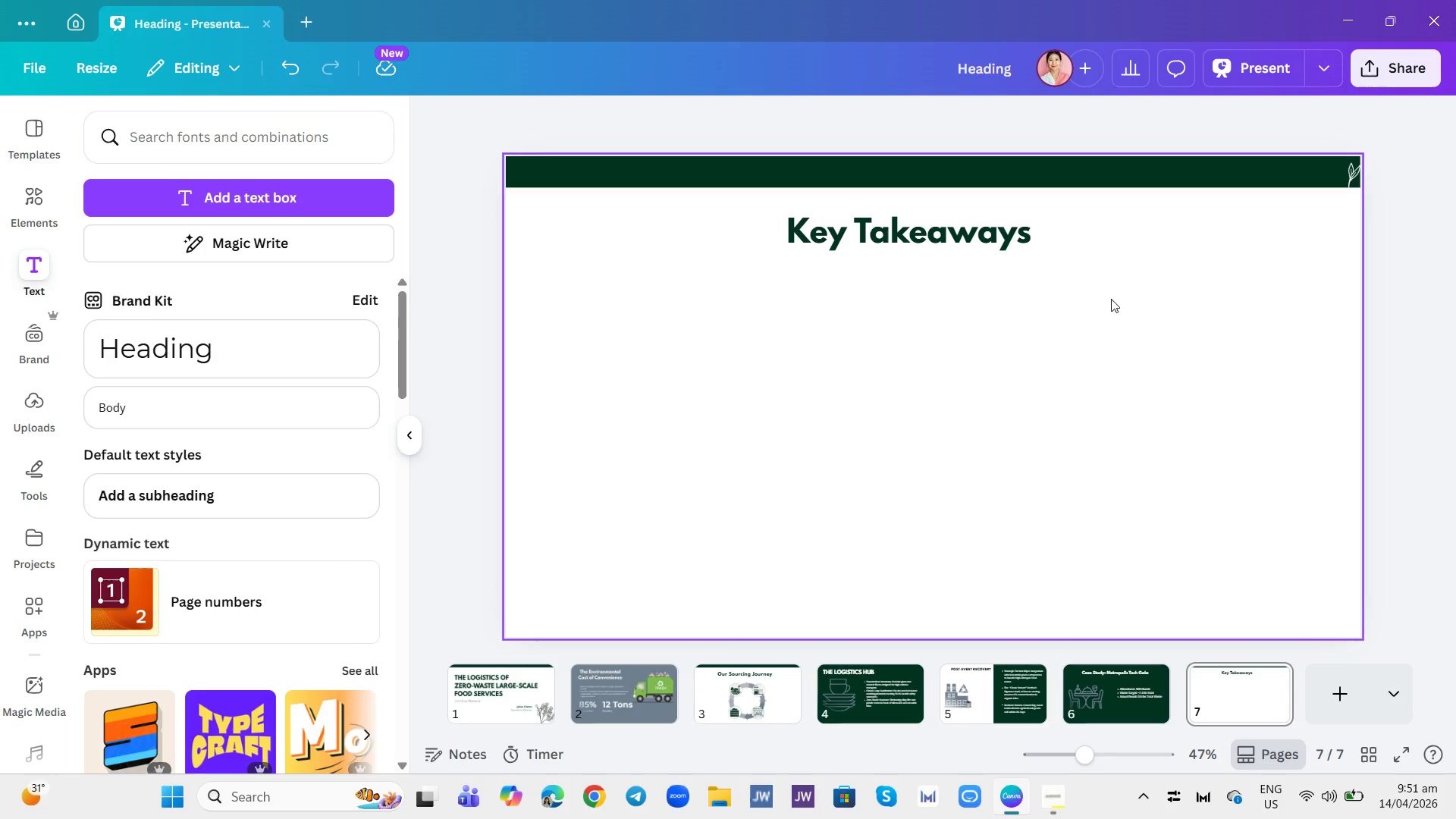 
left_click([251, 354])
 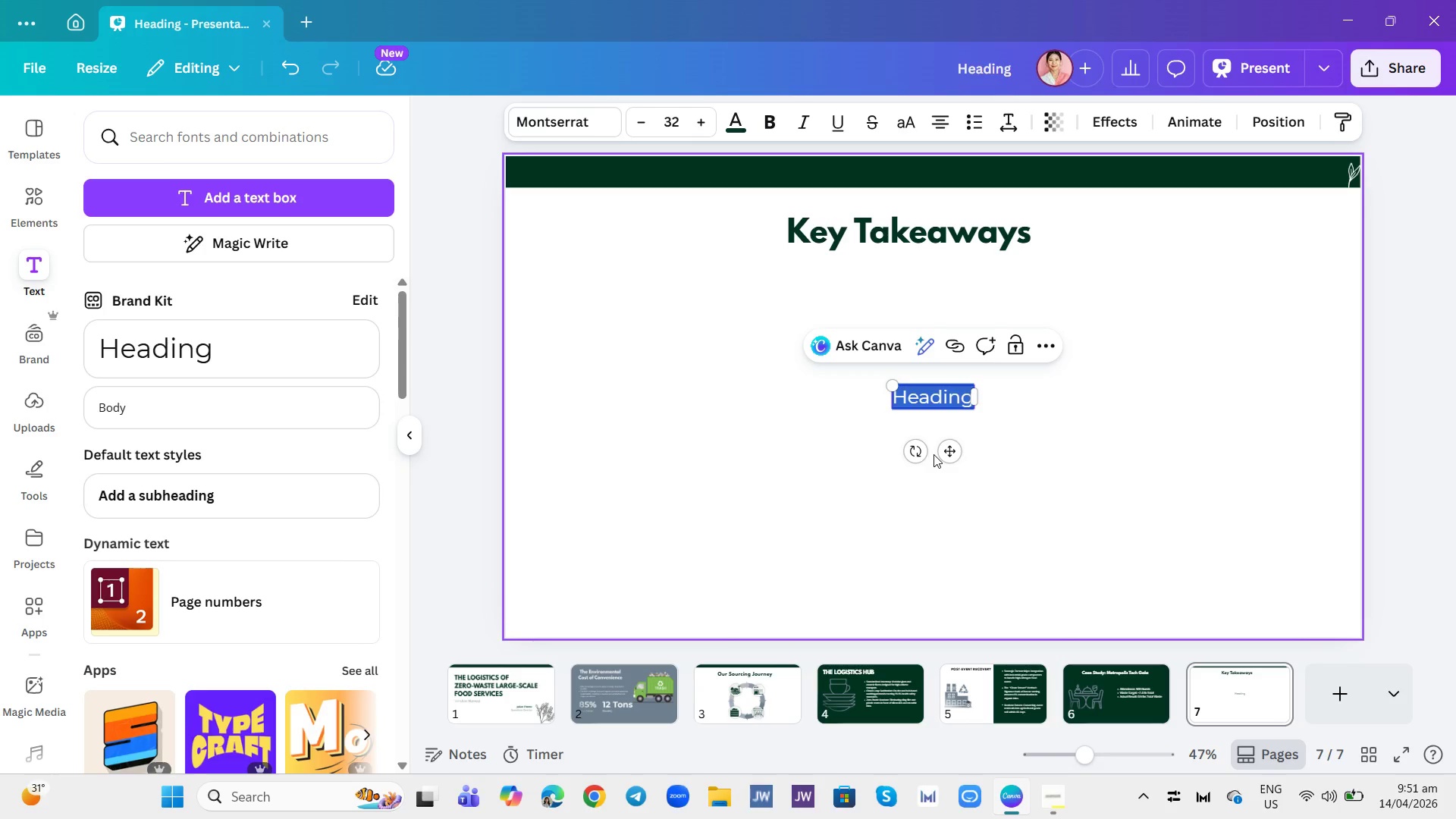 
wait(18.75)
 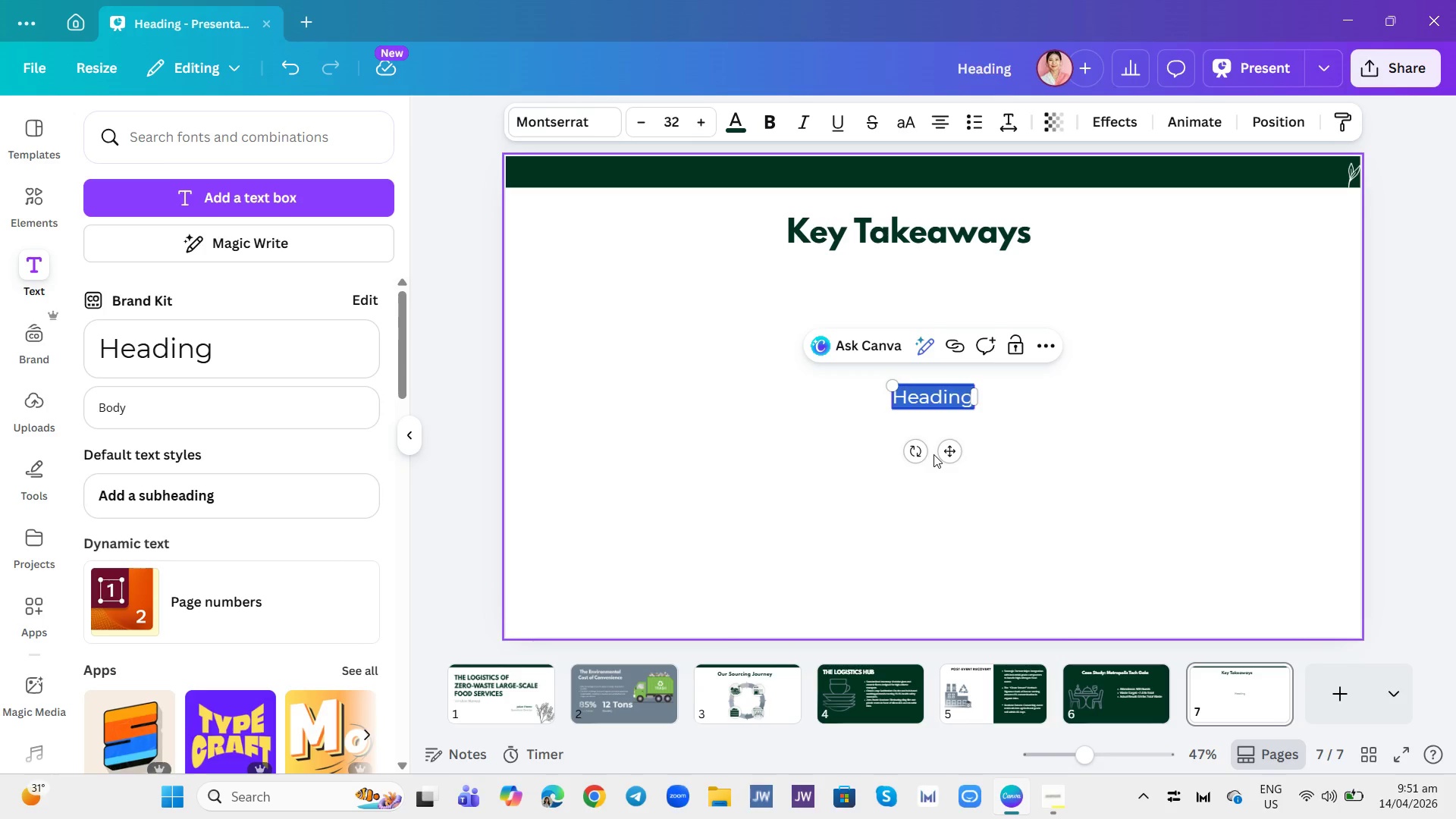 
left_click([974, 130])
 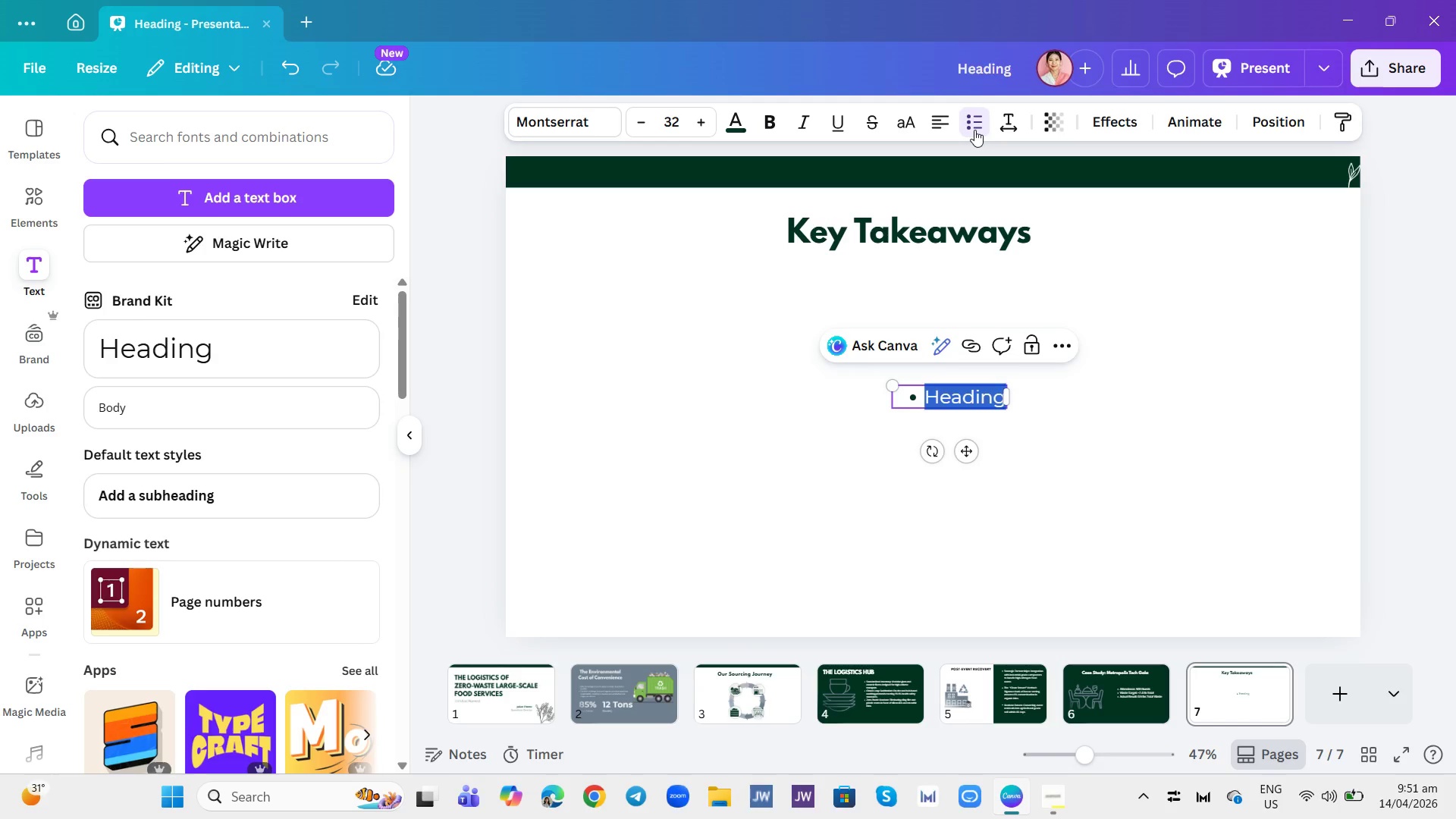 
type(Shift from ds)
key(Backspace)
type(isposanble )
key(Backspace)
key(Backspace)
key(Backspace)
key(Backspace)
key(Backspace)
type(ble overhead to long-term reusable assets.)
 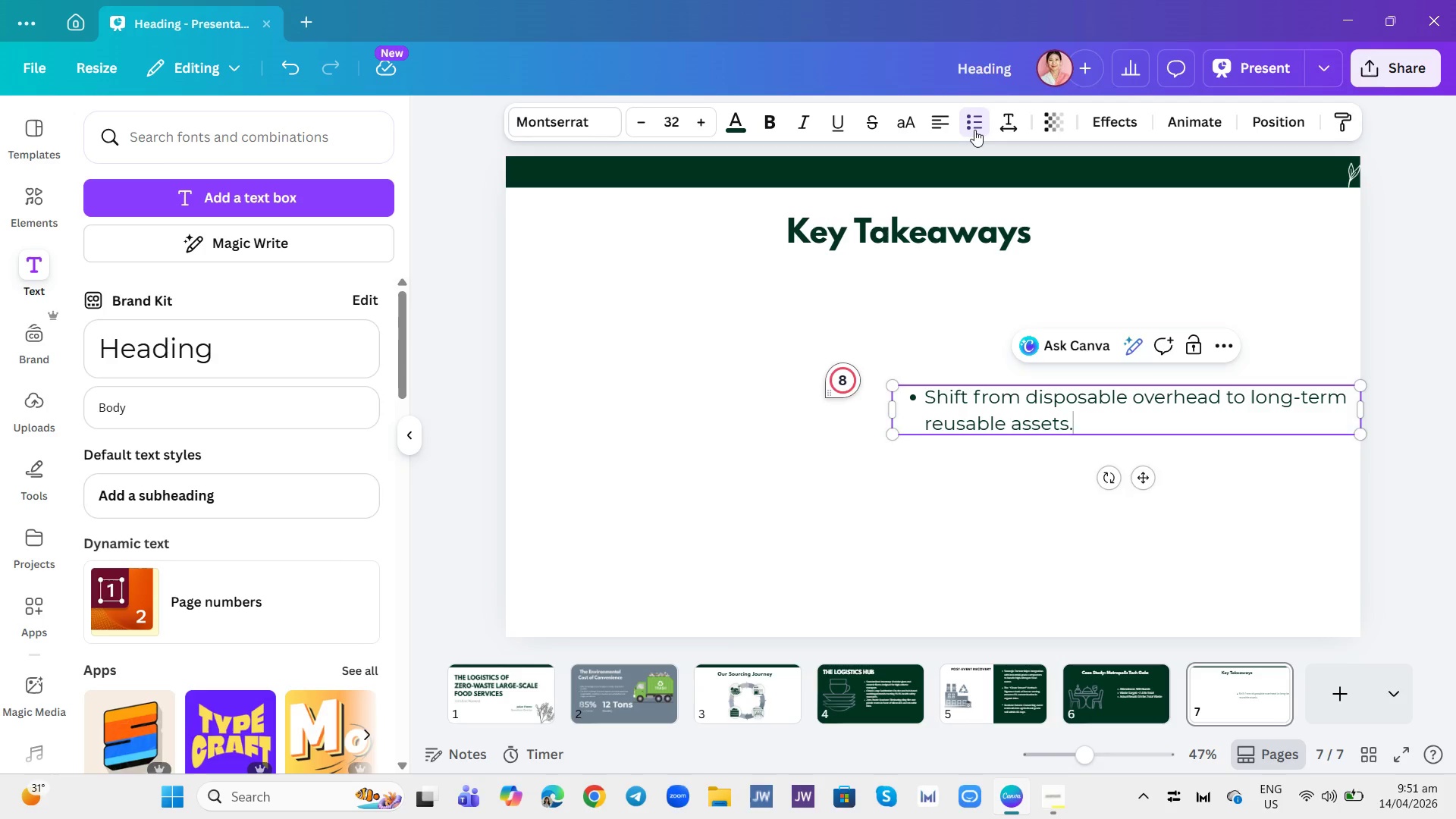 
key(Enter)
 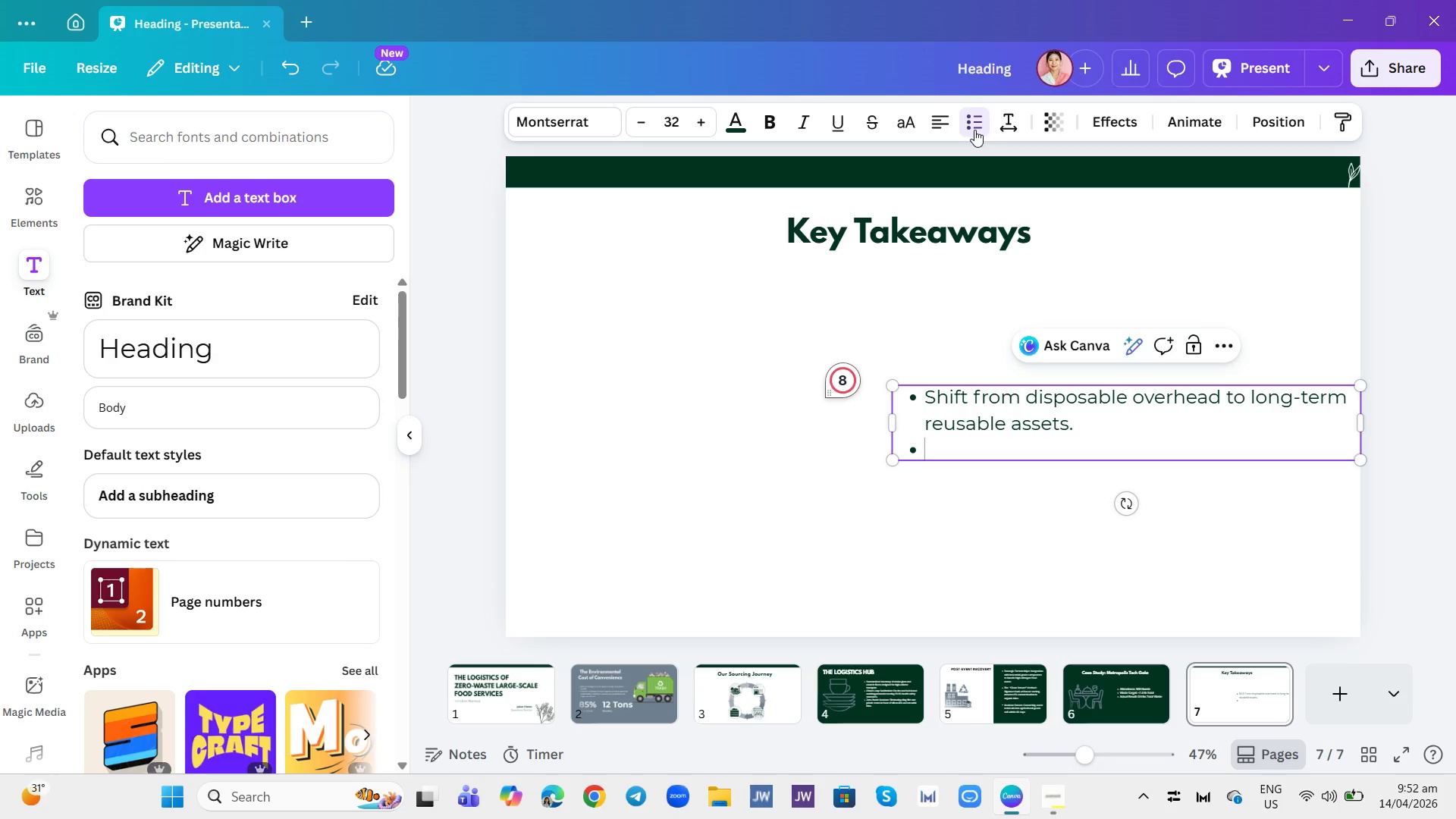 
type(Secure verified downstream partners fp)
key(Backspace)
type(or composting and recycling.)
 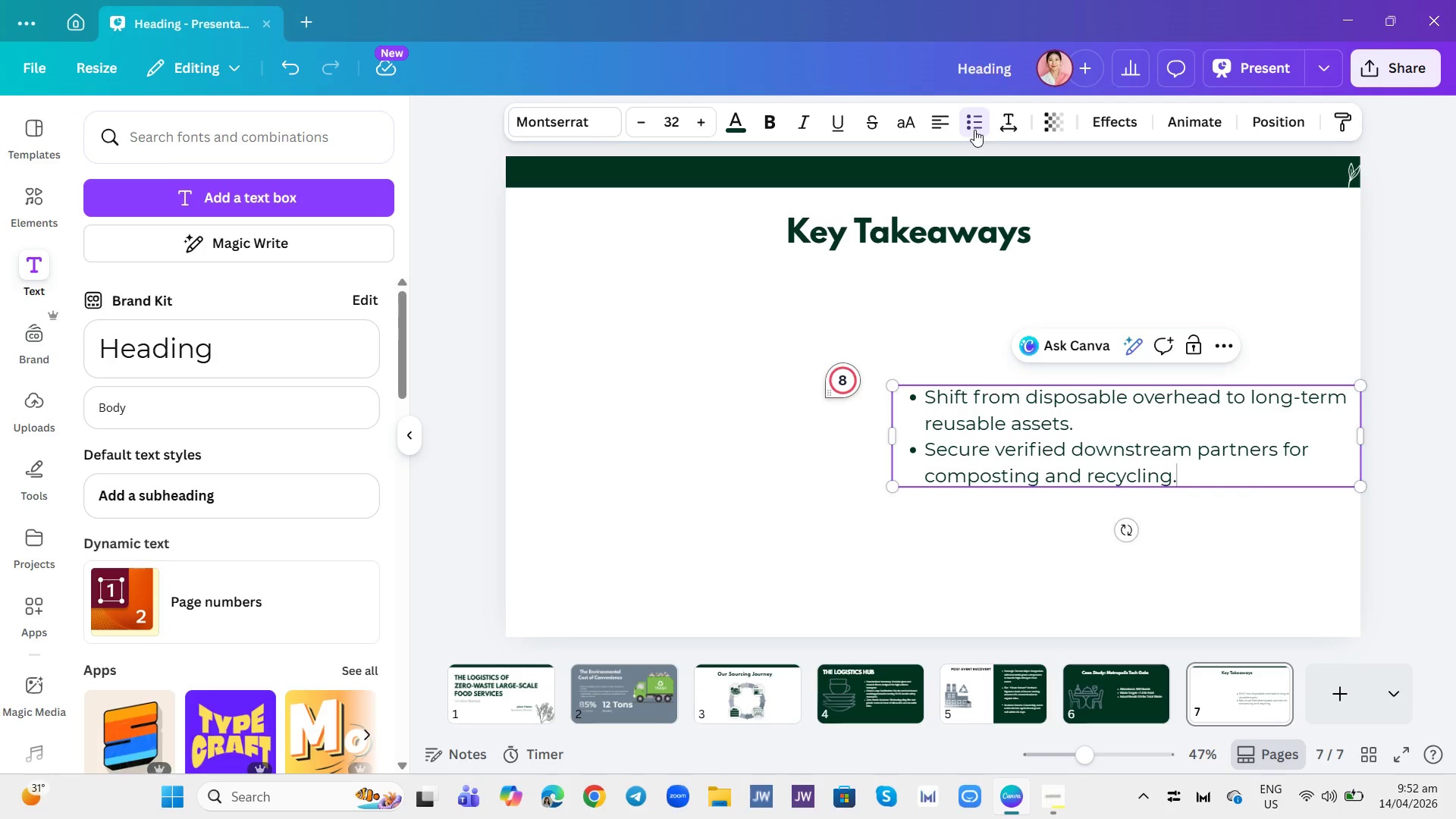 
key(Enter)
 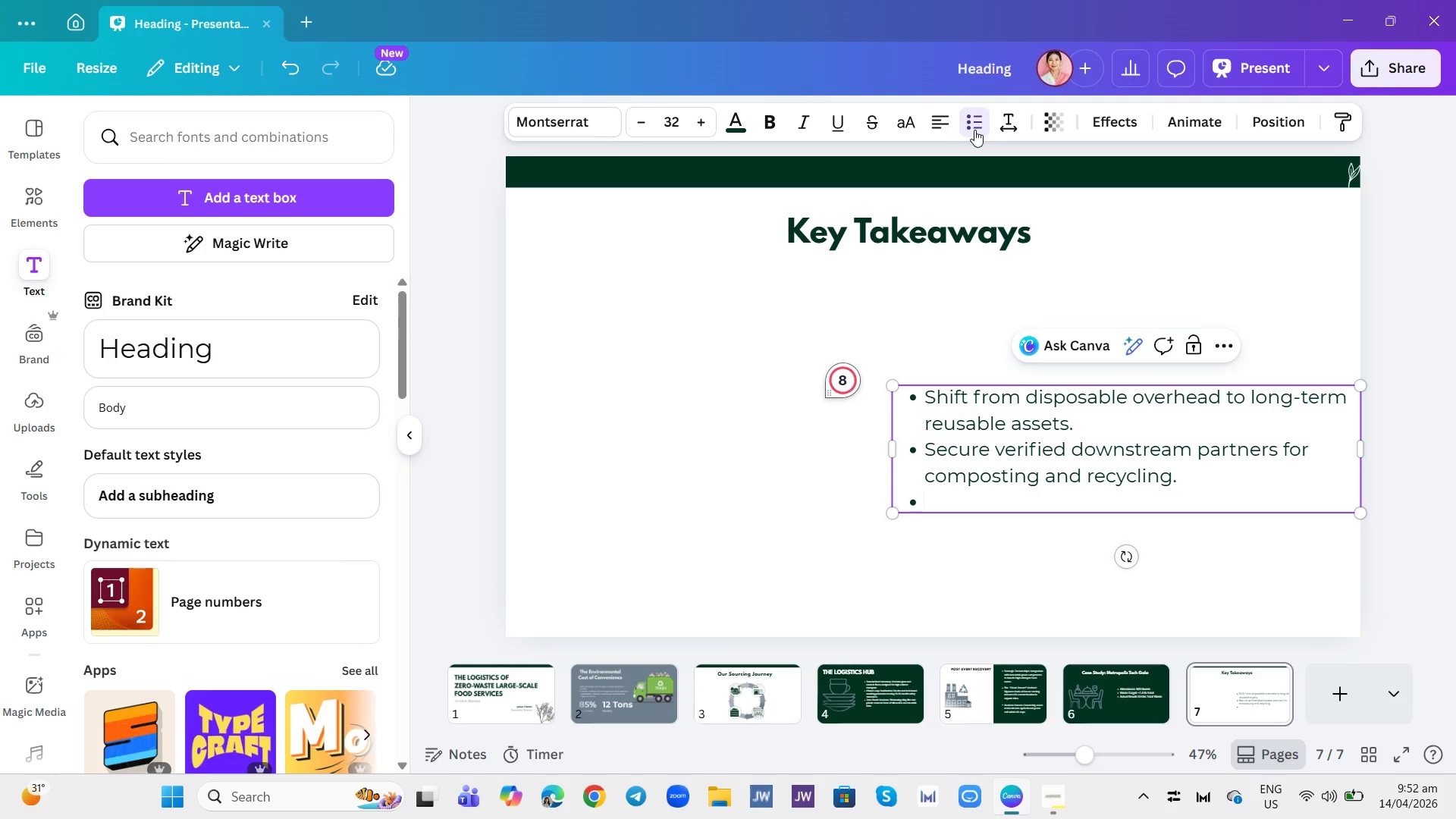 
type(Use portion )
key(Backspace)
type(-tracking to reduce raw ingredient waste by 20%.)
 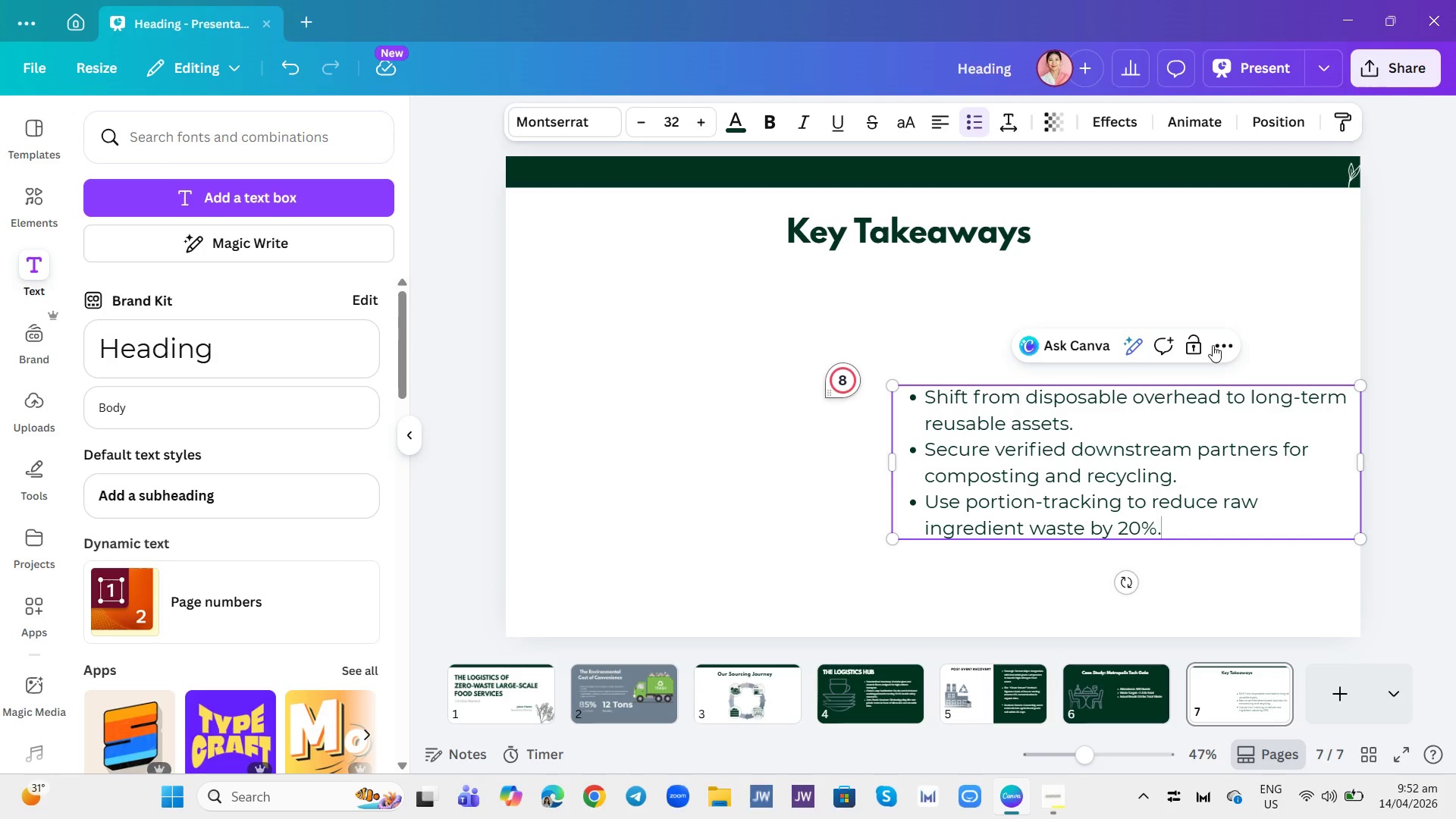 
double_click([1247, 458])
 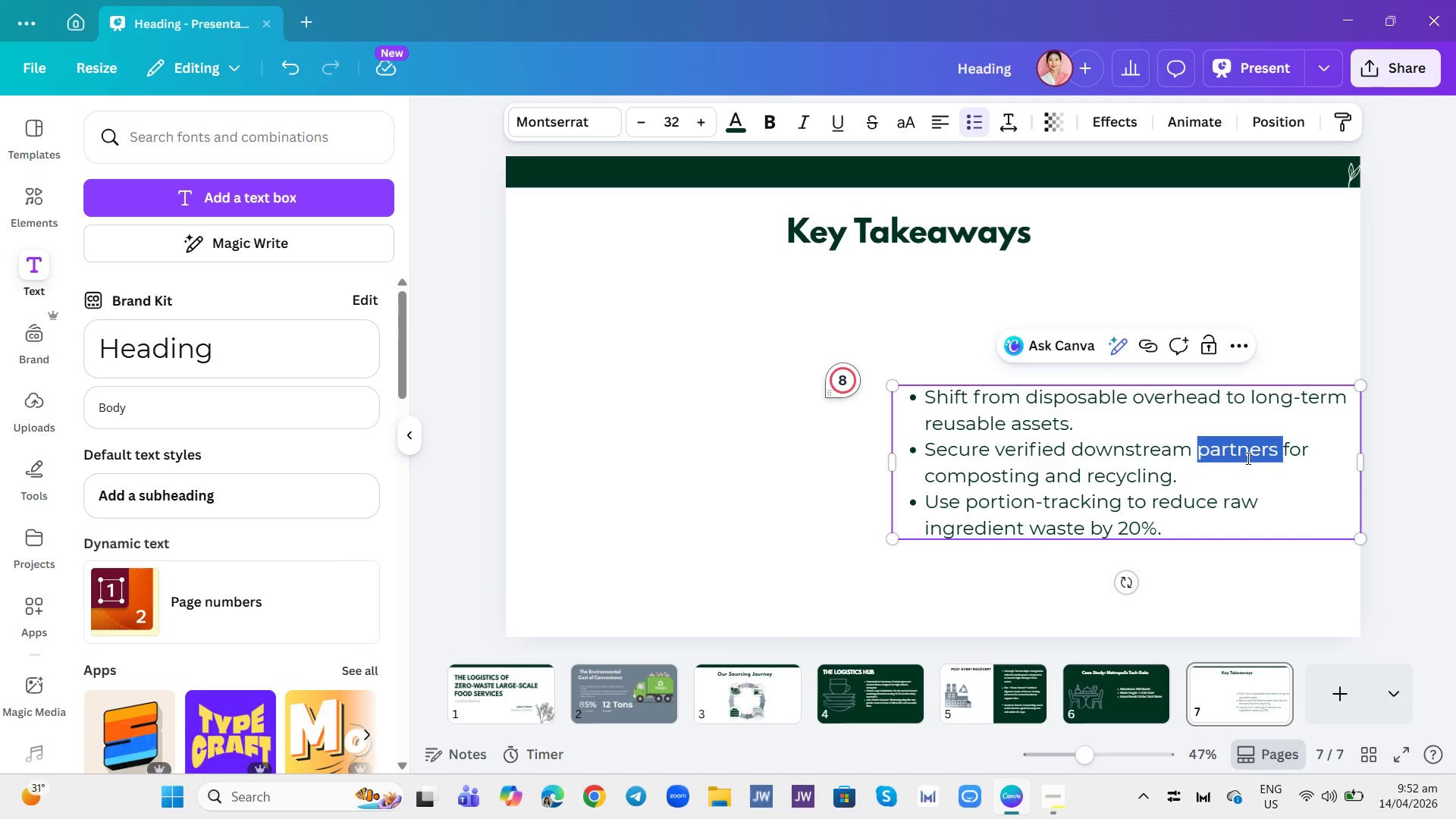 
triple_click([1247, 458])
 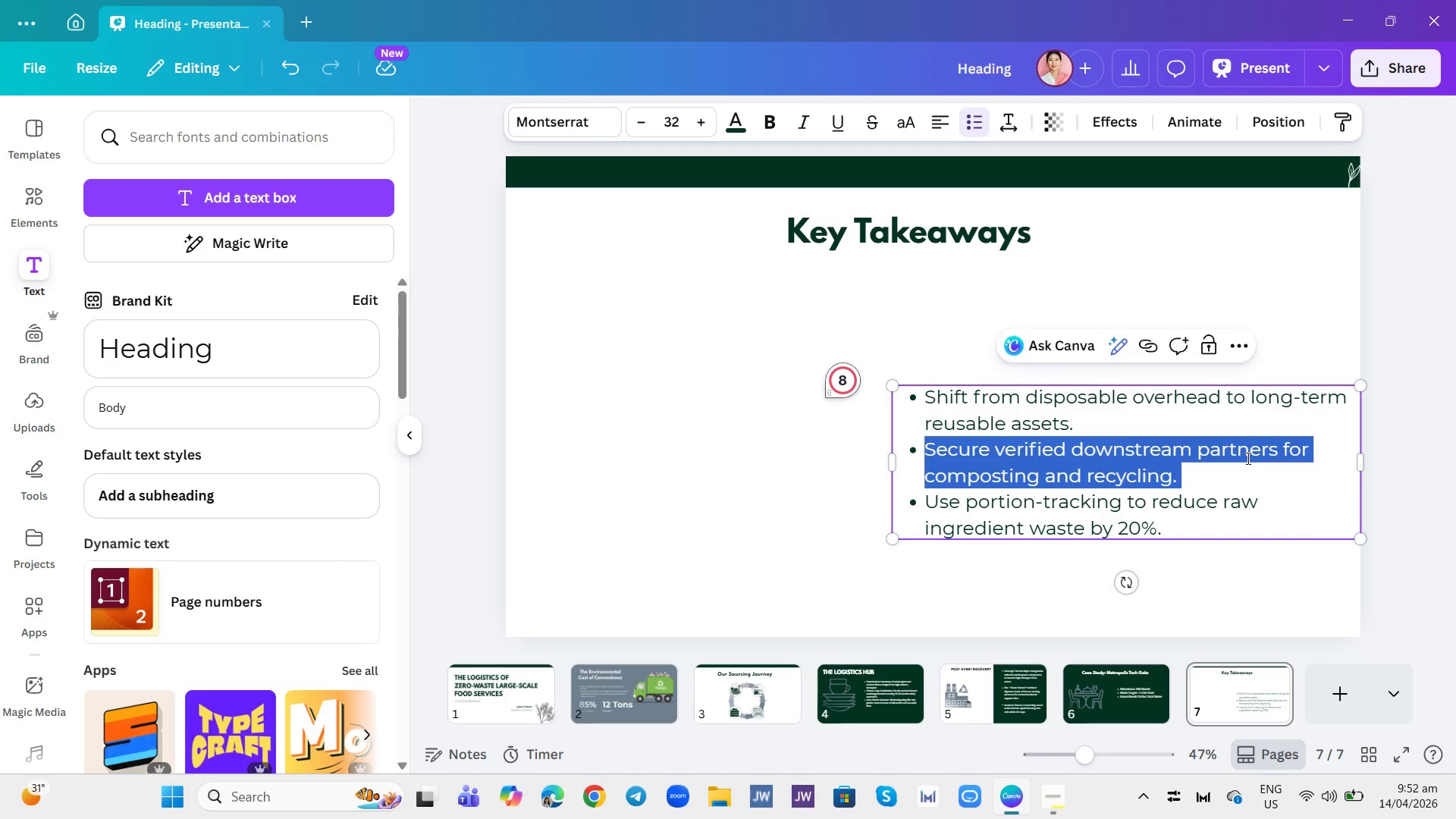 
triple_click([1247, 458])
 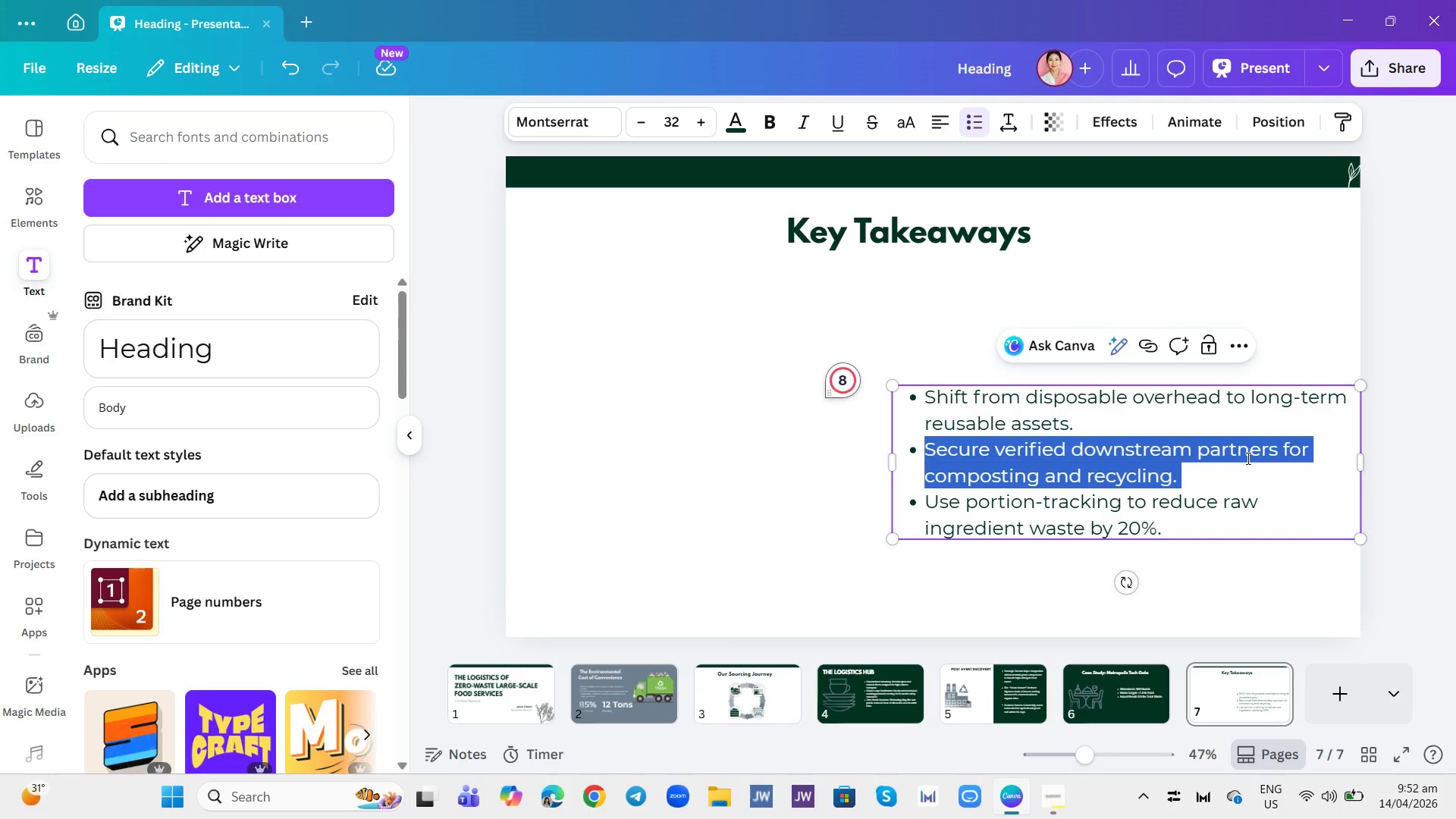 
triple_click([1247, 458])
 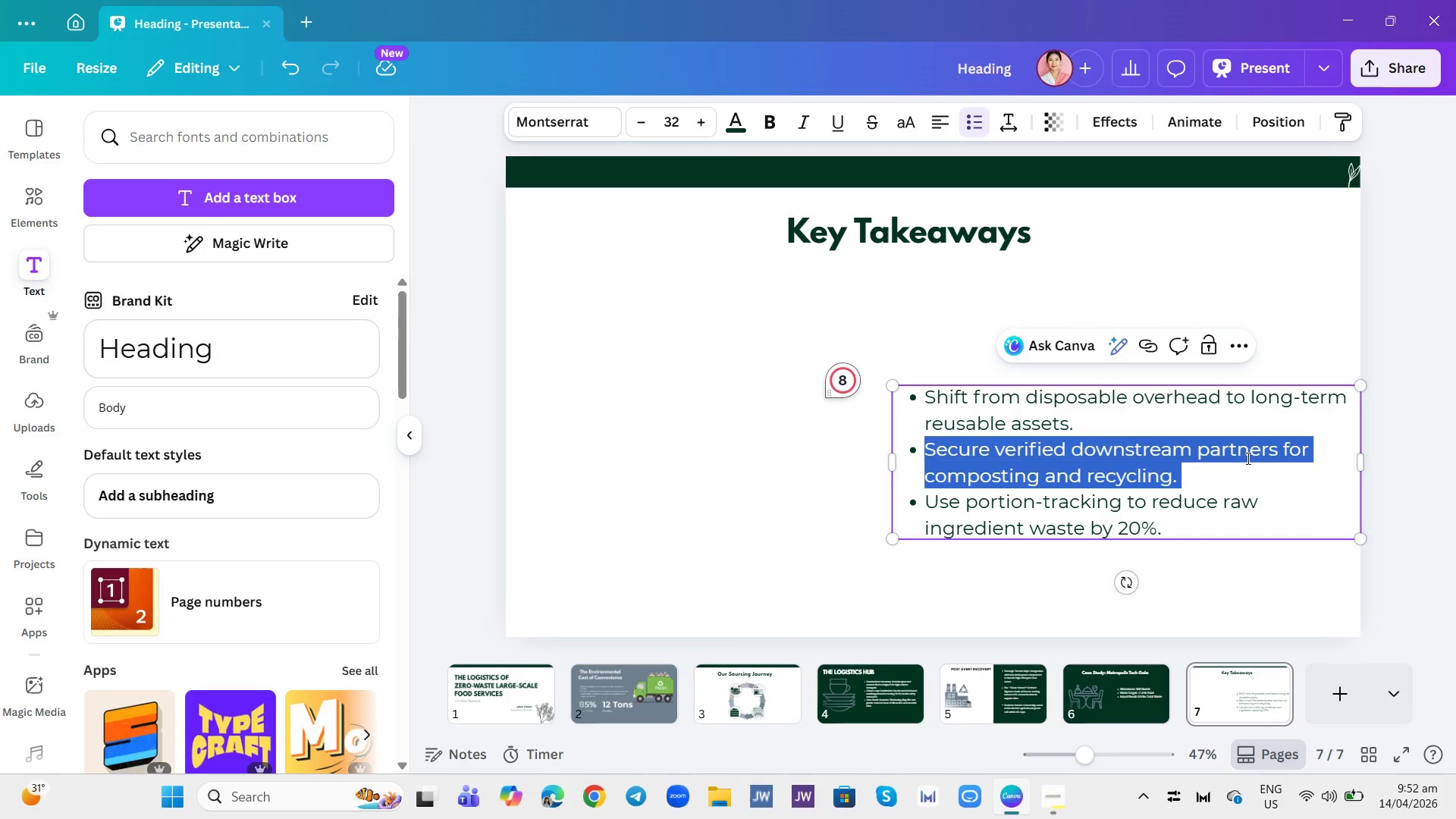 
key(Control+A)
 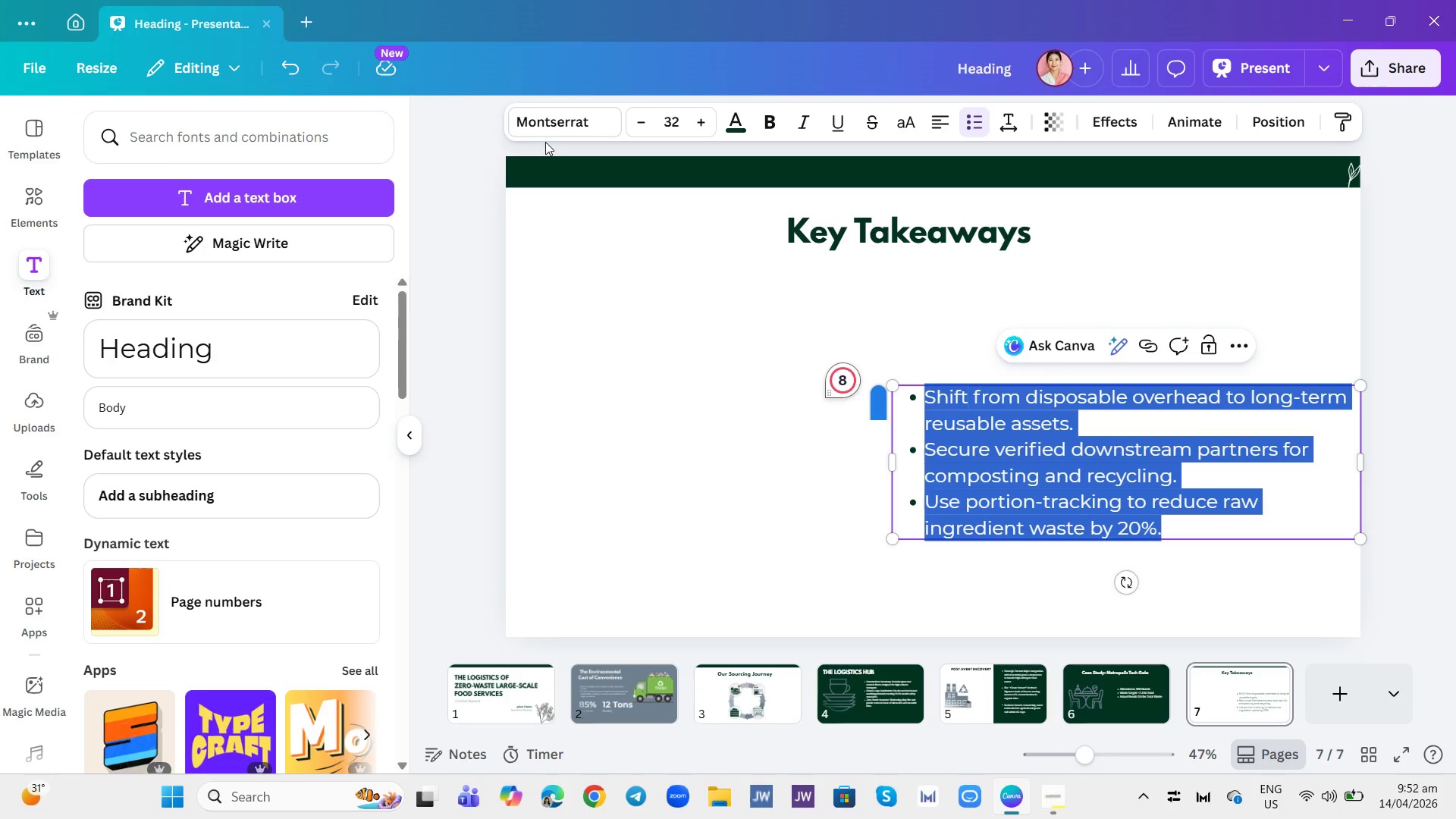 
left_click([541, 127])
 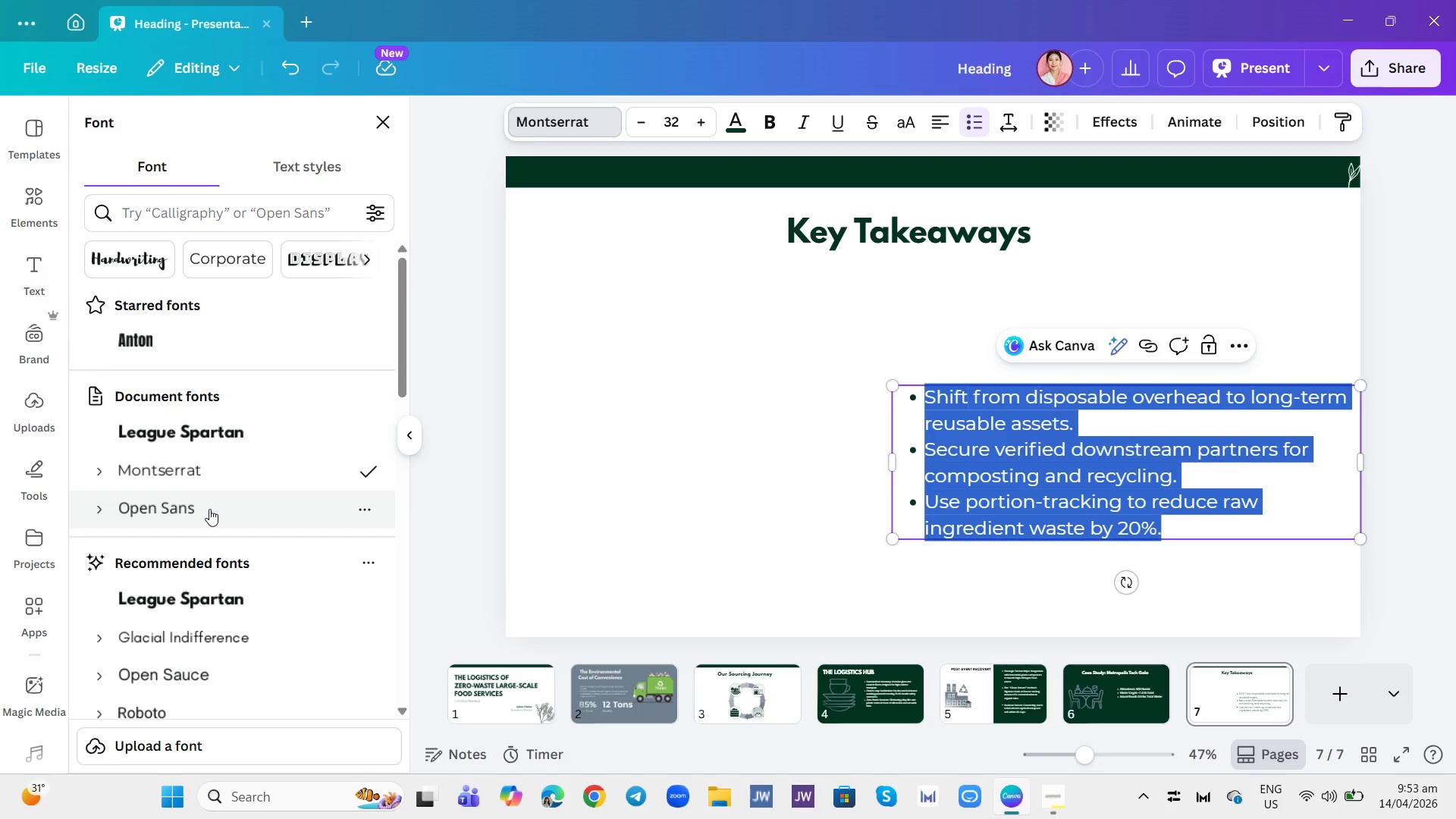 
left_click([209, 509])
 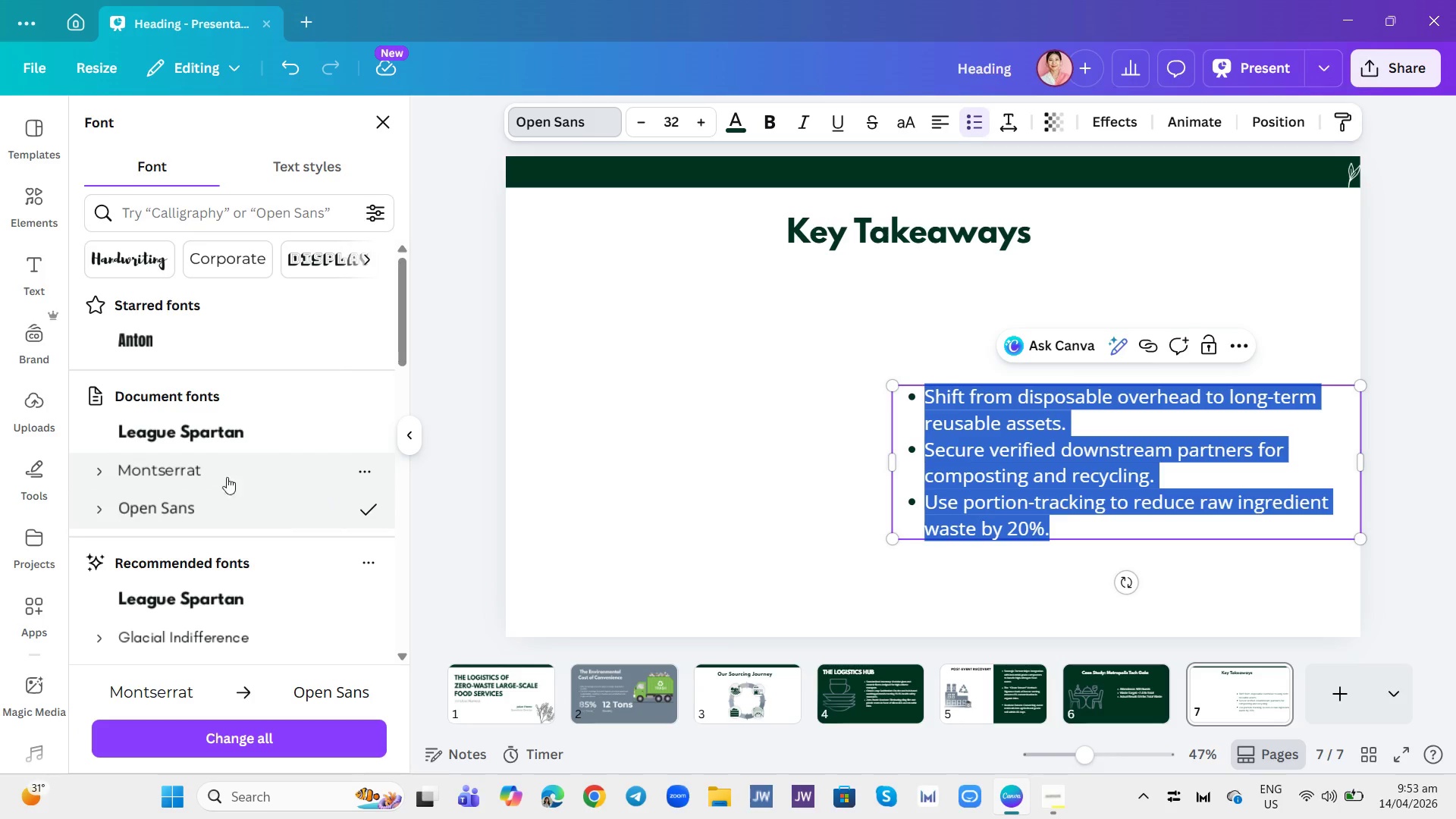 
left_click([196, 506])
 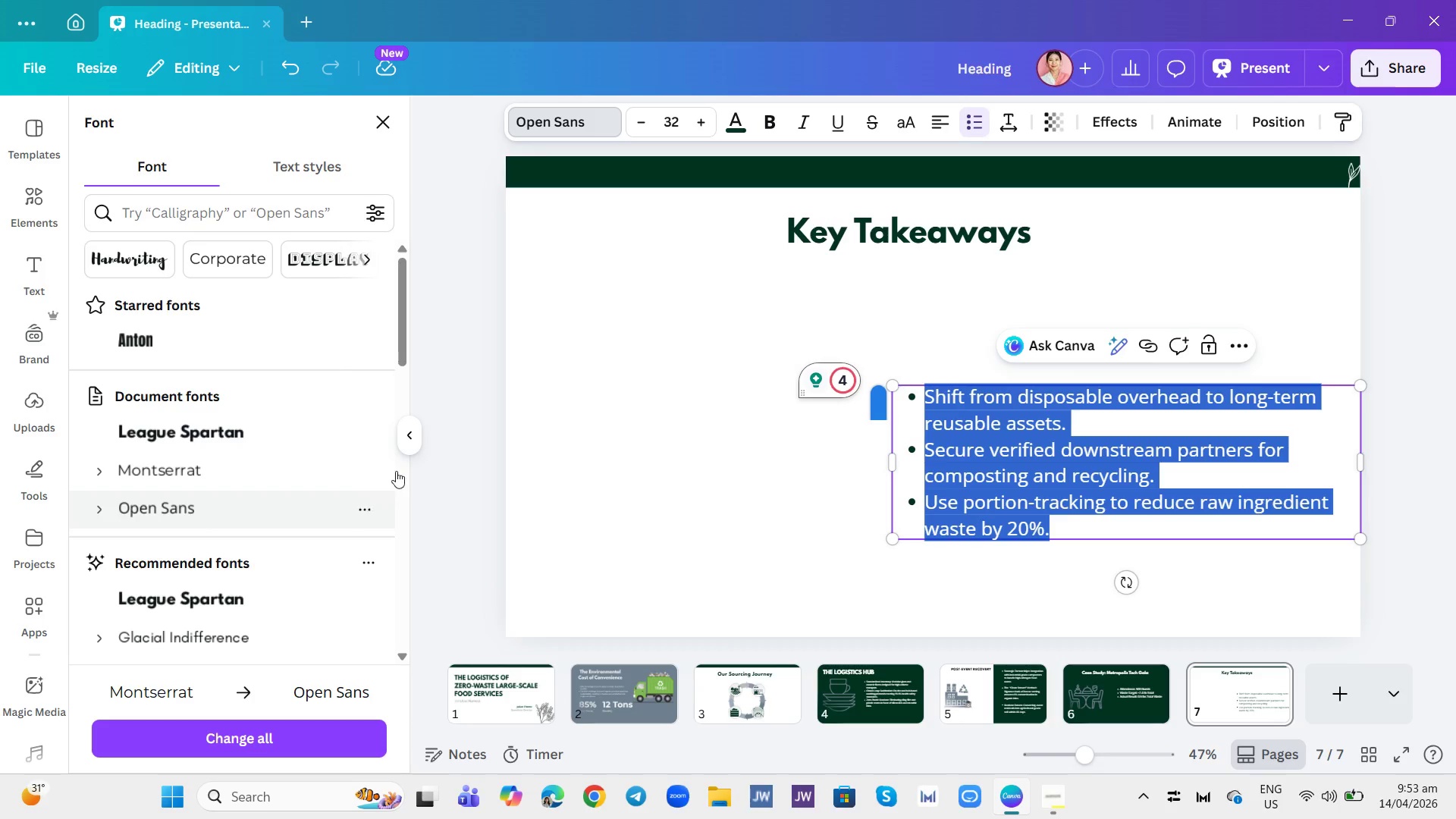 
left_click([749, 526])
 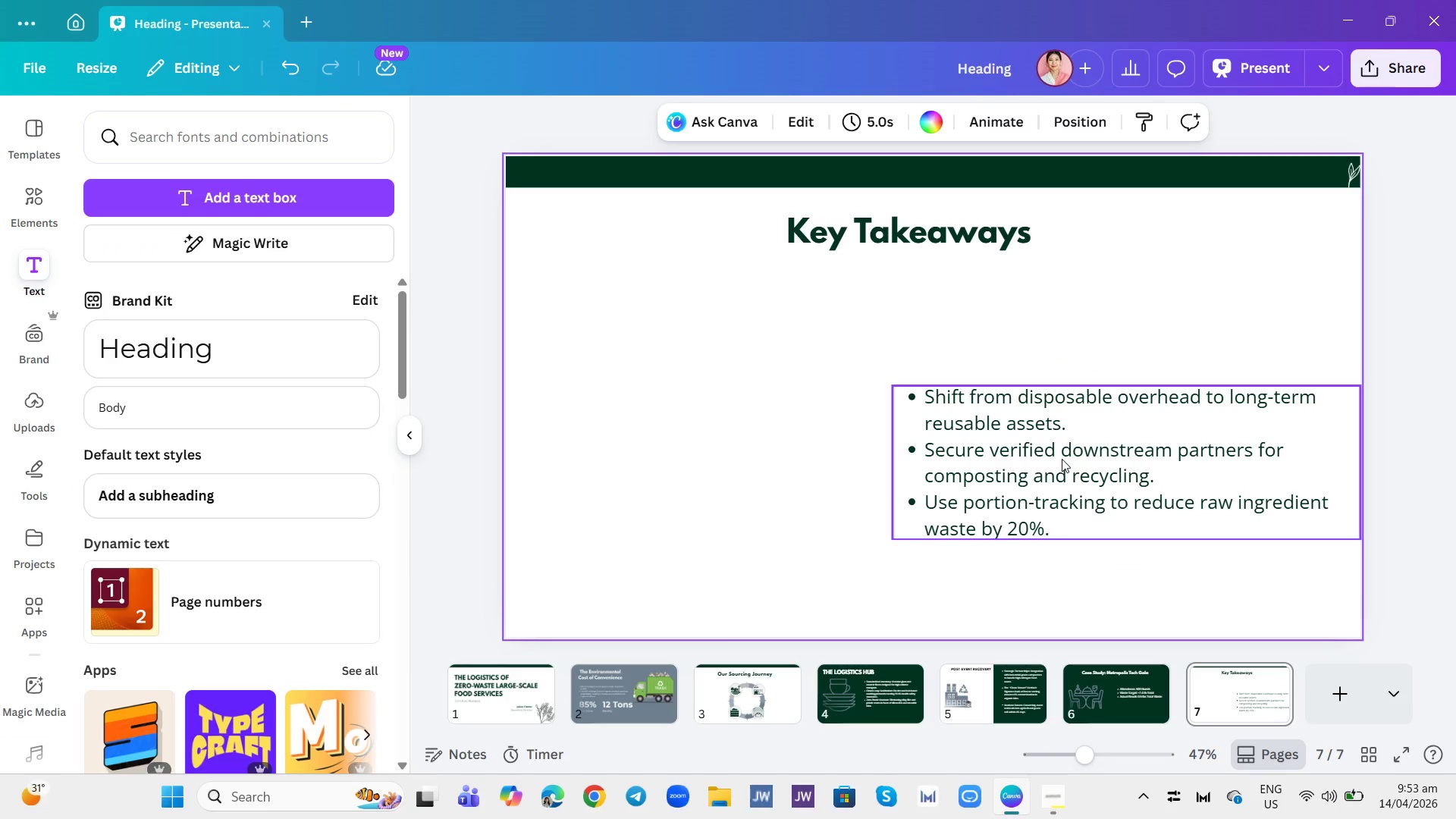 
left_click_drag(start_coordinate=[1069, 463], to_coordinate=[1030, 433])
 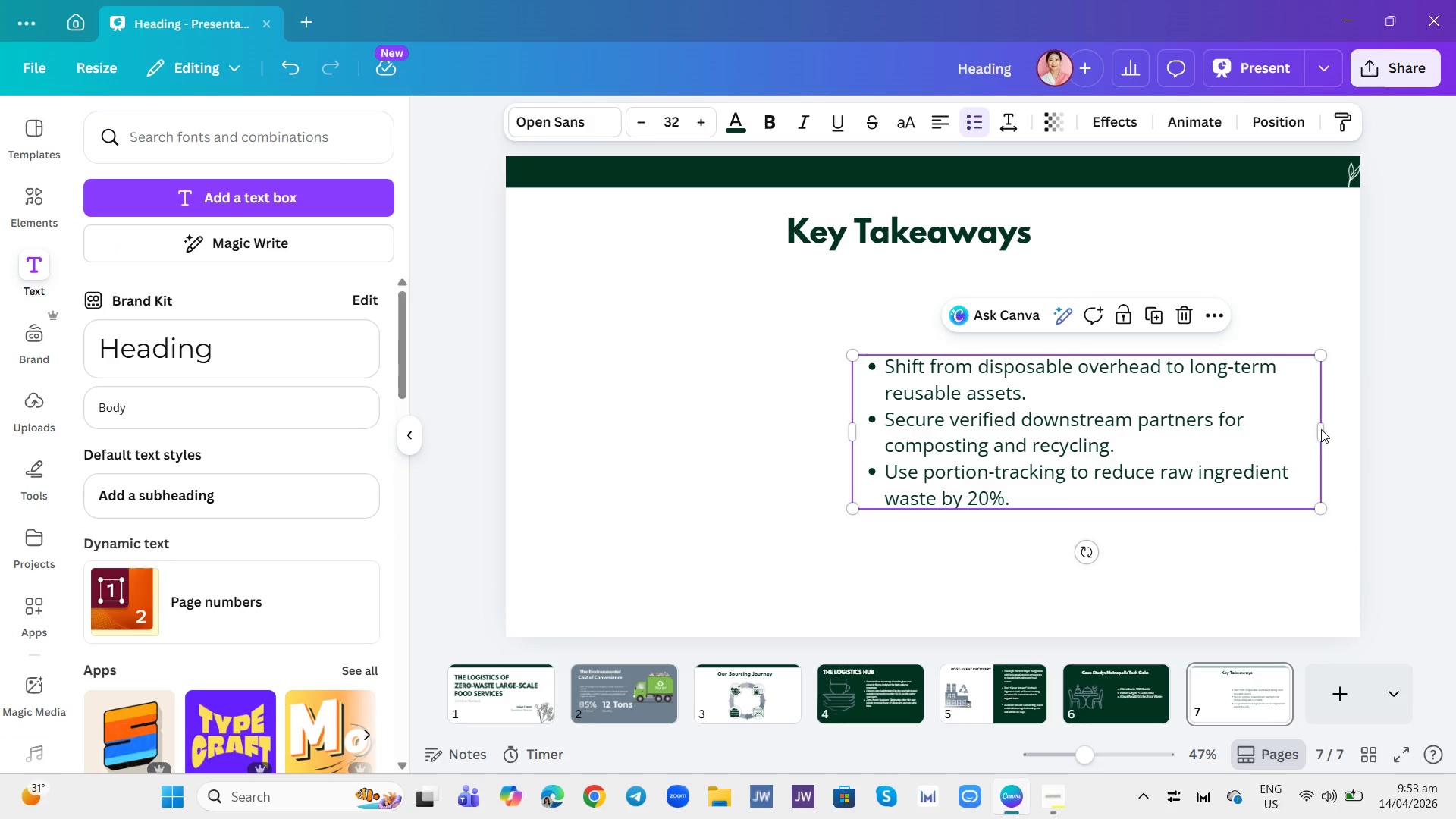 
left_click_drag(start_coordinate=[1323, 429], to_coordinate=[1211, 447])
 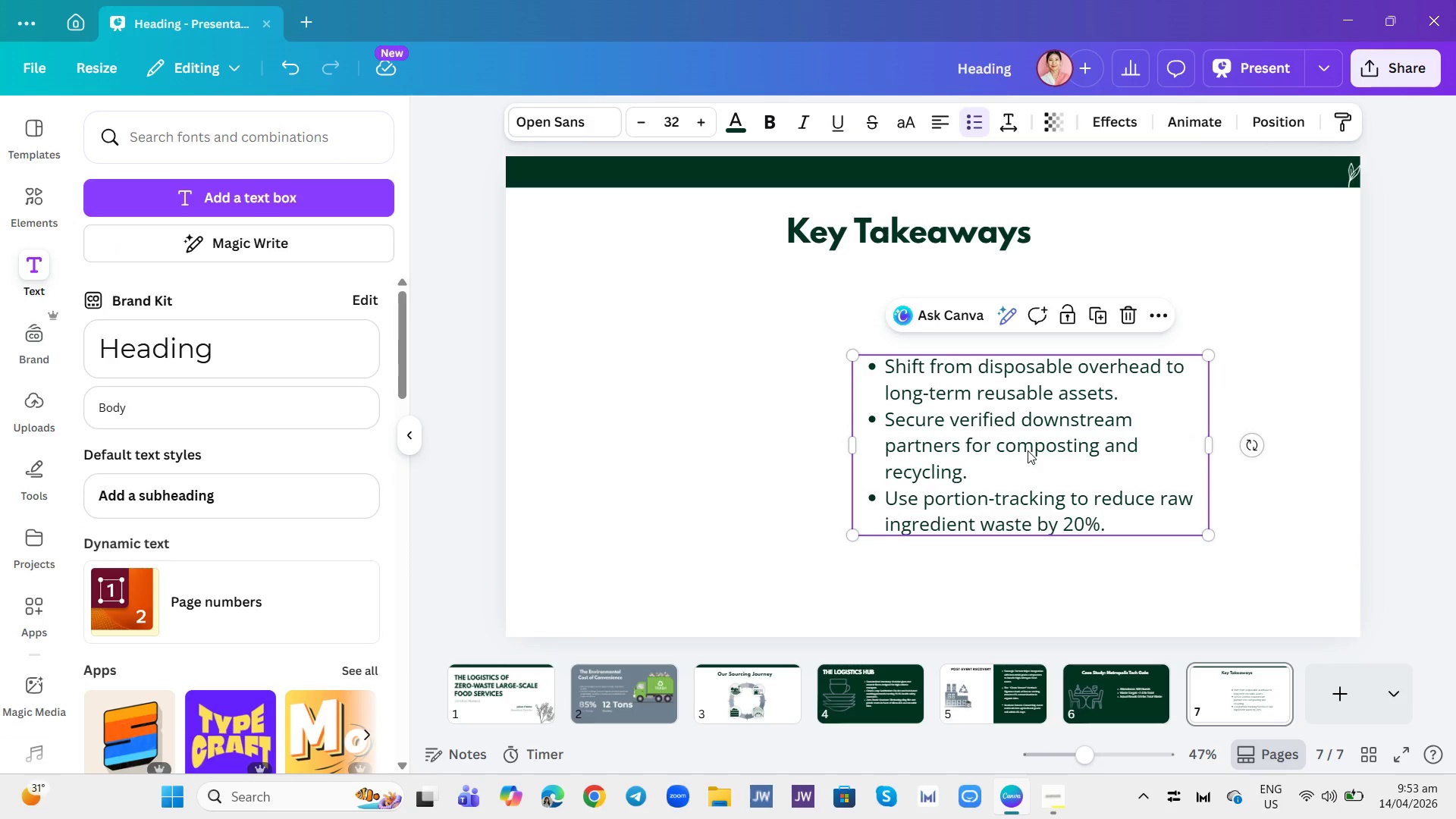 
left_click_drag(start_coordinate=[1028, 450], to_coordinate=[1115, 386])
 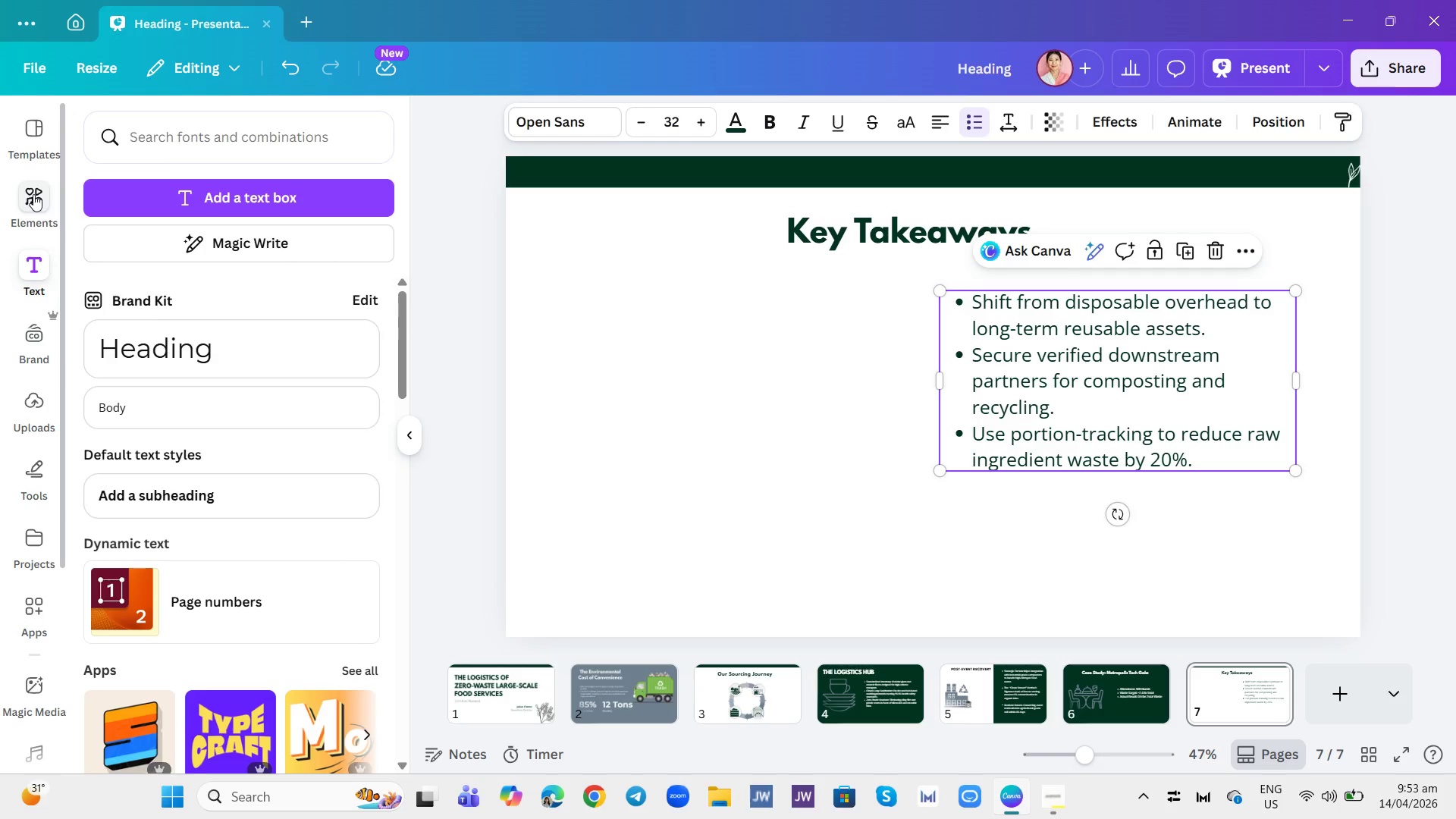 
wait(10.09)
 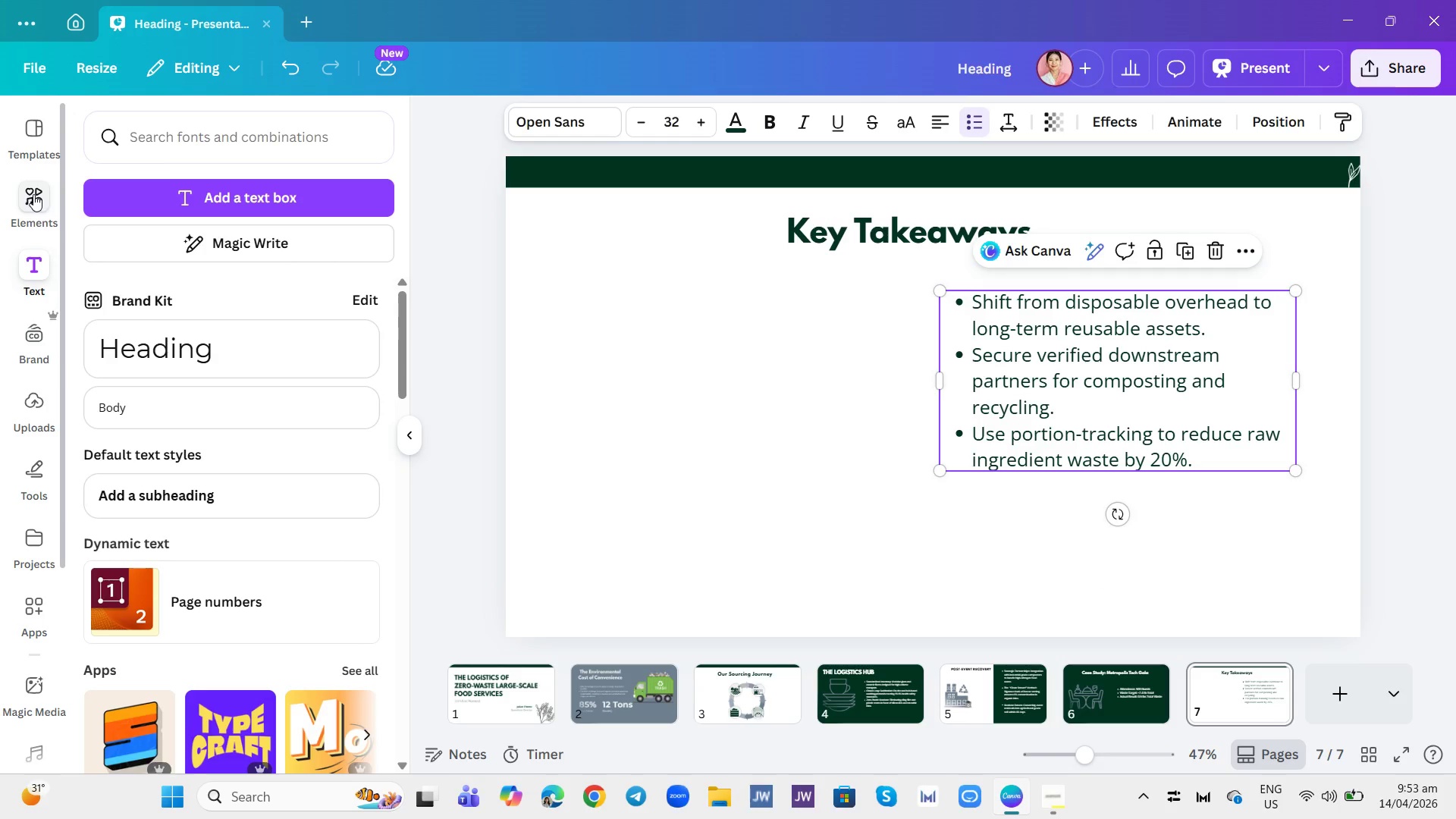 
left_click([364, 138])
 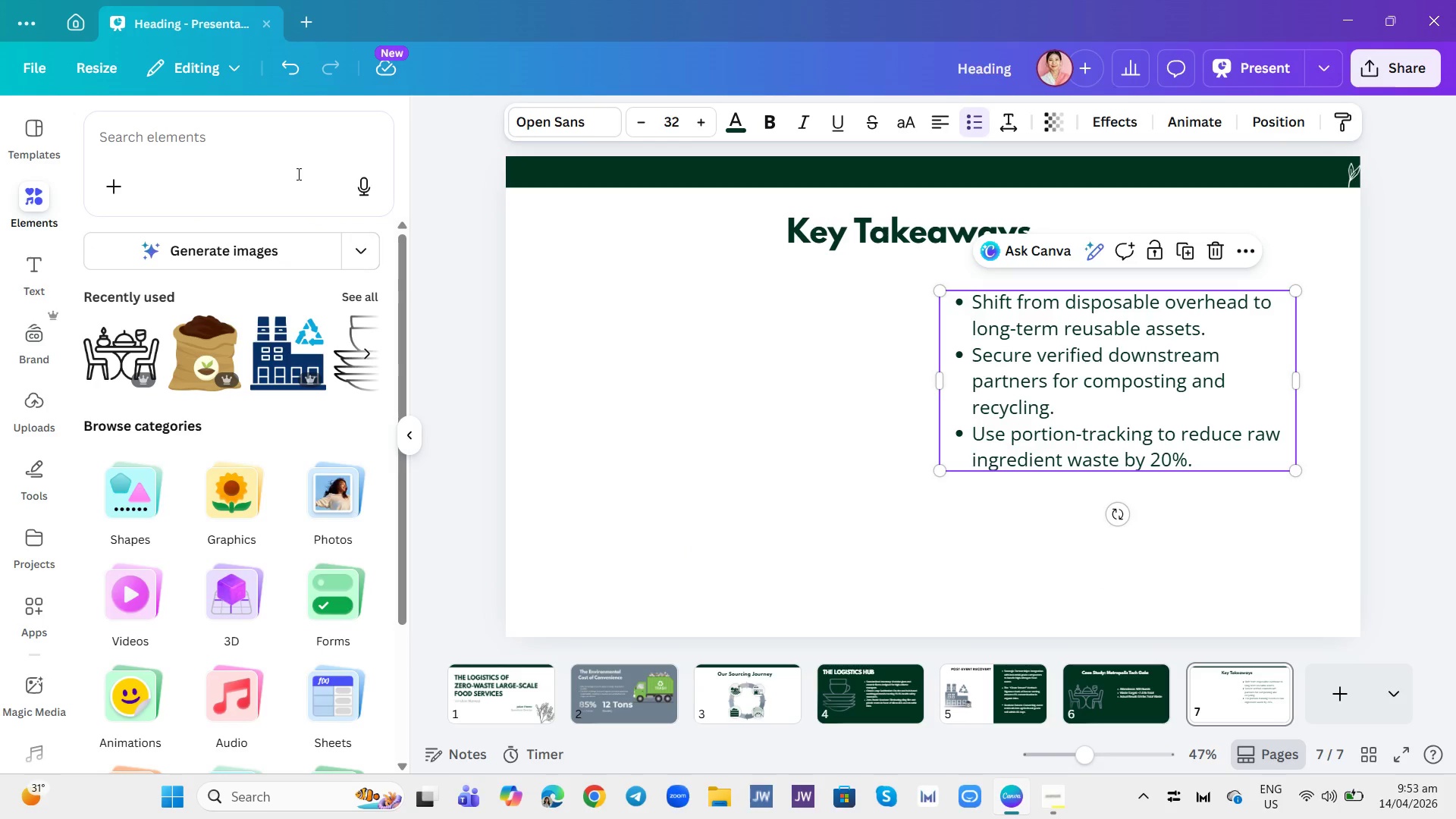 
wait(9.17)
 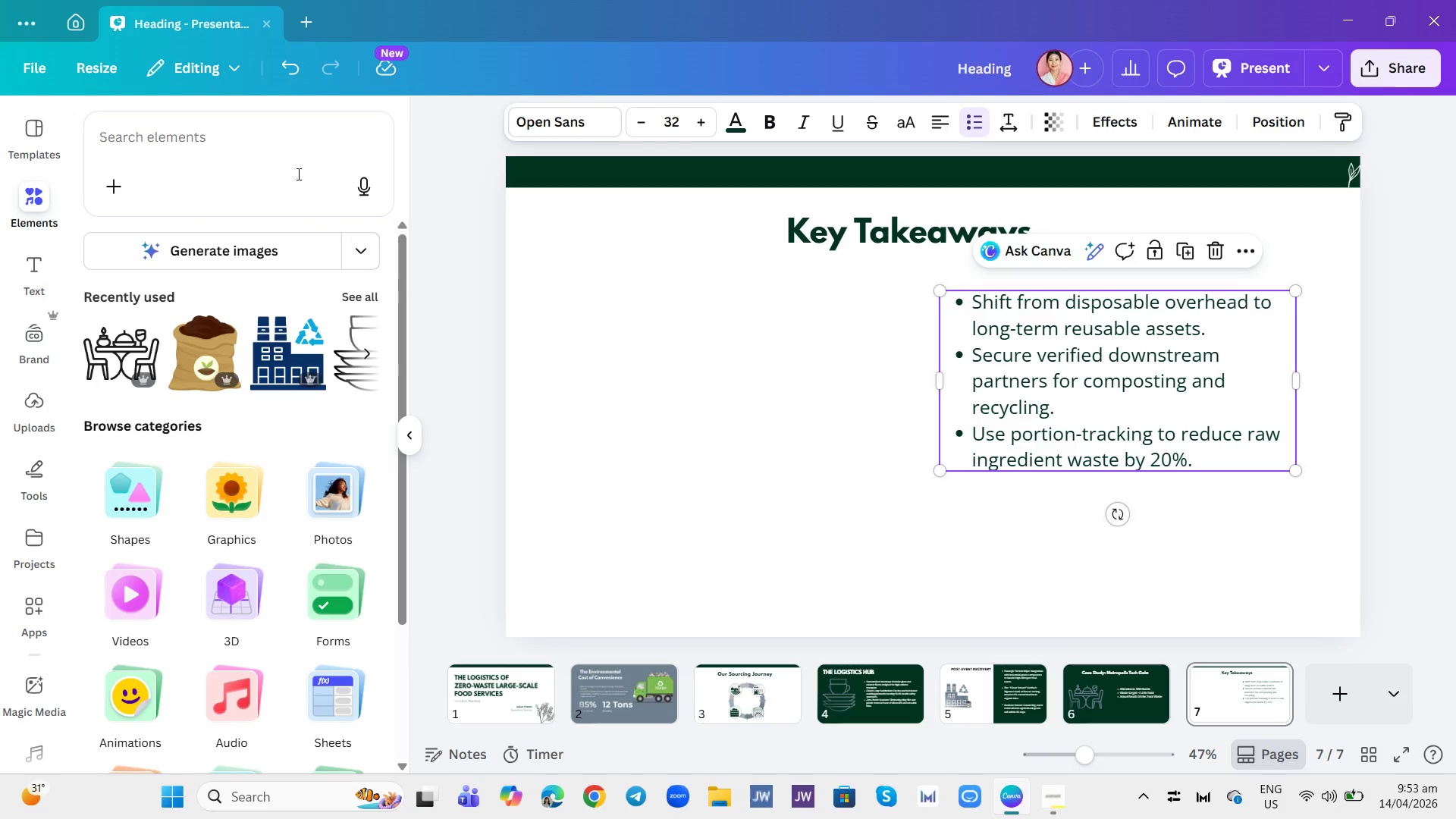 
left_click([1043, 344])
 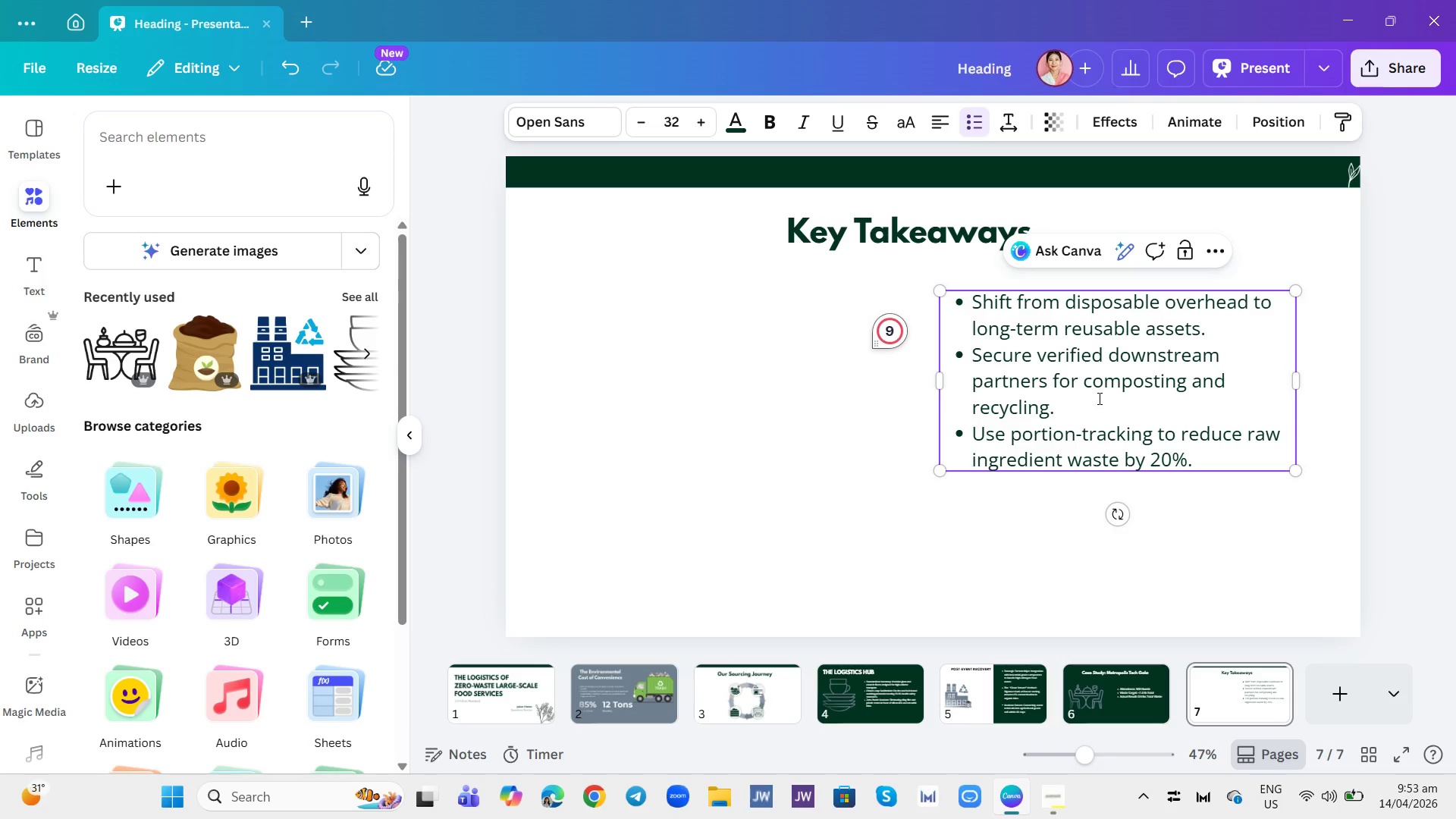 
left_click([952, 537])
 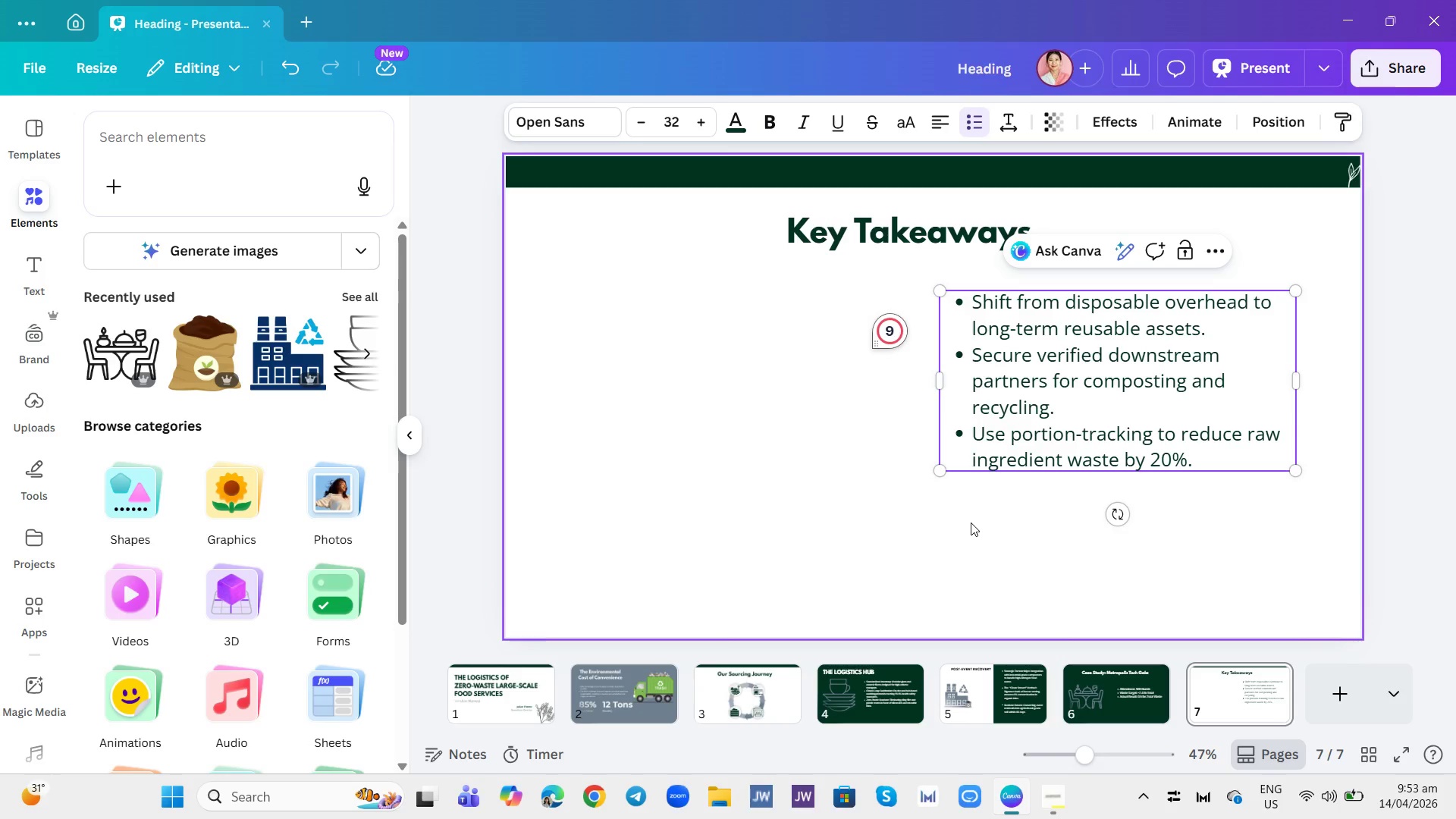 
left_click([606, 475])
 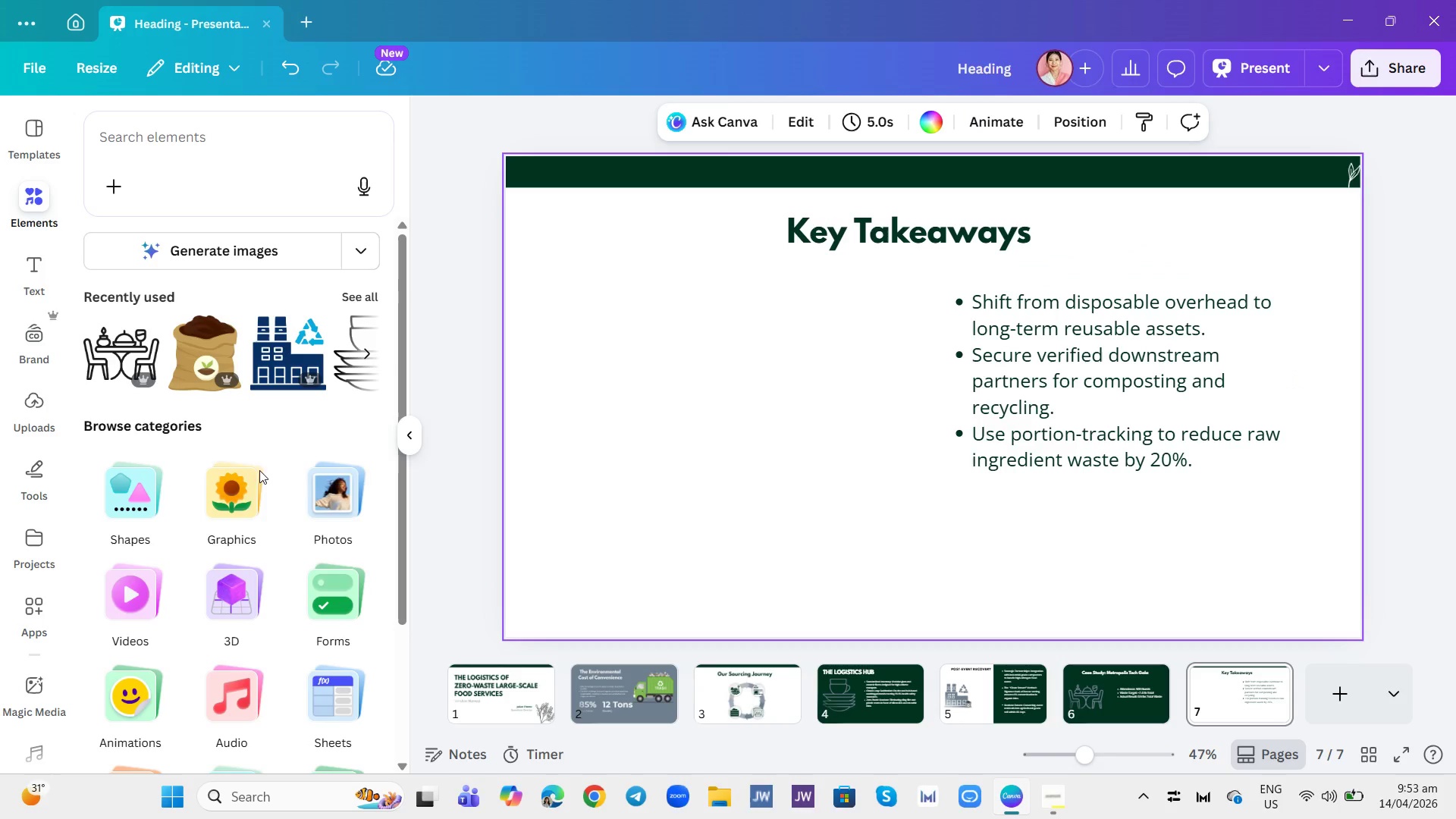 
mouse_move([189, 449])
 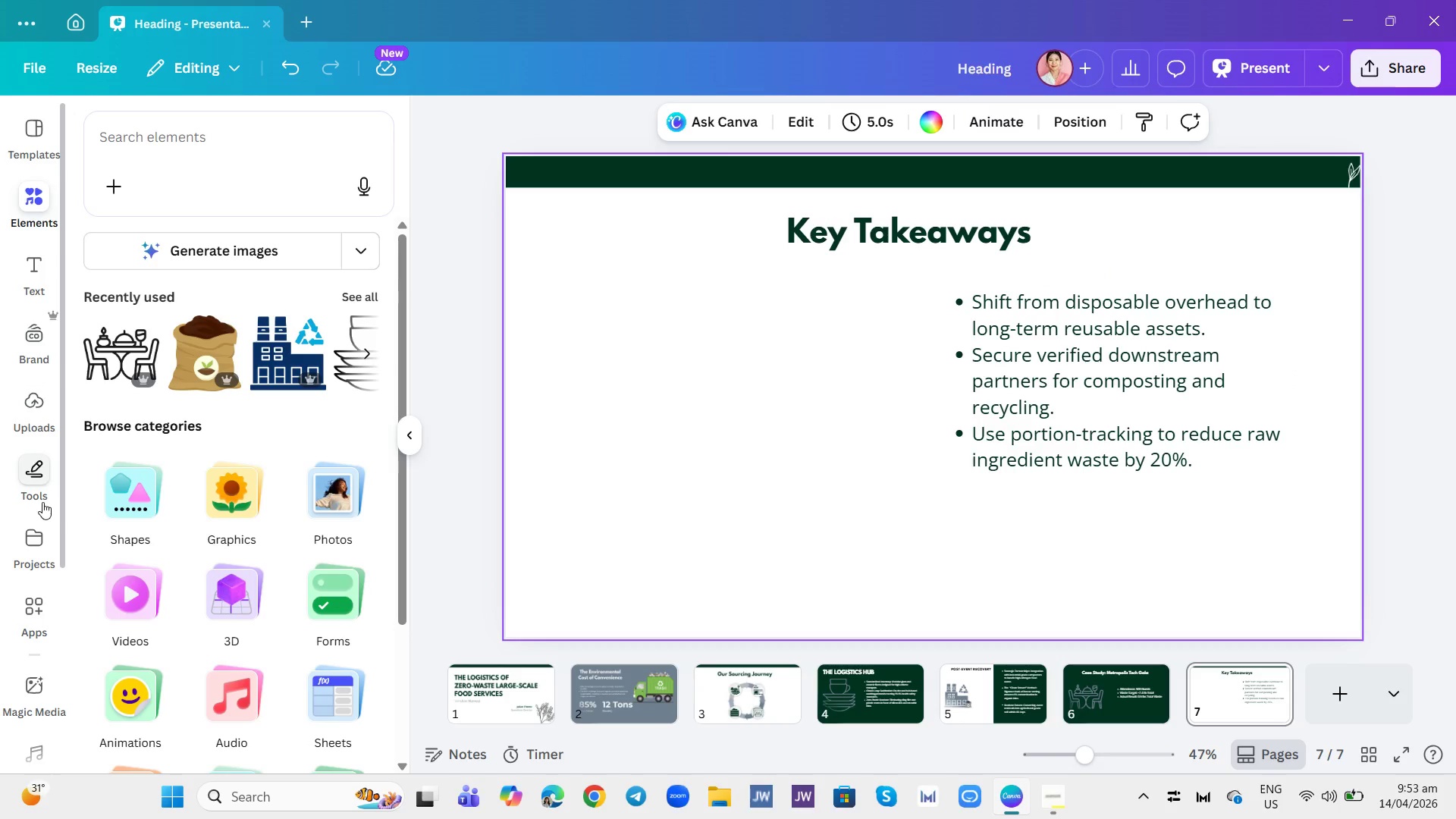 
left_click([38, 486])
 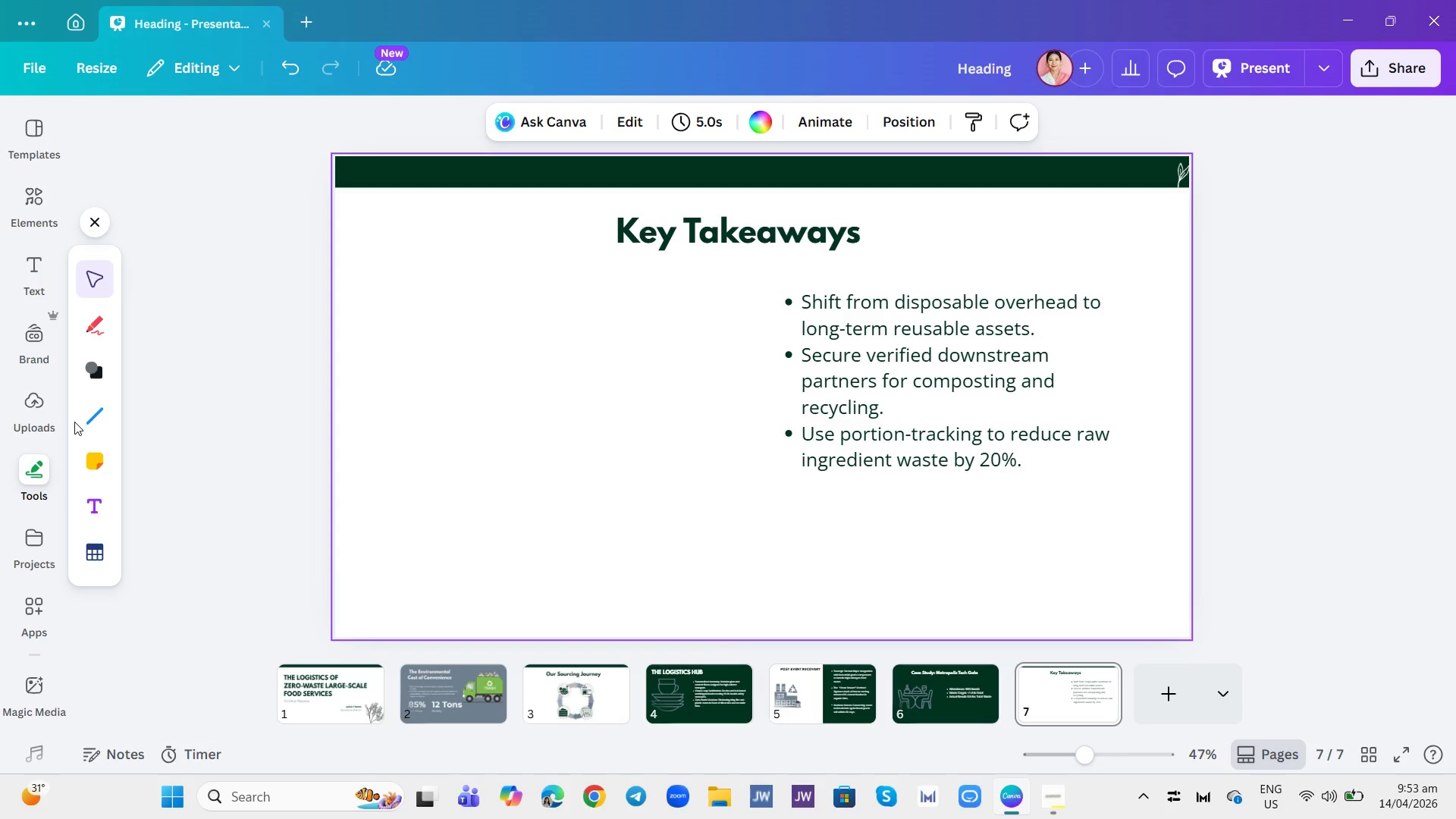 
wait(13.27)
 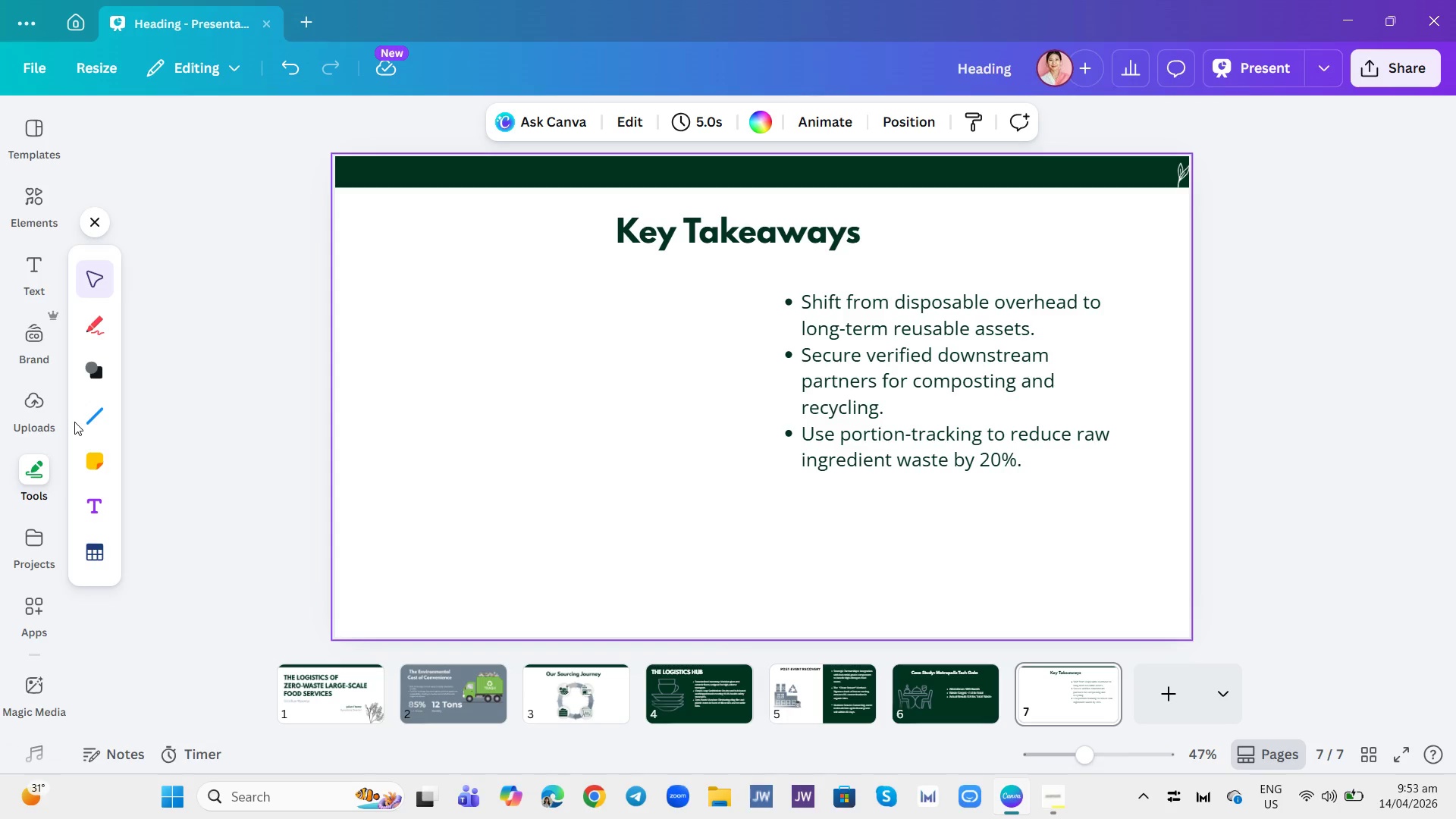 
left_click_drag(start_coordinate=[643, 372], to_coordinate=[647, 373])
 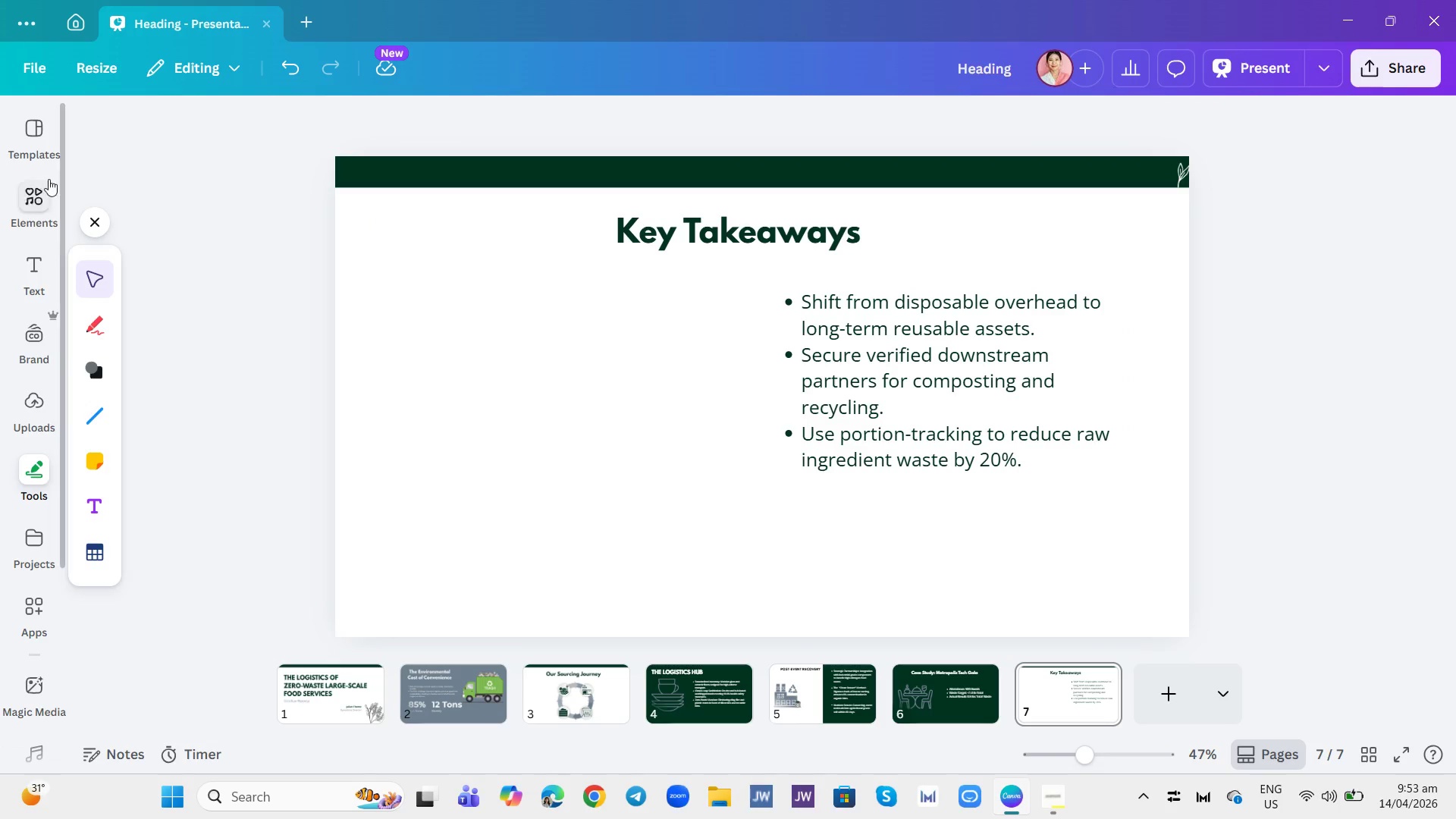 
left_click([24, 200])
 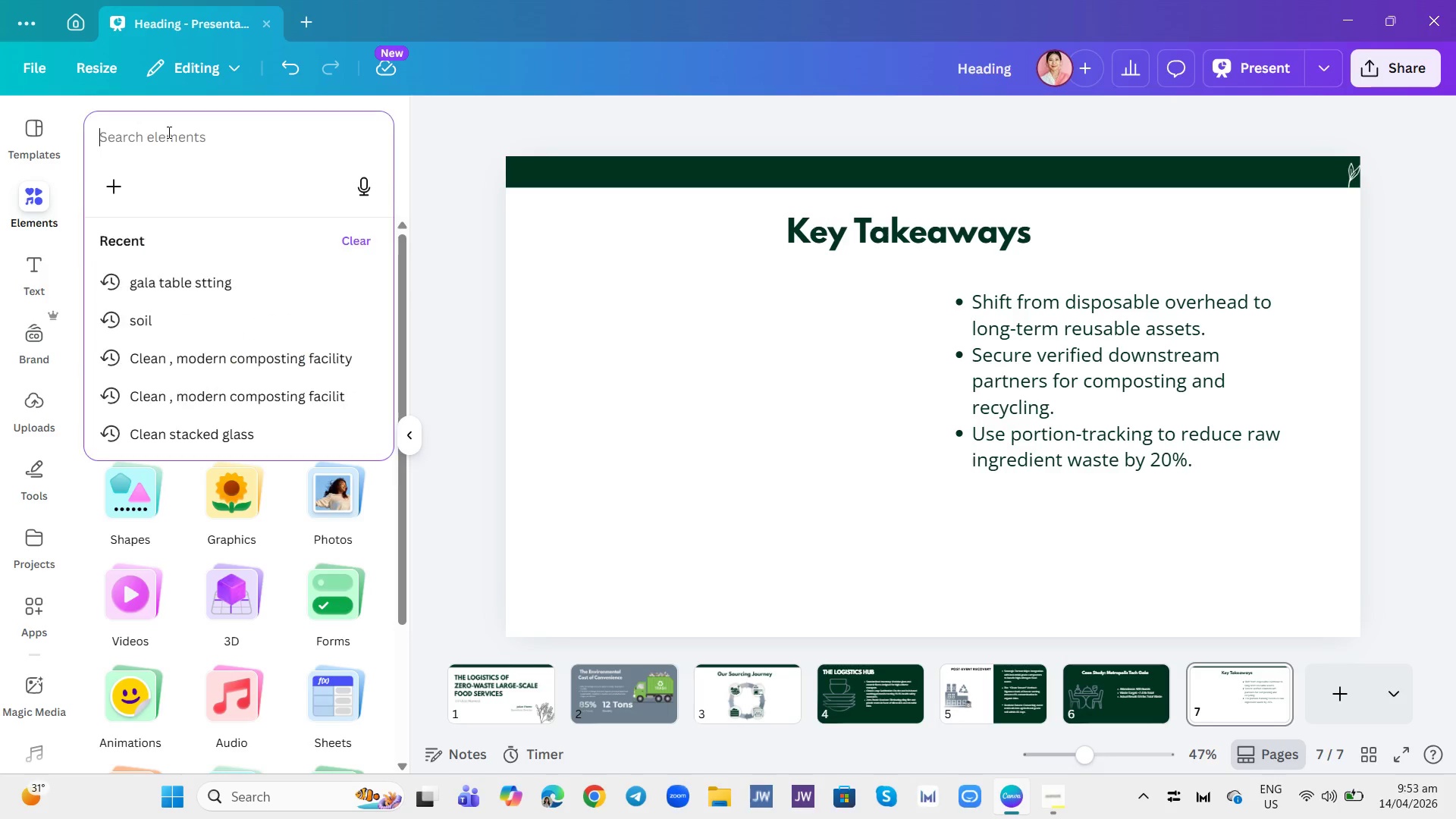 
type(inventory)
 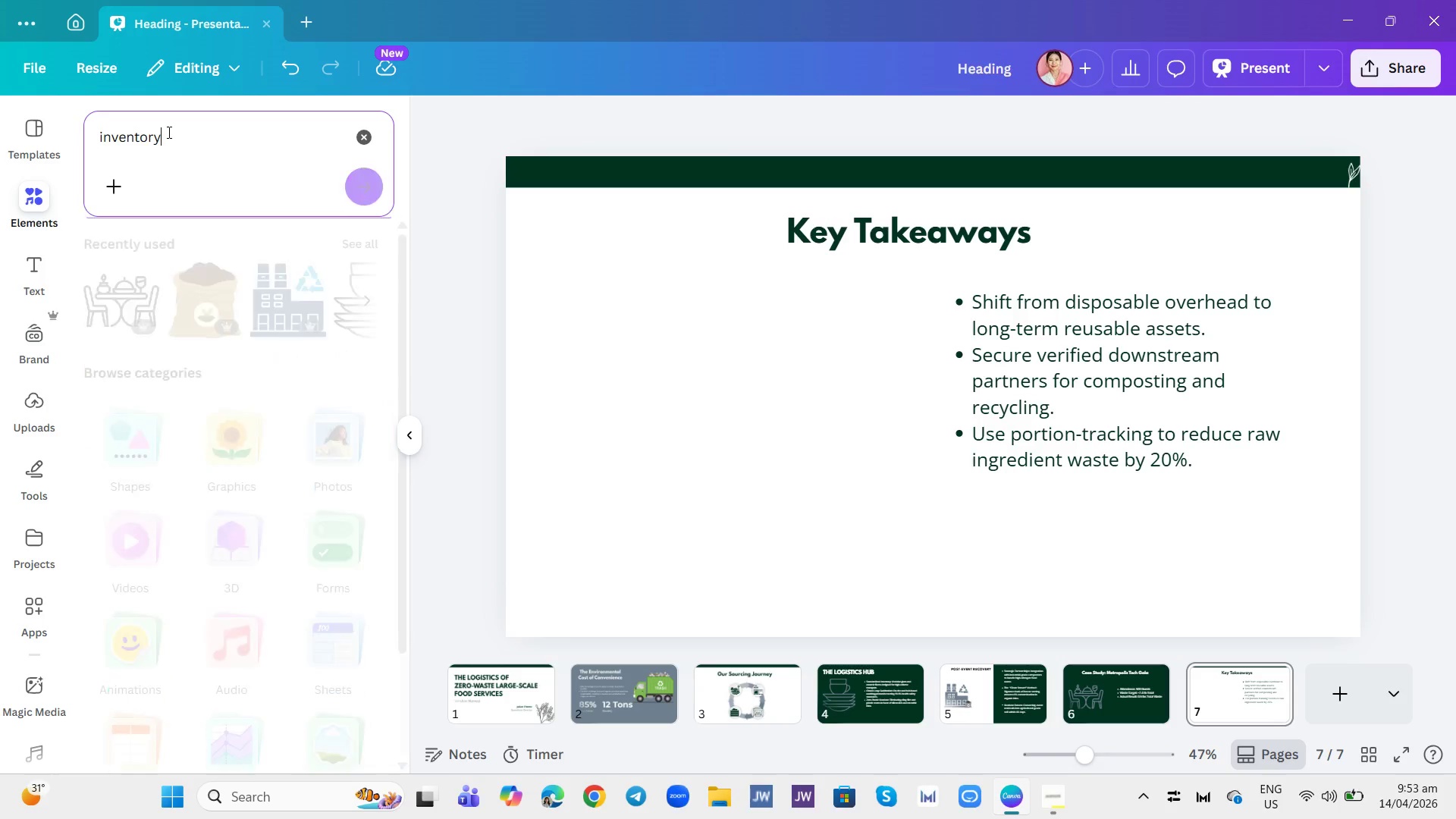 
key(Enter)
 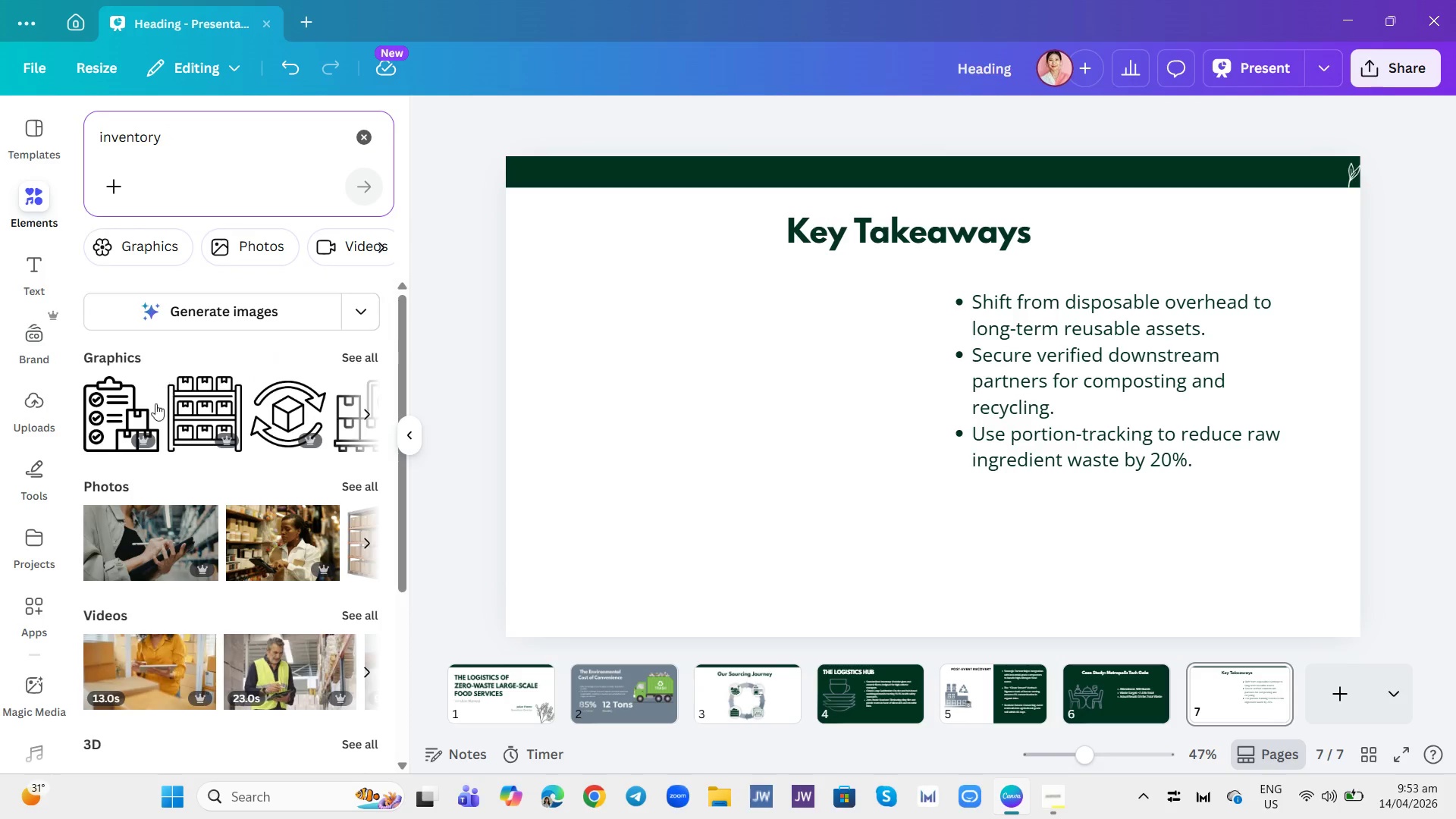 
left_click([112, 431])
 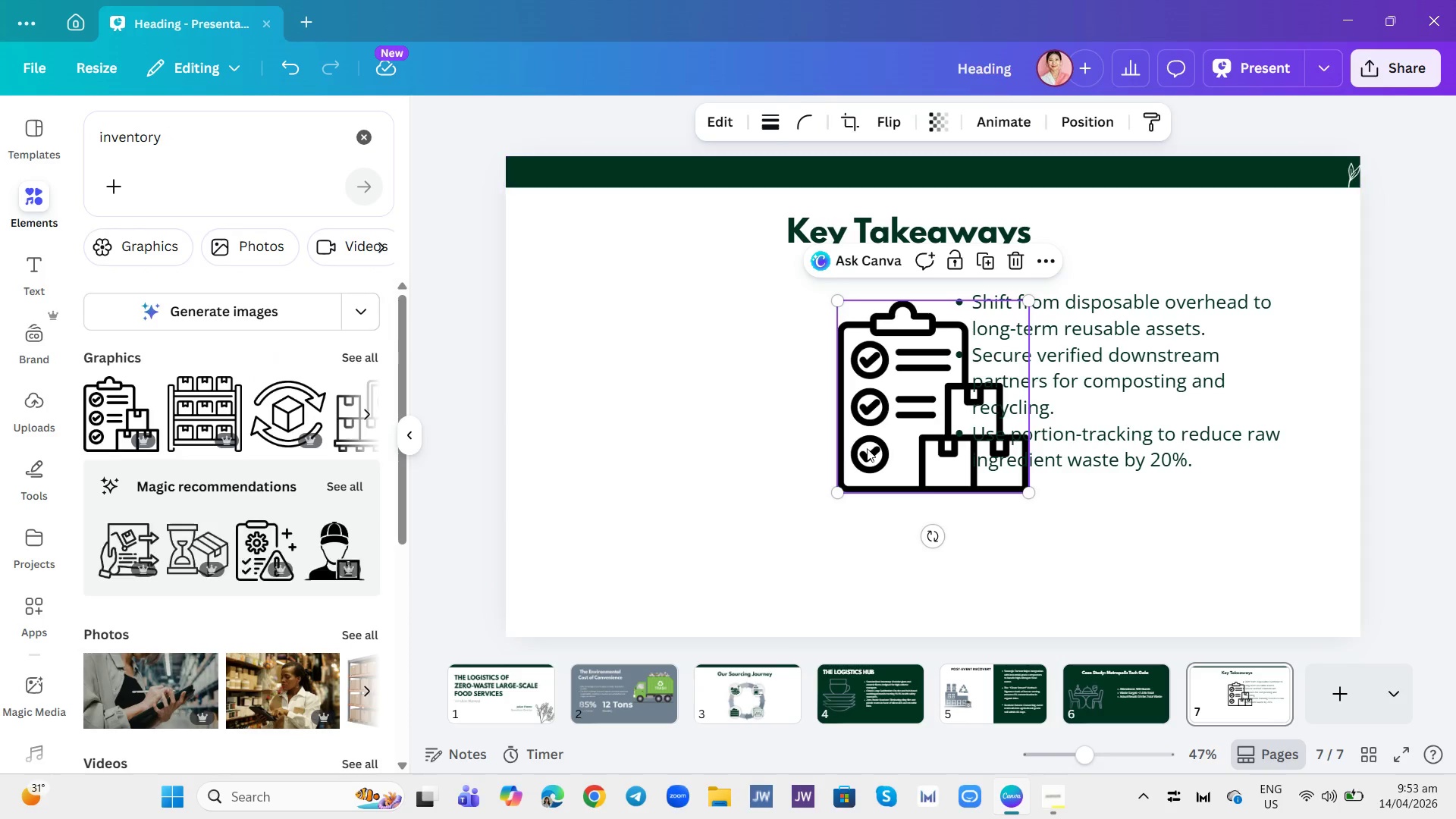 
left_click_drag(start_coordinate=[874, 428], to_coordinate=[641, 395])
 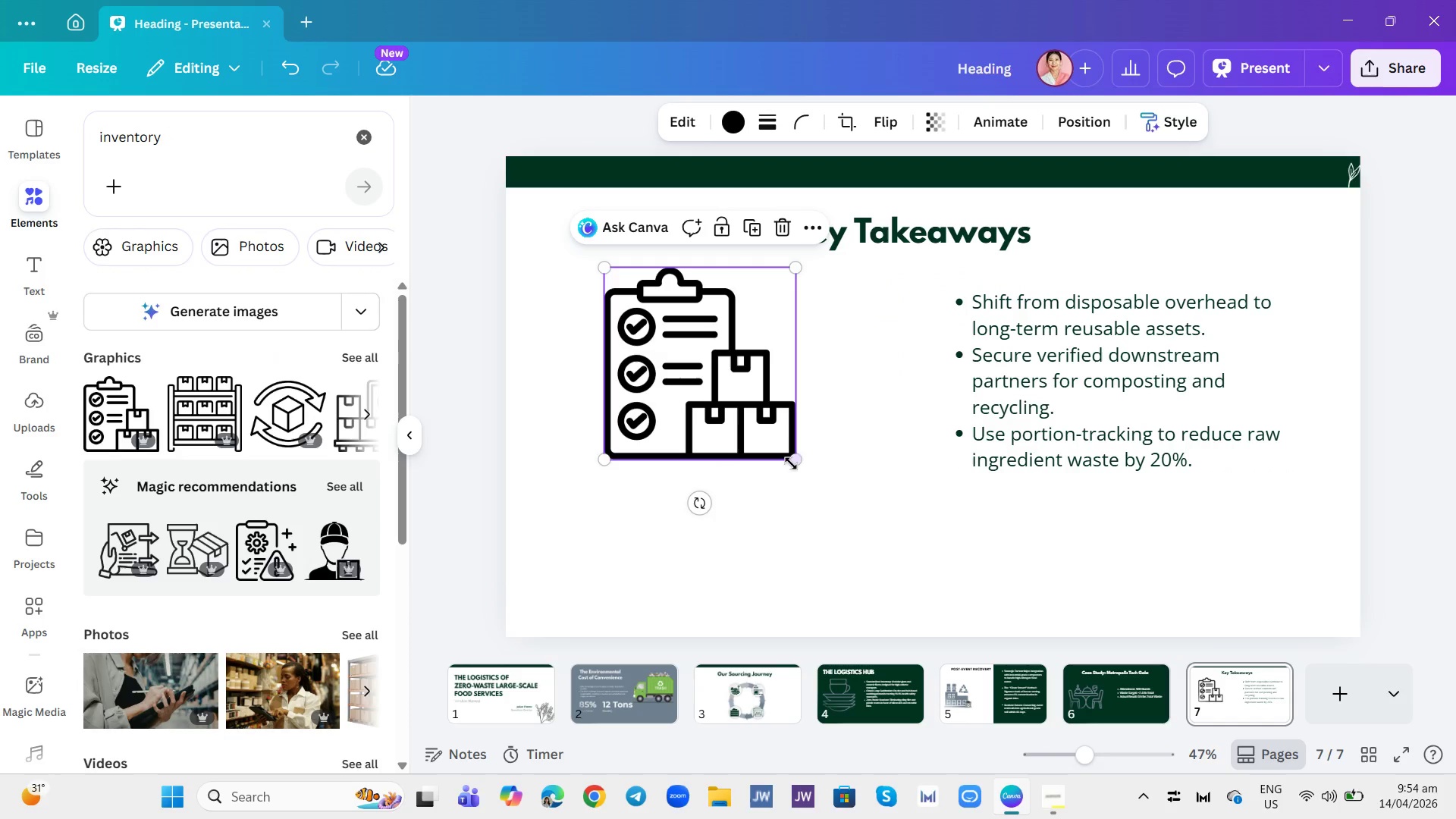 
left_click_drag(start_coordinate=[793, 459], to_coordinate=[683, 359])
 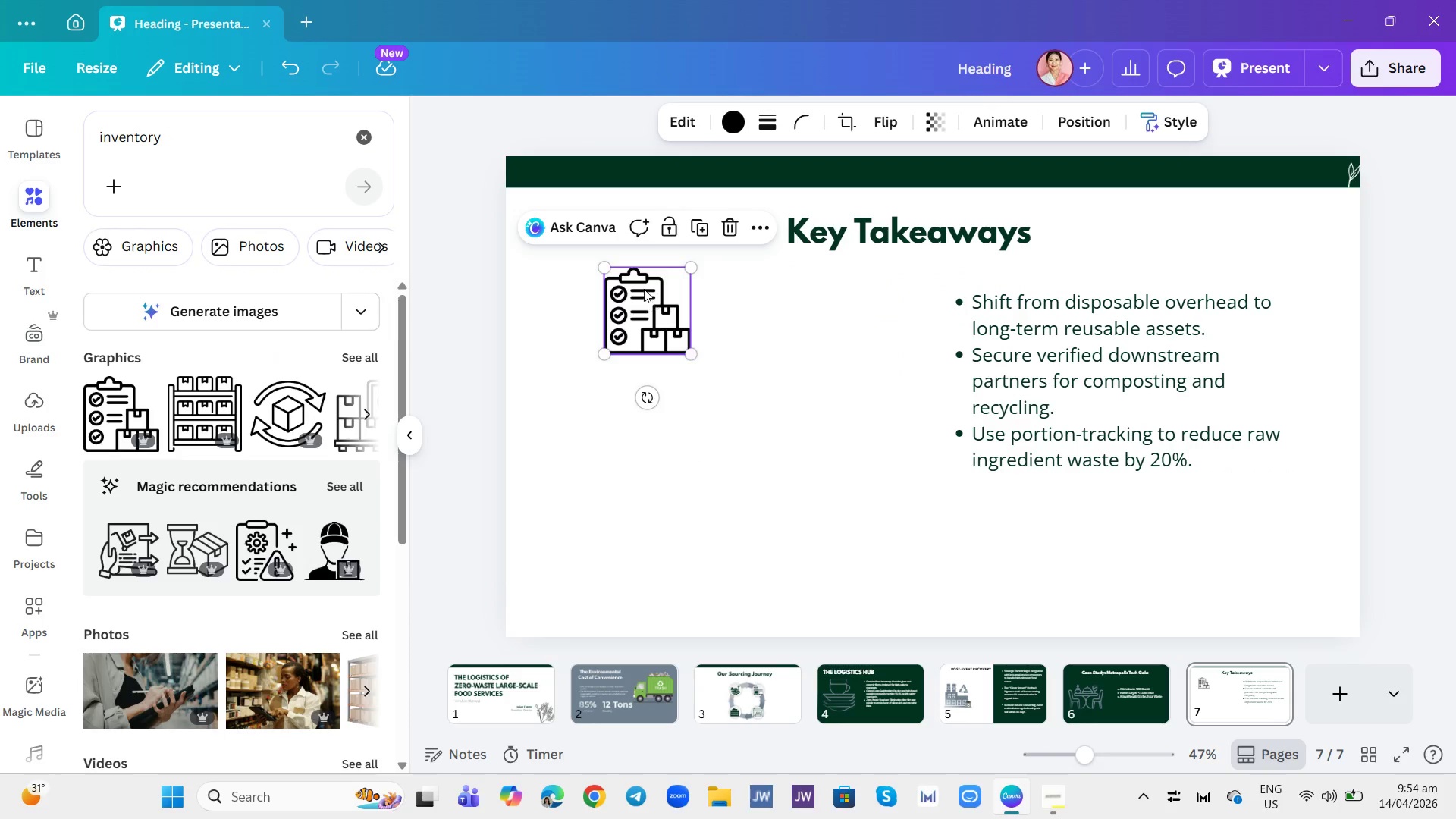 
left_click_drag(start_coordinate=[644, 289], to_coordinate=[644, 316])
 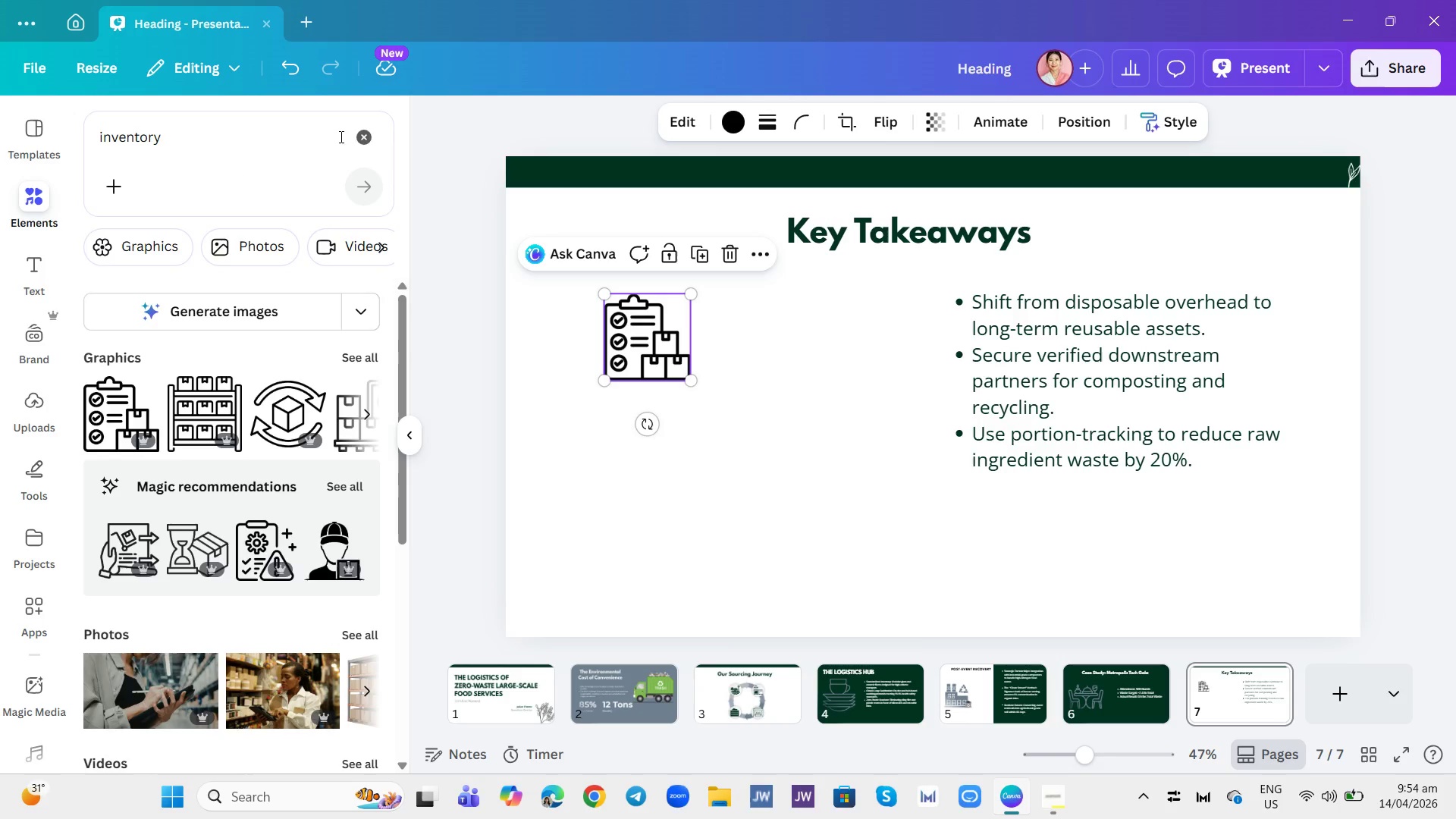 
left_click_drag(start_coordinate=[363, 135], to_coordinate=[356, 135])
 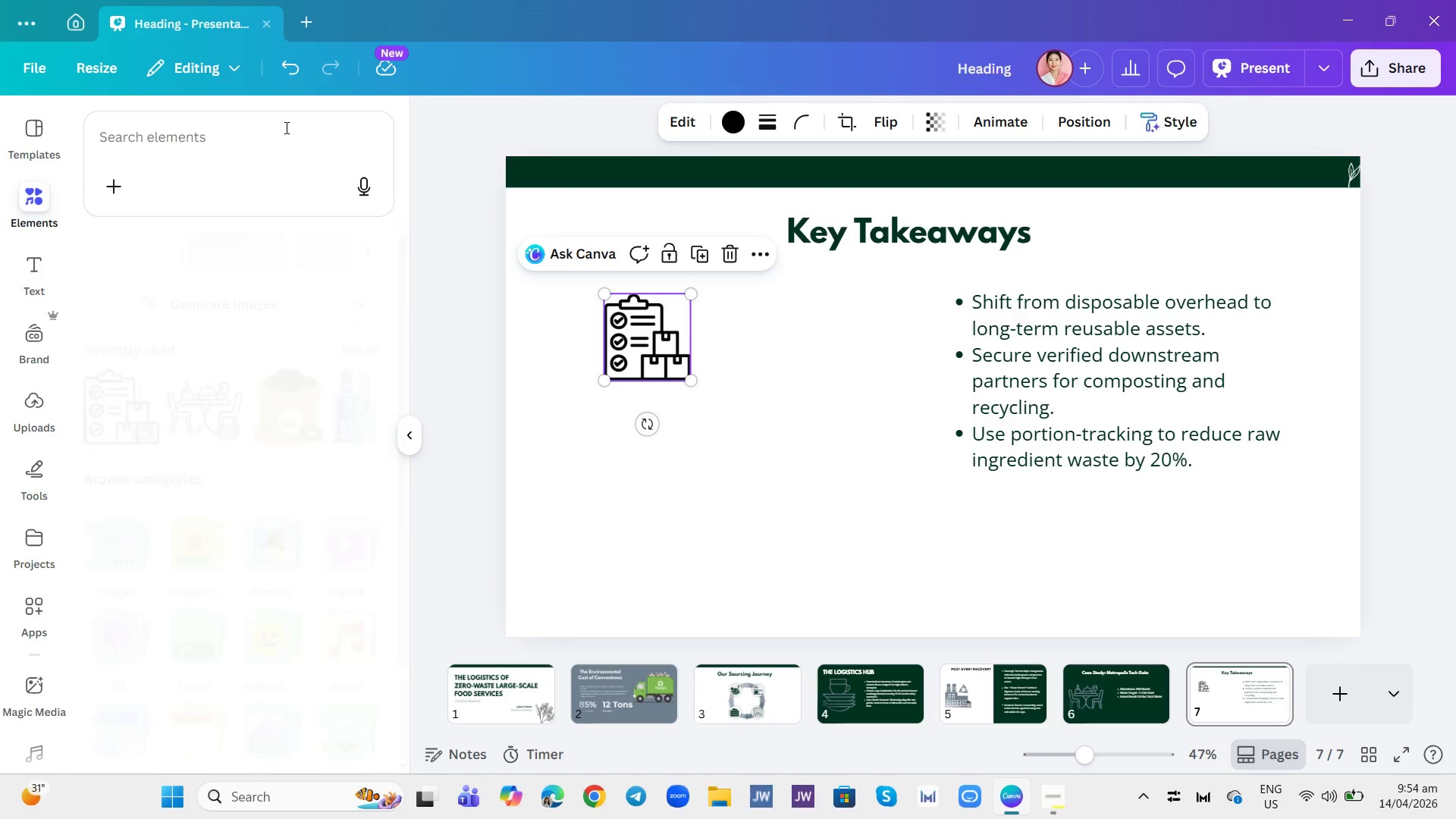 
double_click([285, 127])
 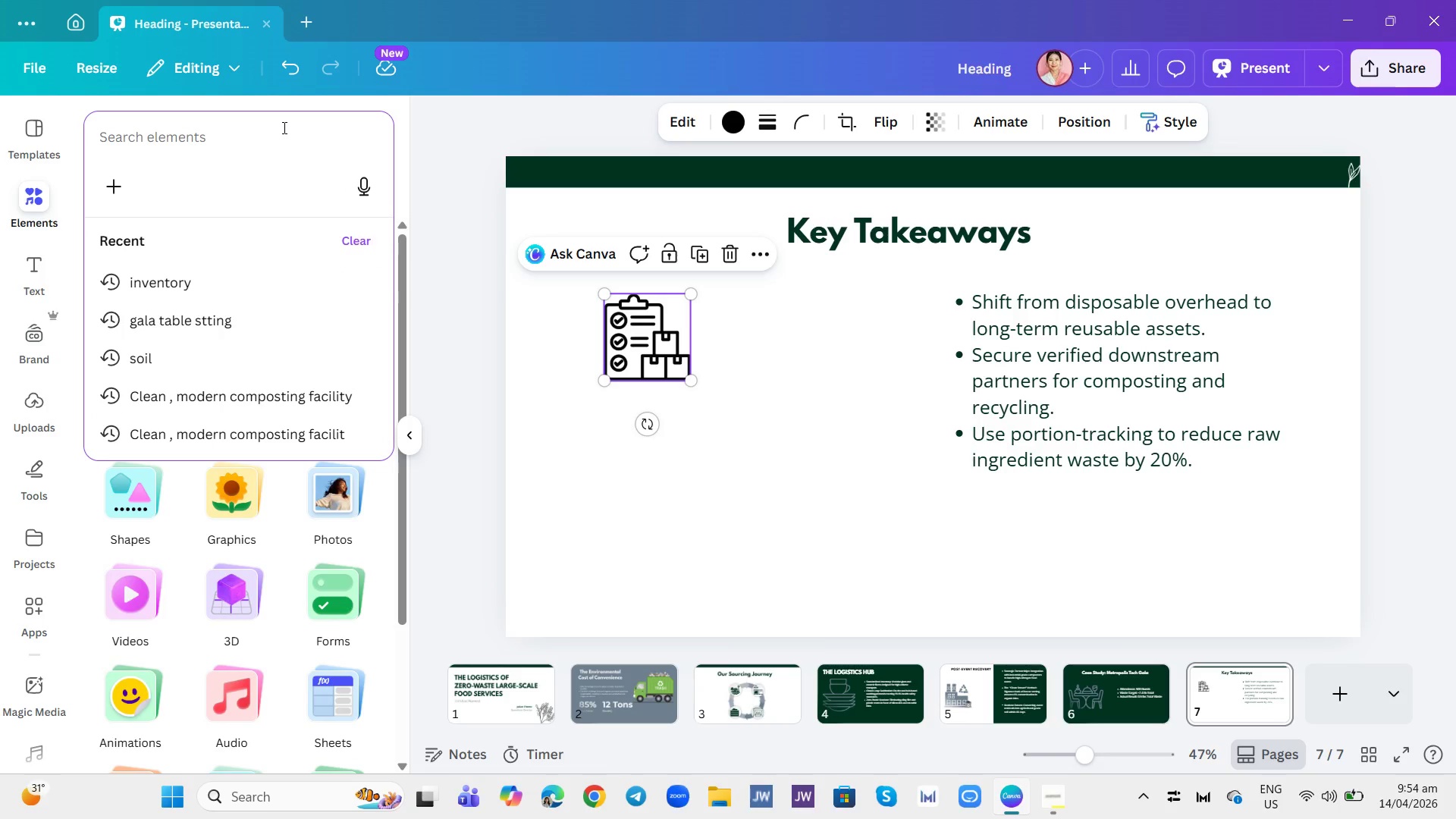 
type(partnershios)
 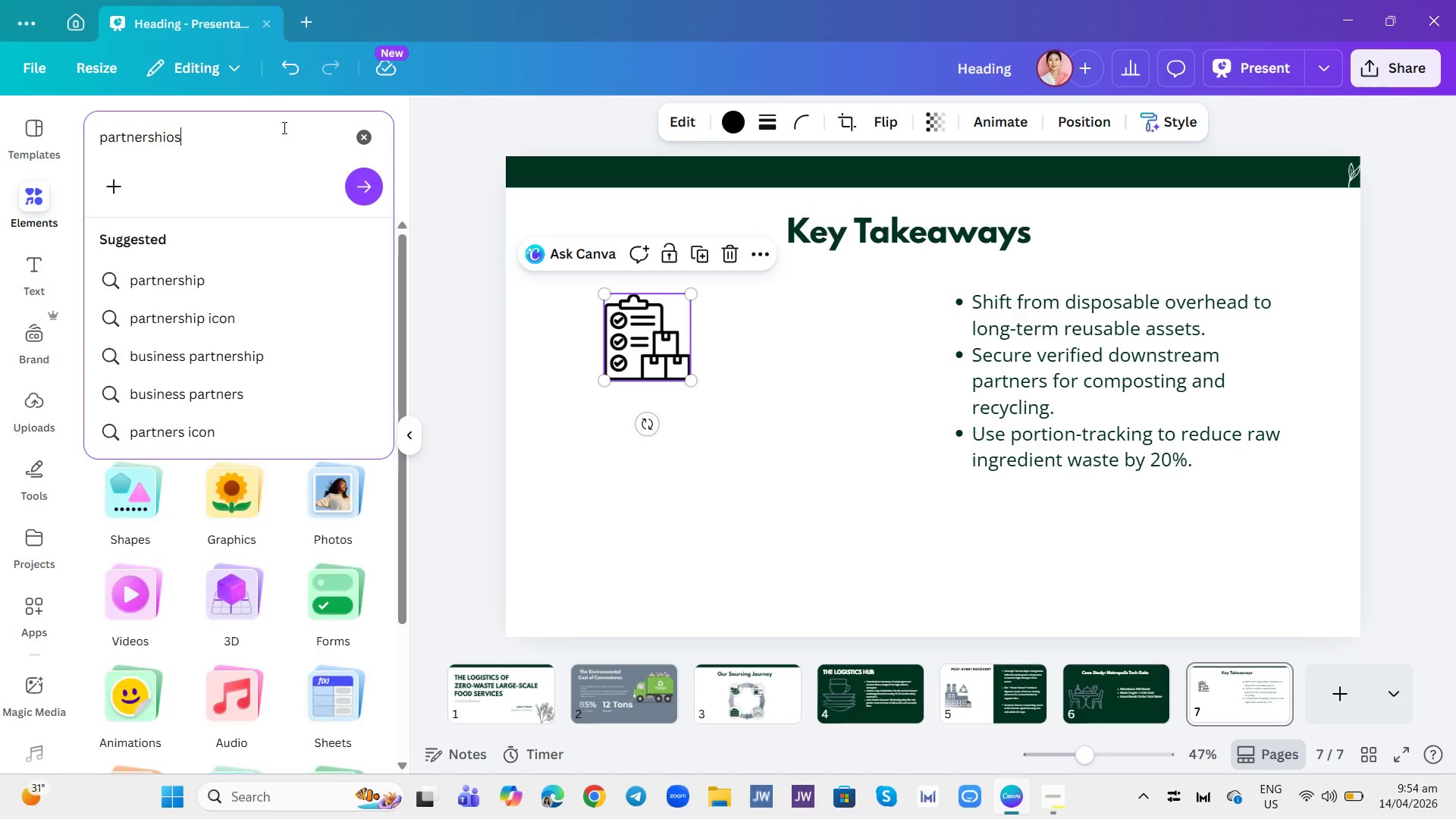 
key(Enter)
 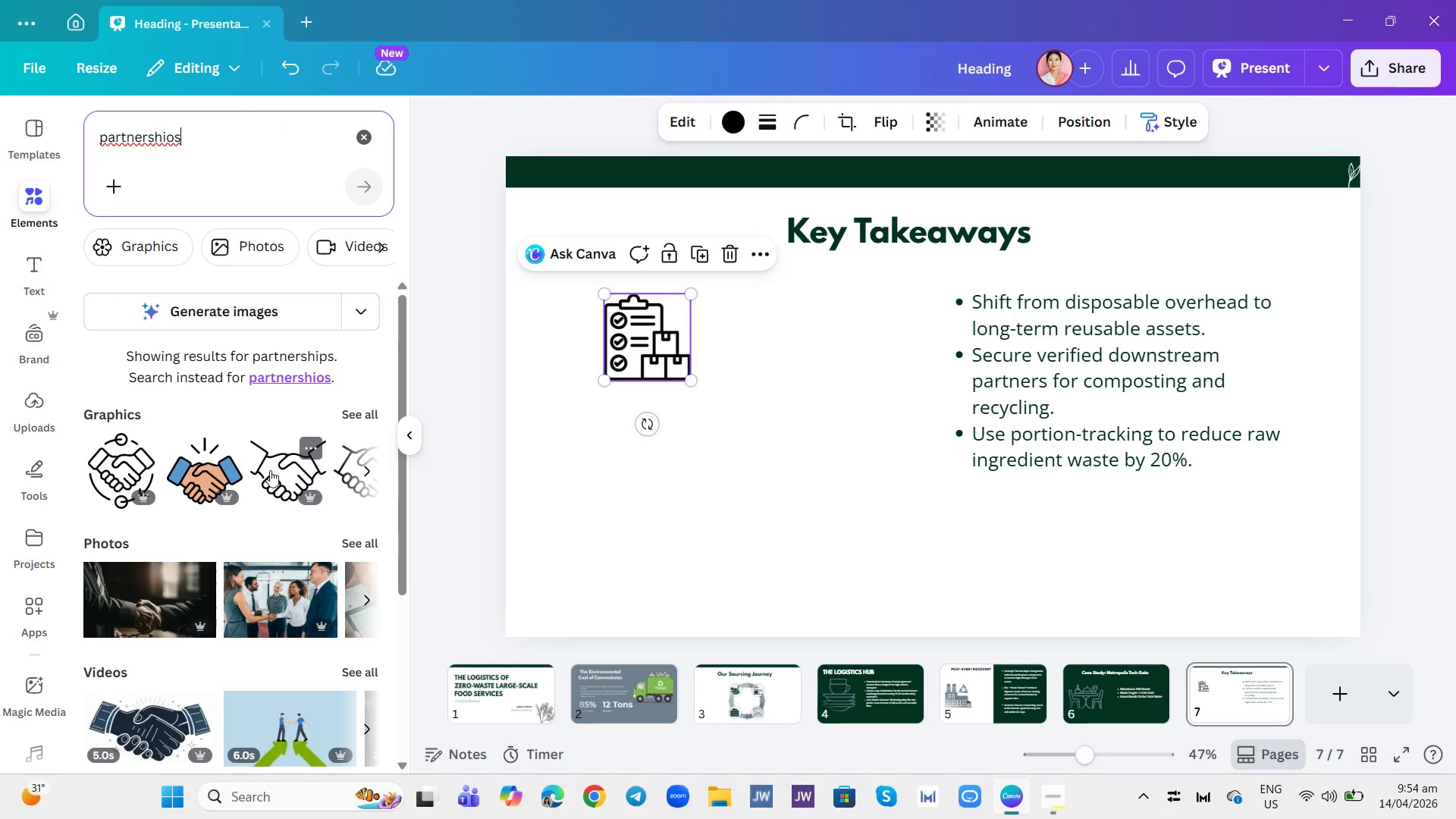 
left_click([354, 473])
 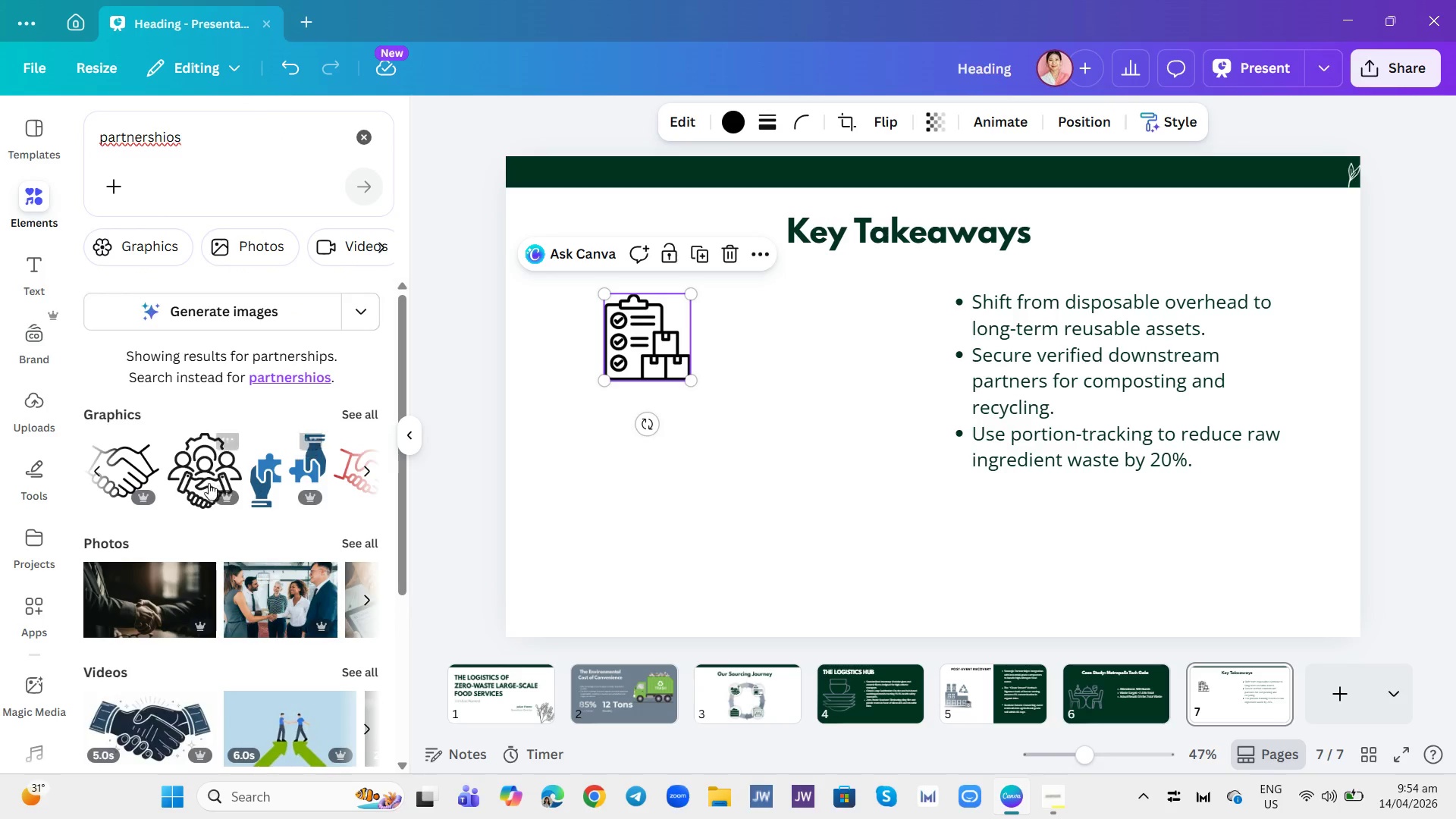 
left_click([124, 474])
 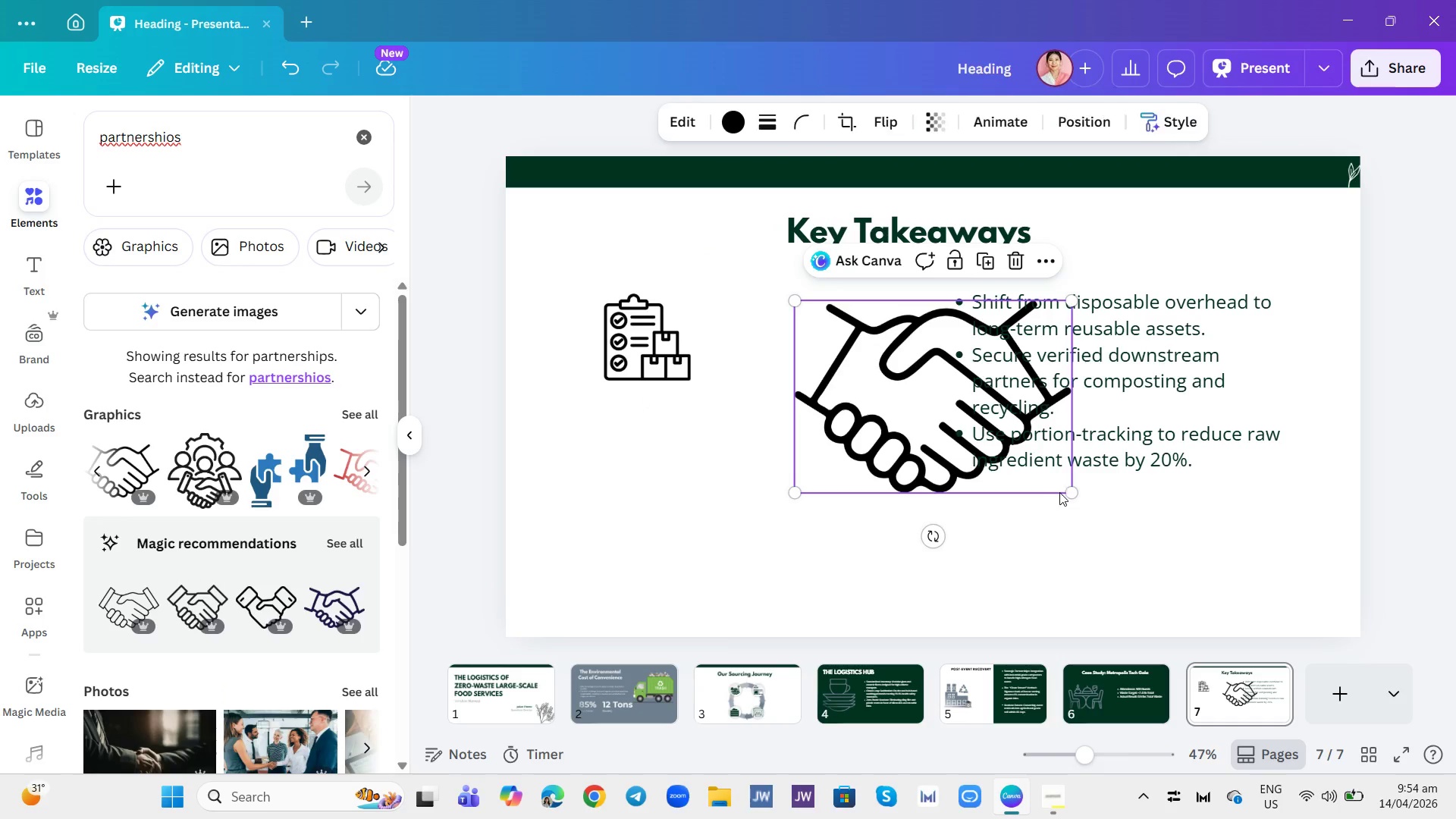 
left_click_drag(start_coordinate=[1068, 491], to_coordinate=[900, 395])
 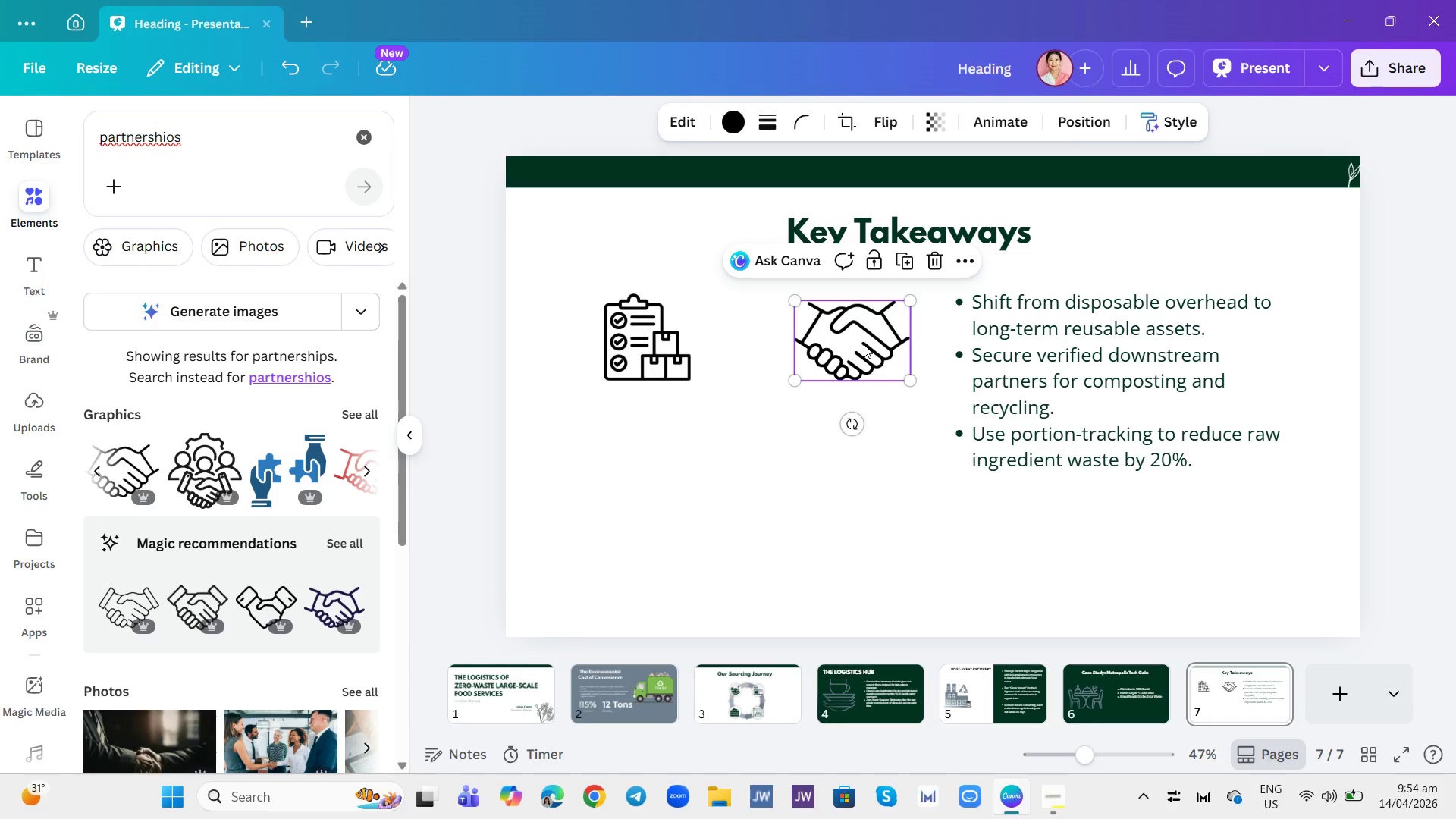 
left_click([1069, 315])
 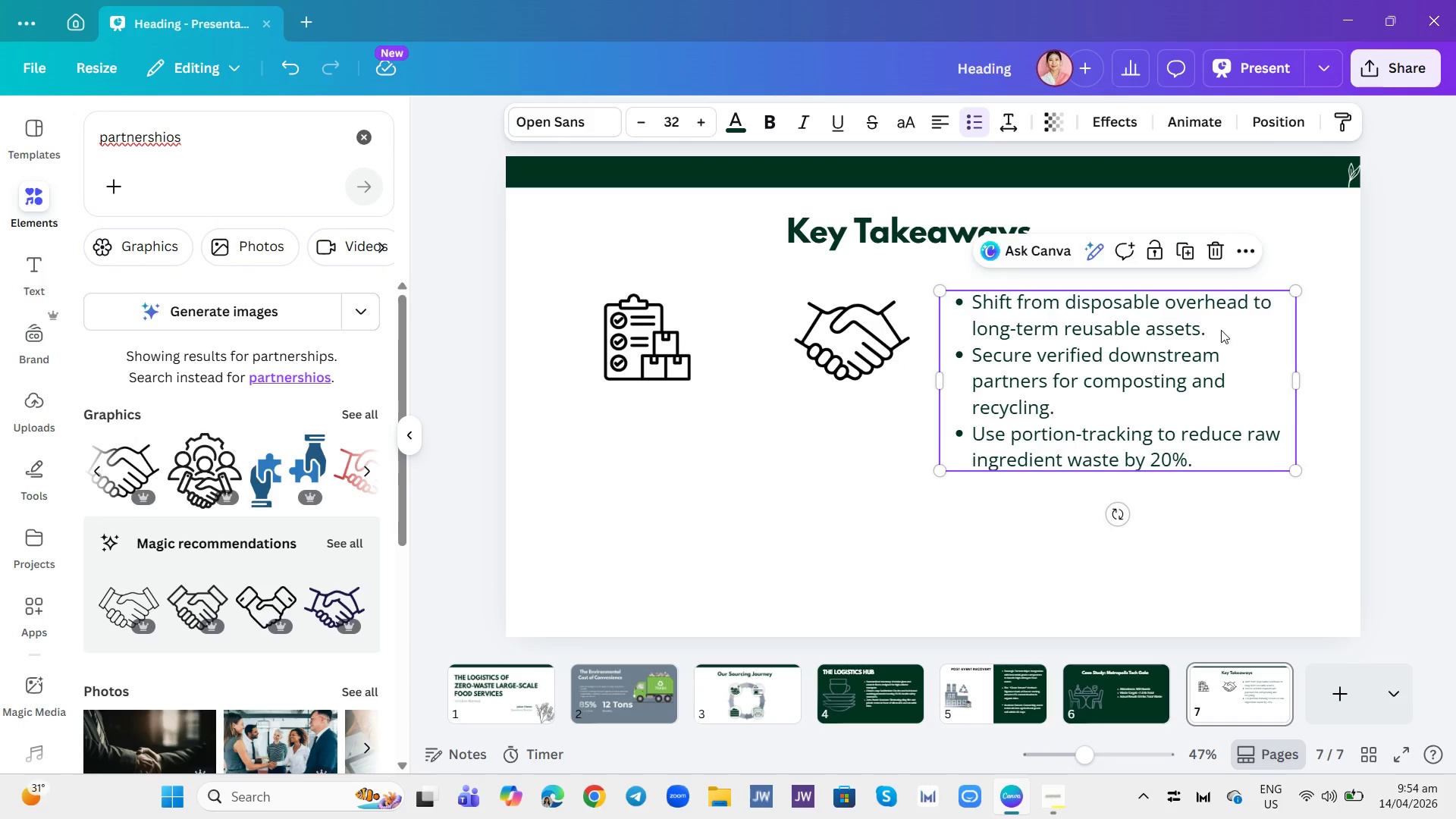 
double_click([1221, 330])
 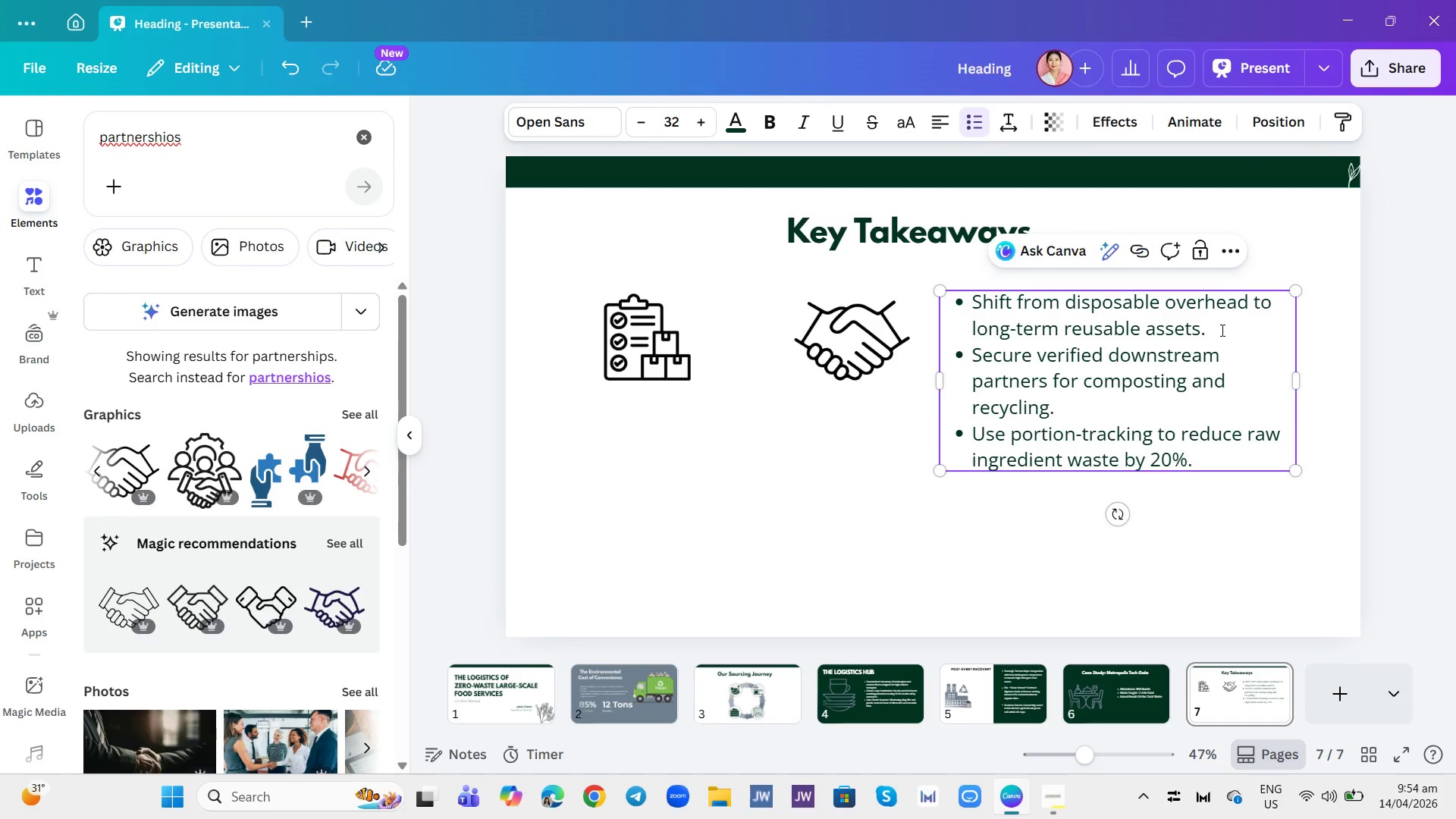 
left_click_drag(start_coordinate=[1221, 330], to_coordinate=[1075, 335])
 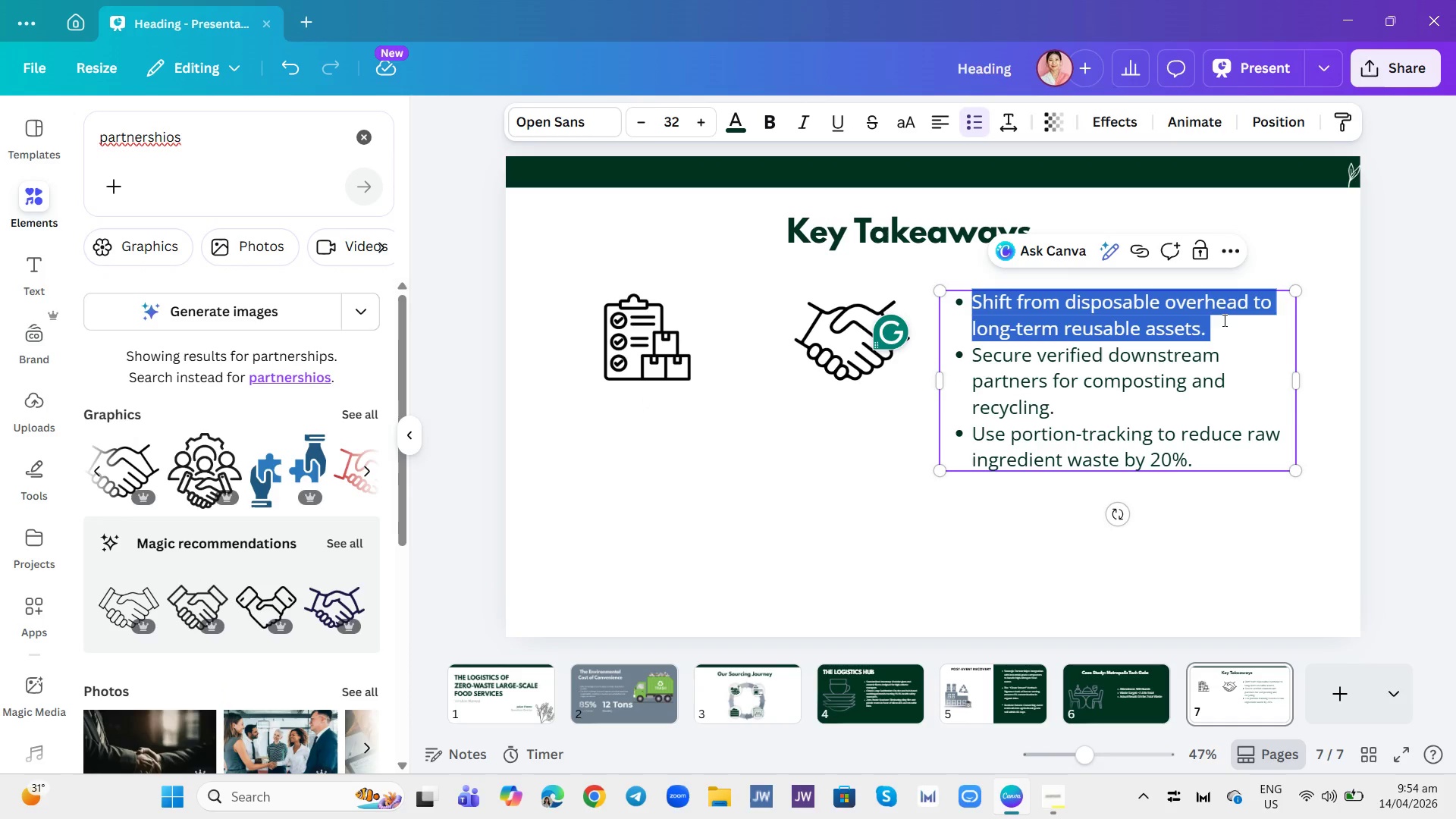 
left_click([1229, 328])
 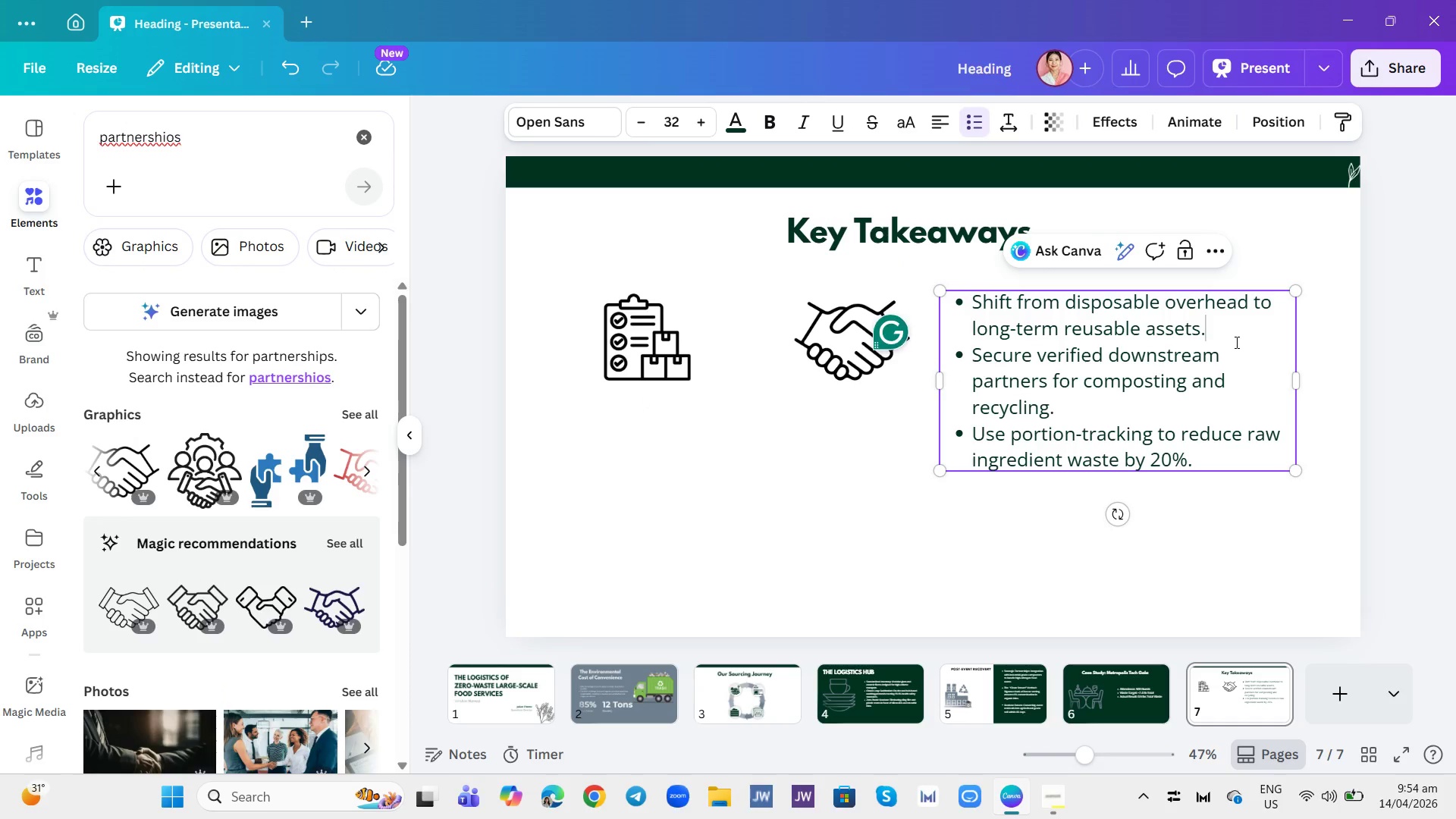 
left_click_drag(start_coordinate=[1235, 342], to_coordinate=[1005, 315])
 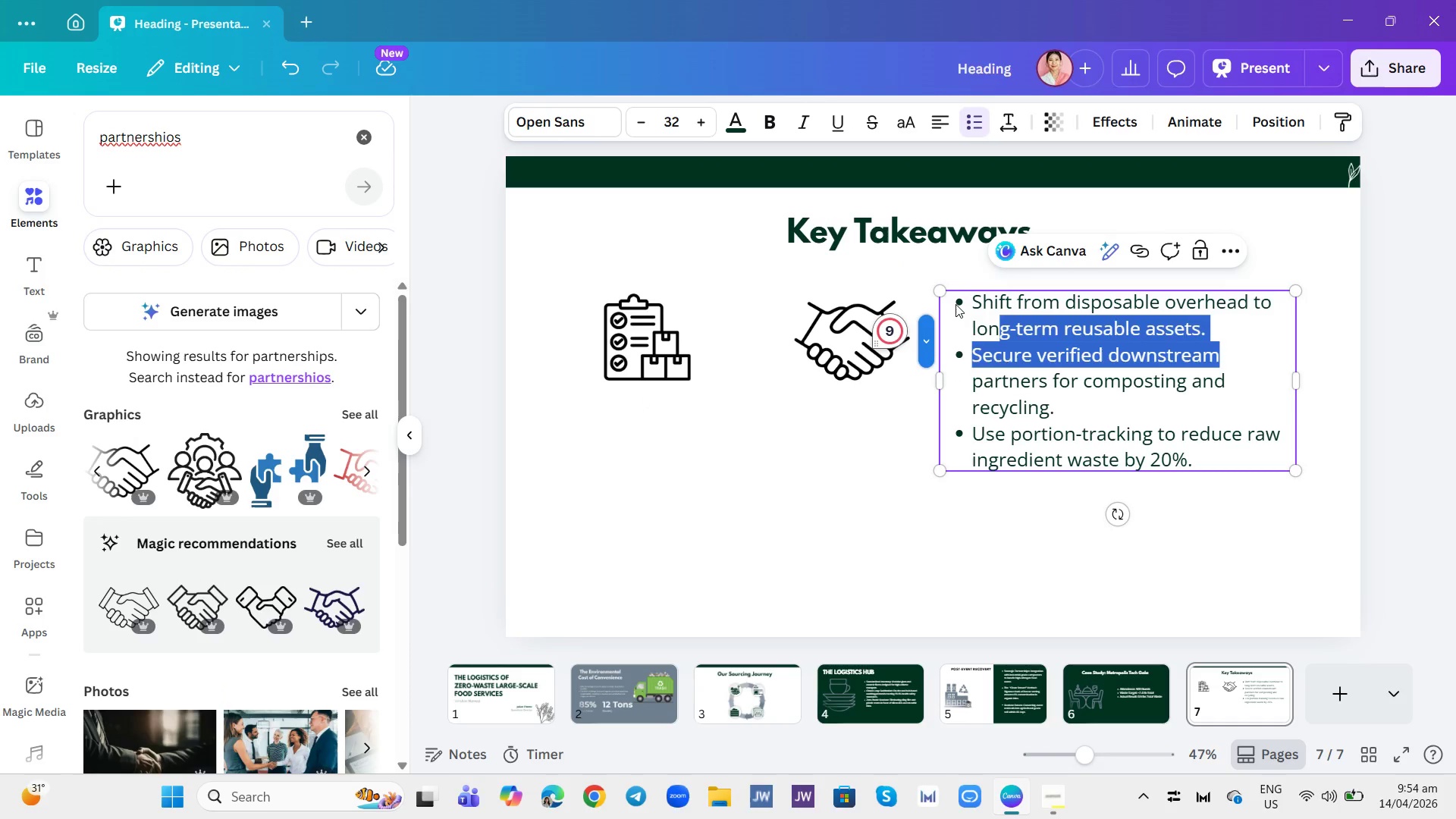 
left_click([956, 304])
 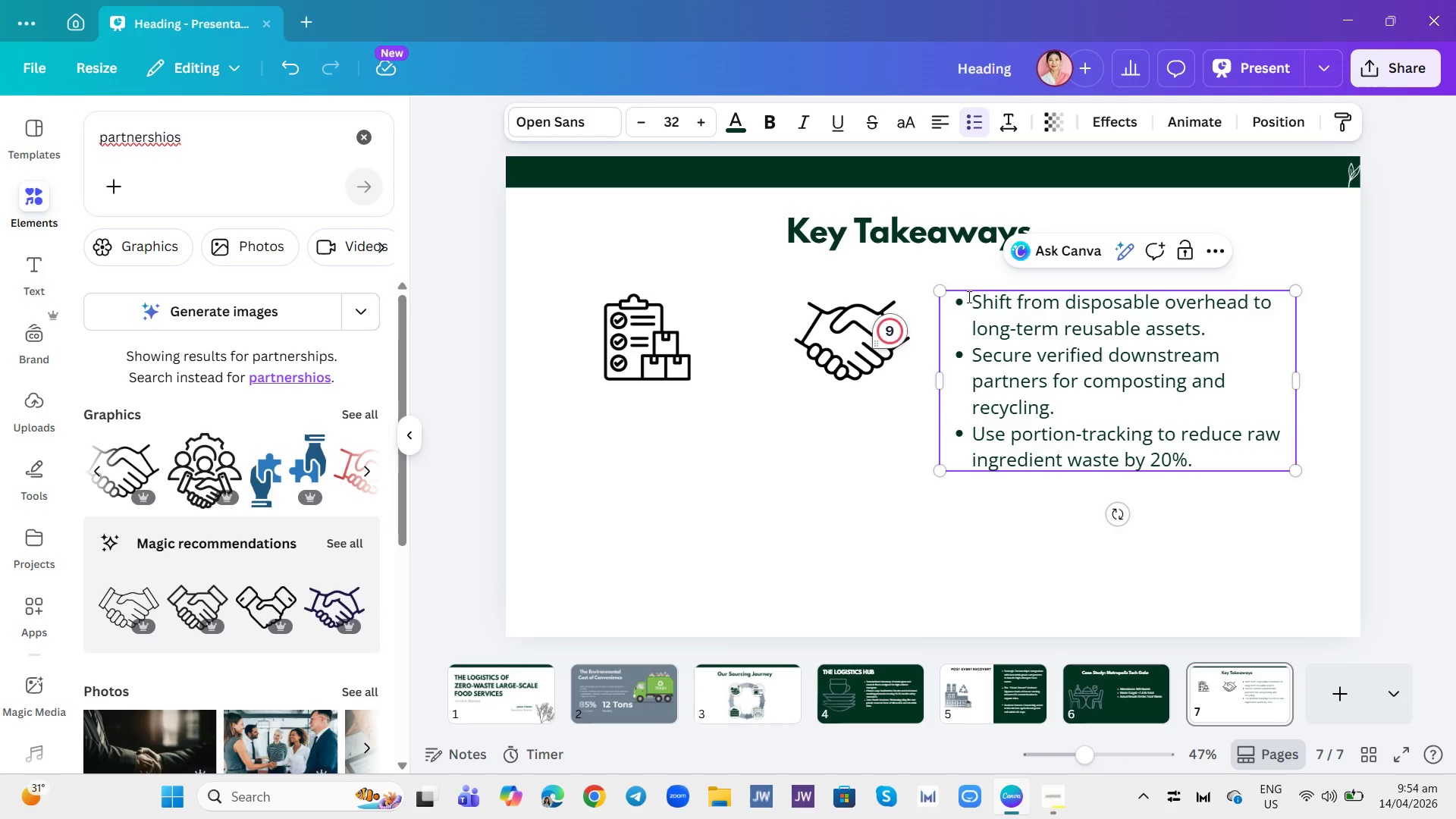 
left_click_drag(start_coordinate=[968, 297], to_coordinate=[1213, 336])
 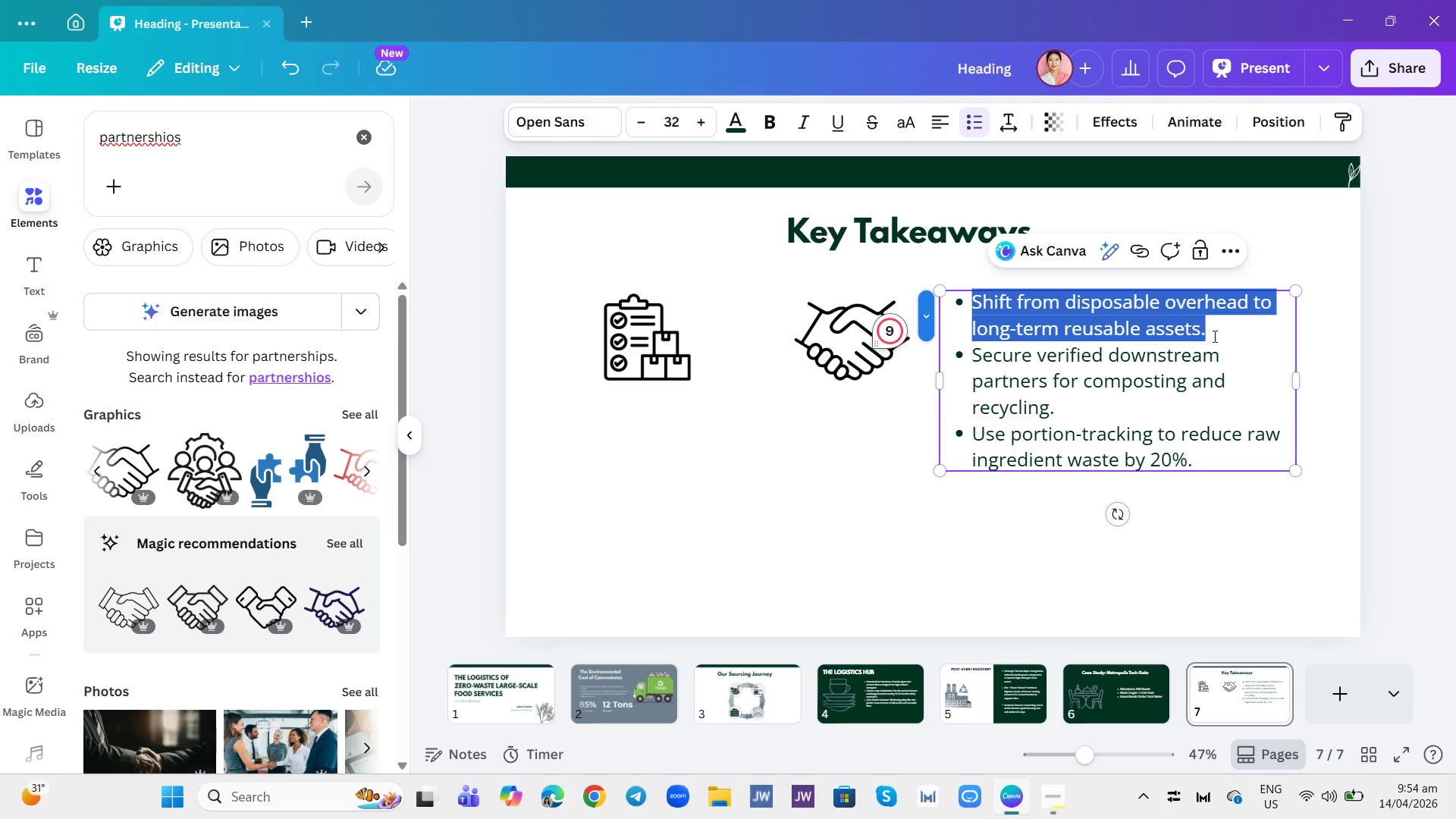 
key(Control+C)
 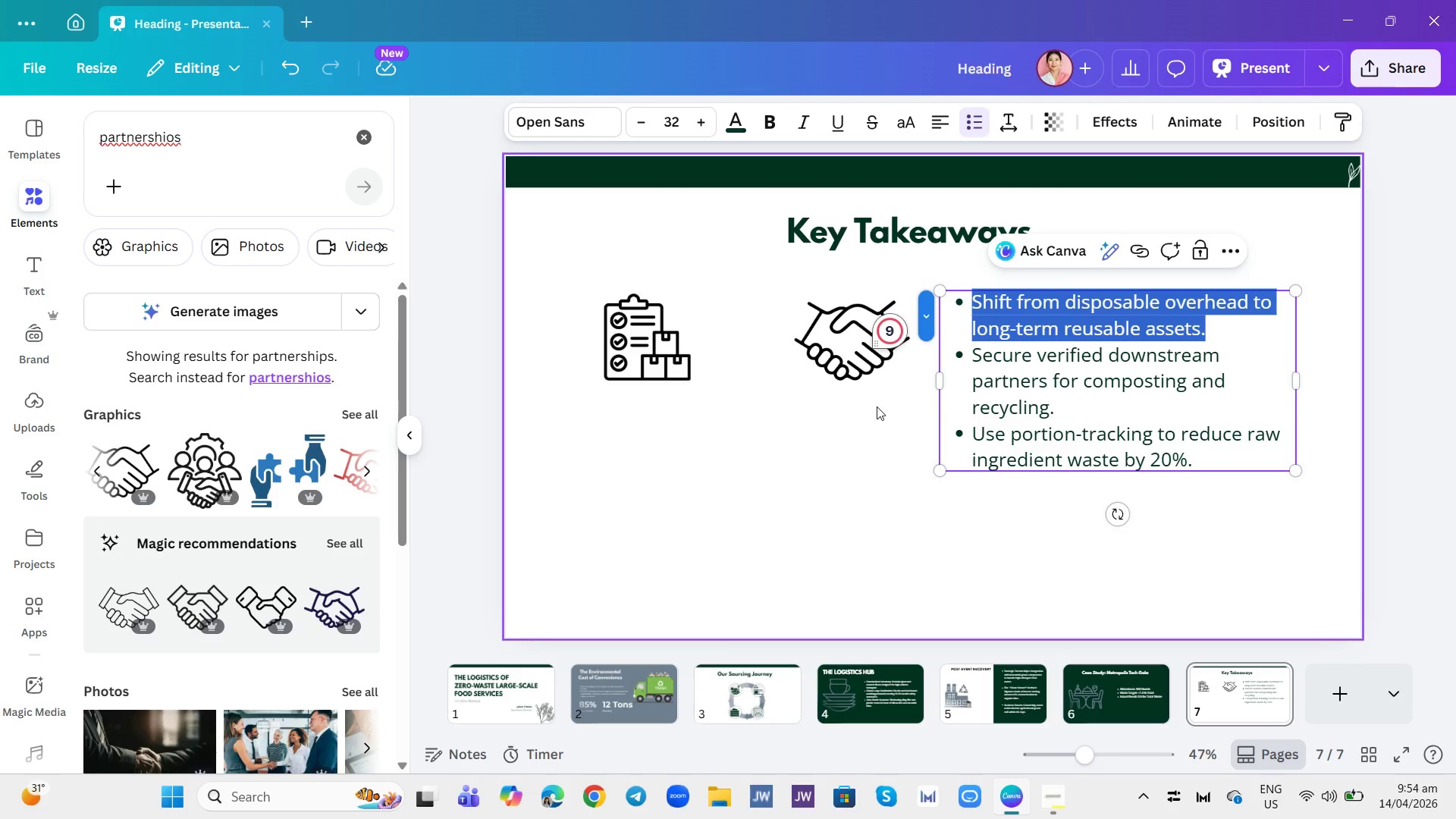 
left_click([750, 419])
 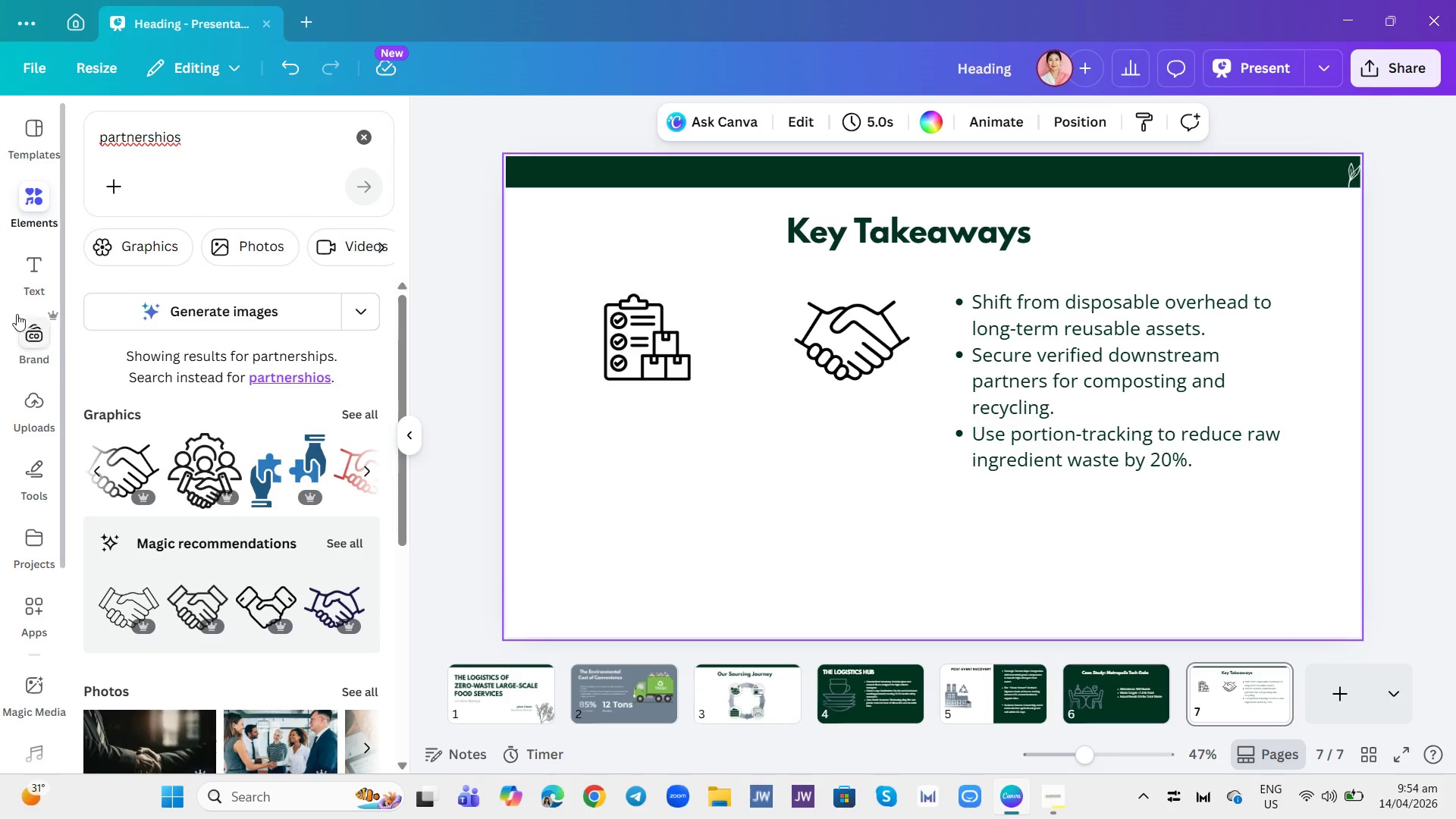 
left_click([30, 280])
 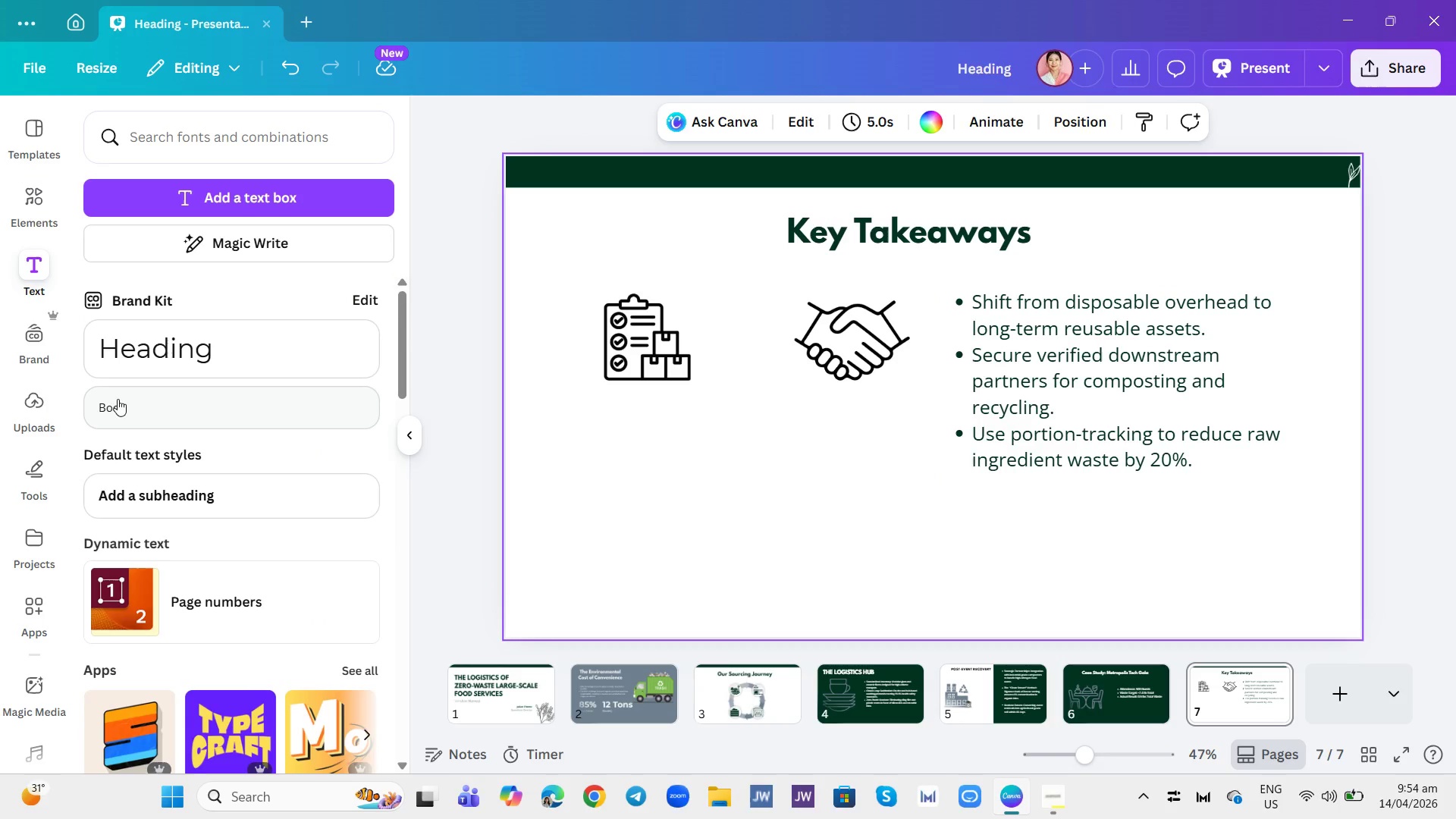 
left_click([124, 403])
 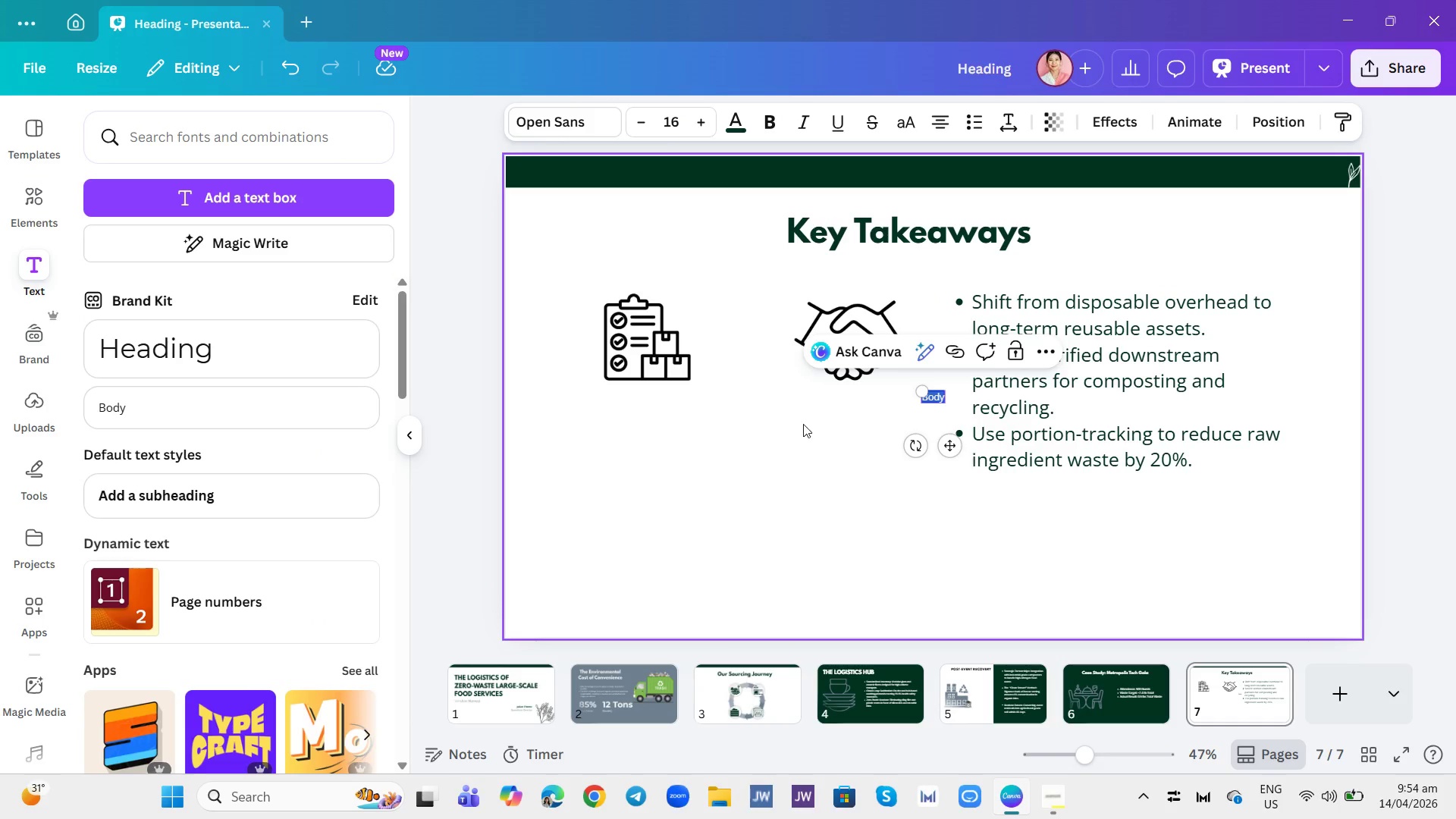 
key(Control+V)
 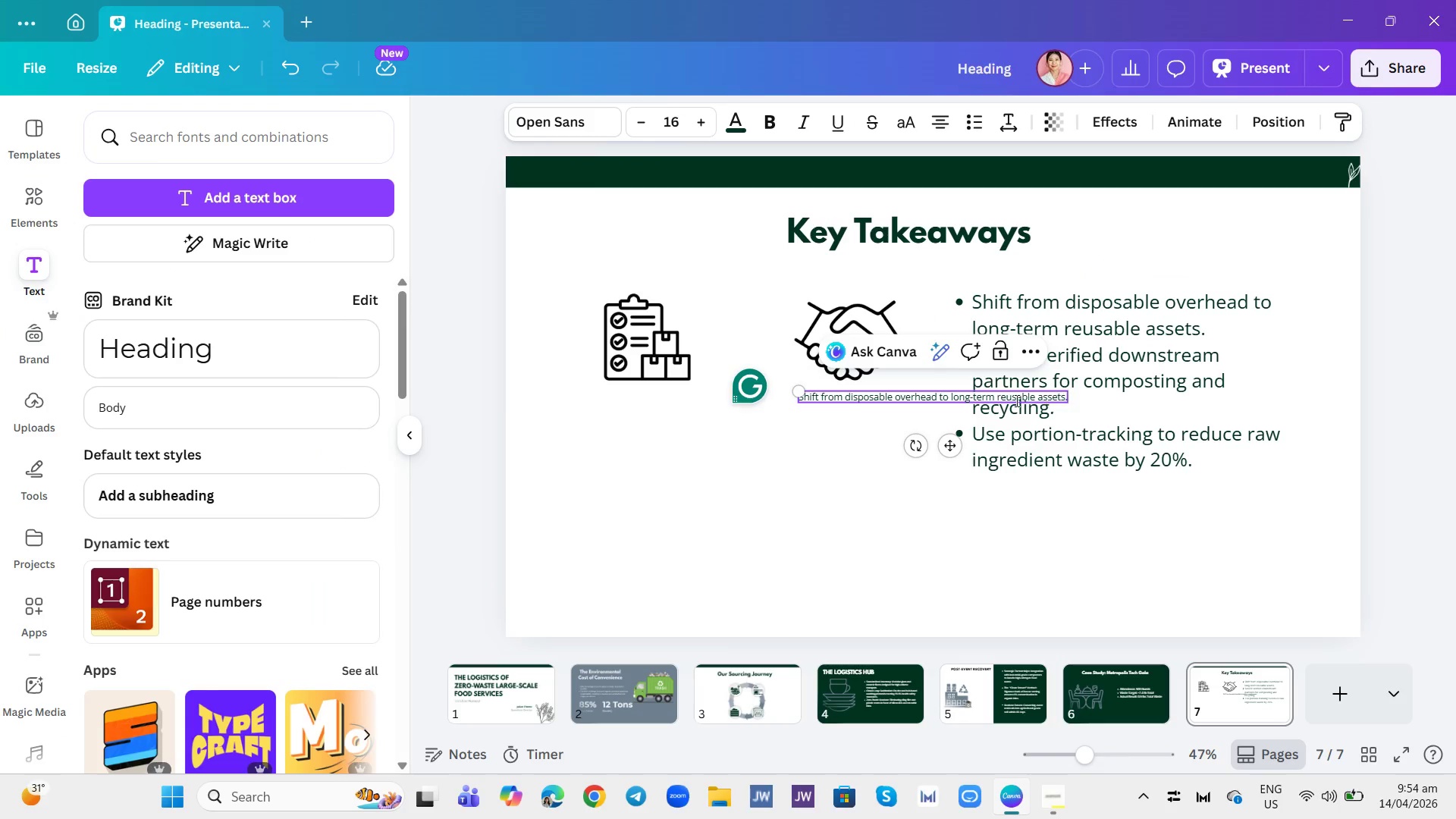 
left_click_drag(start_coordinate=[952, 451], to_coordinate=[714, 469])
 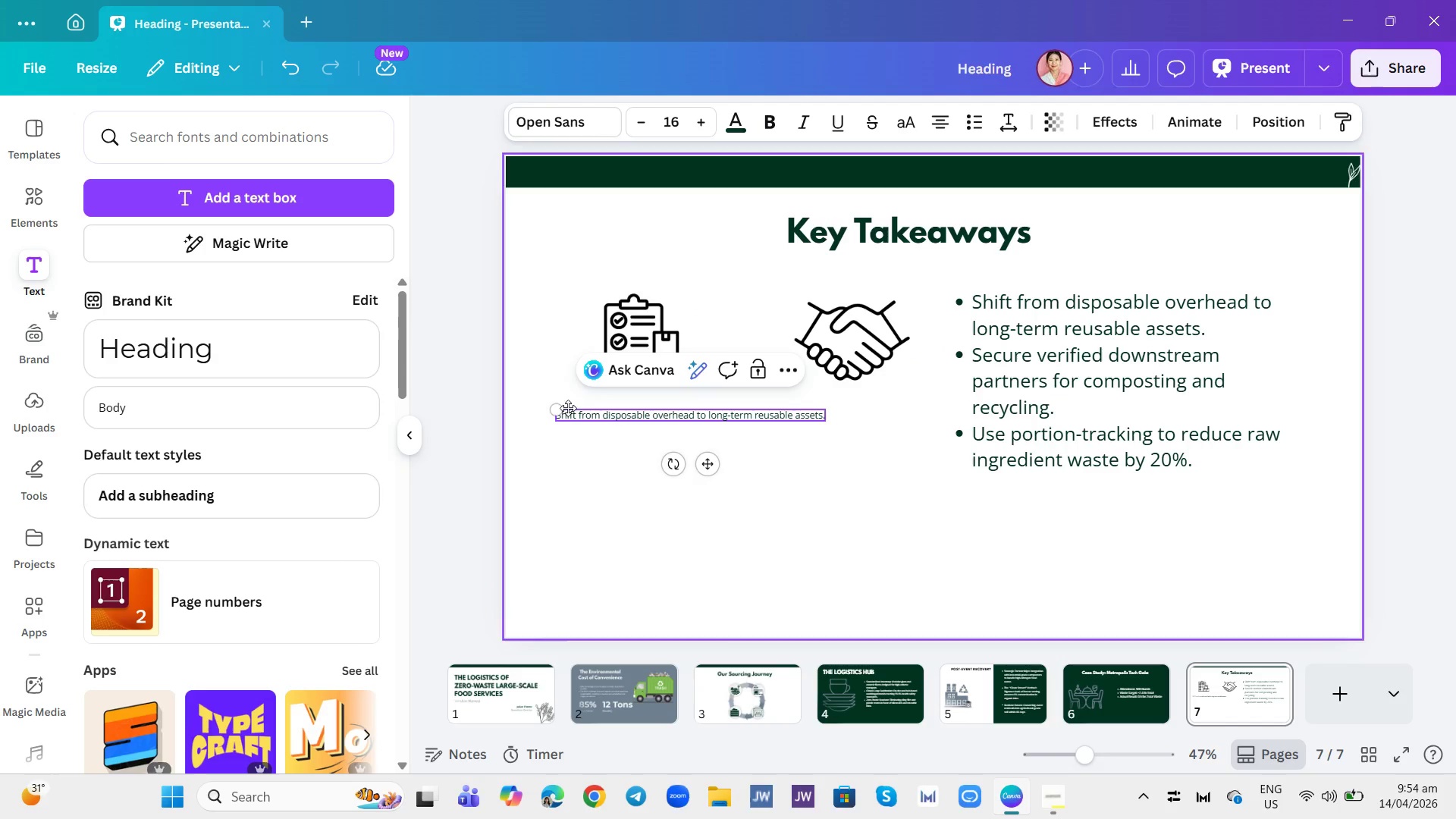 
left_click_drag(start_coordinate=[555, 410], to_coordinate=[500, 322])
 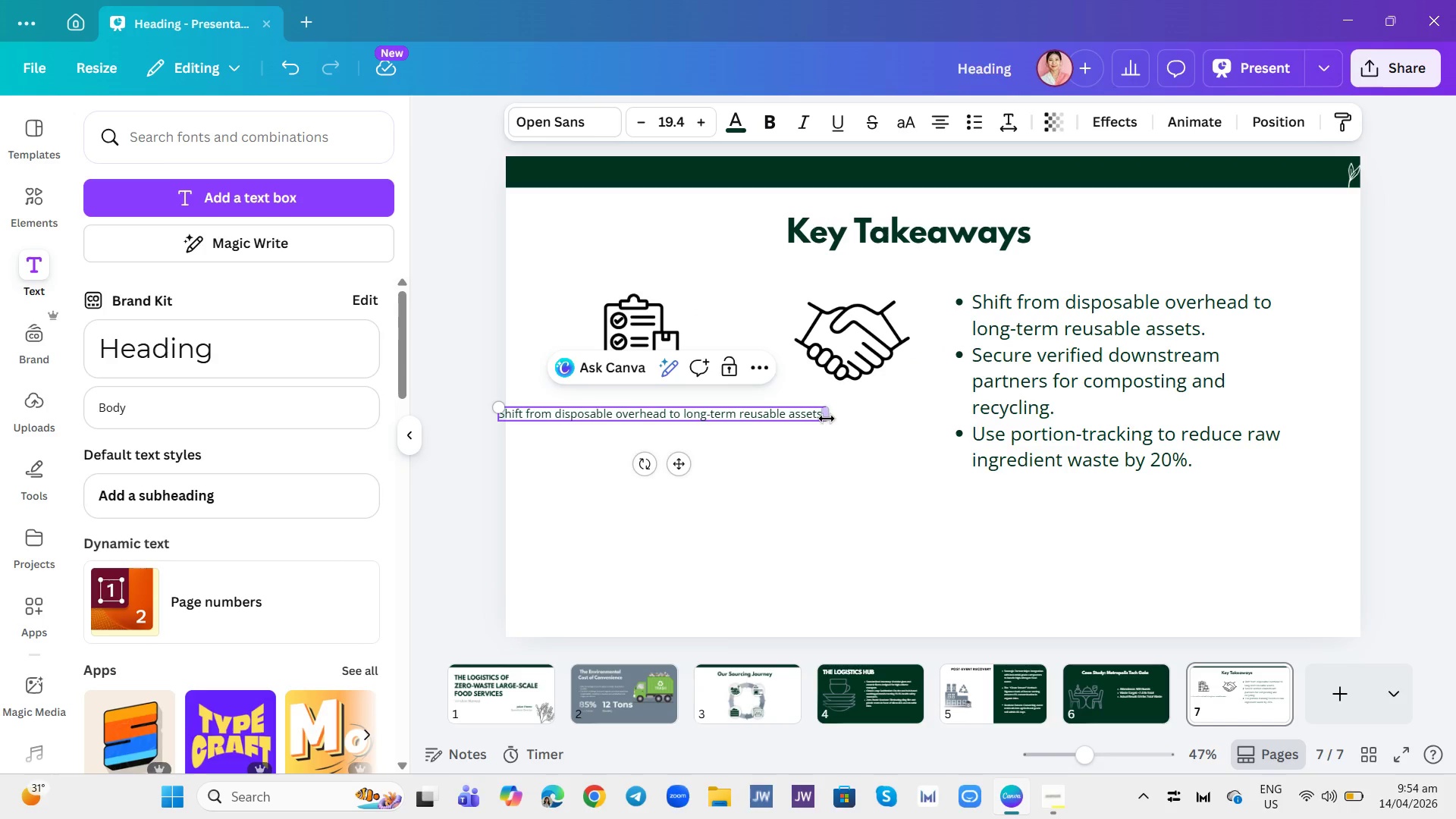 
left_click_drag(start_coordinate=[826, 417], to_coordinate=[679, 438])
 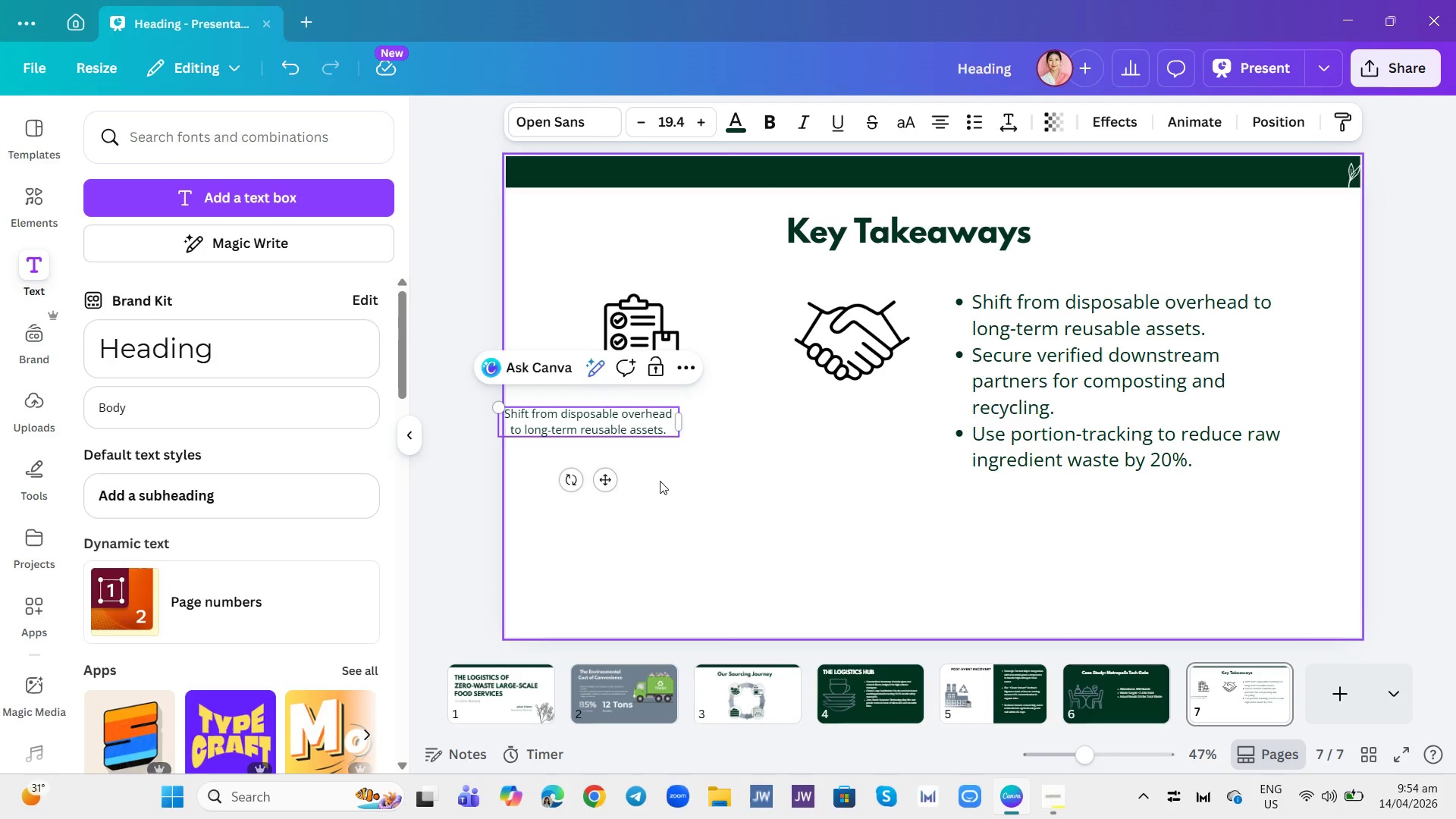 
left_click_drag(start_coordinate=[665, 489], to_coordinate=[656, 483])
 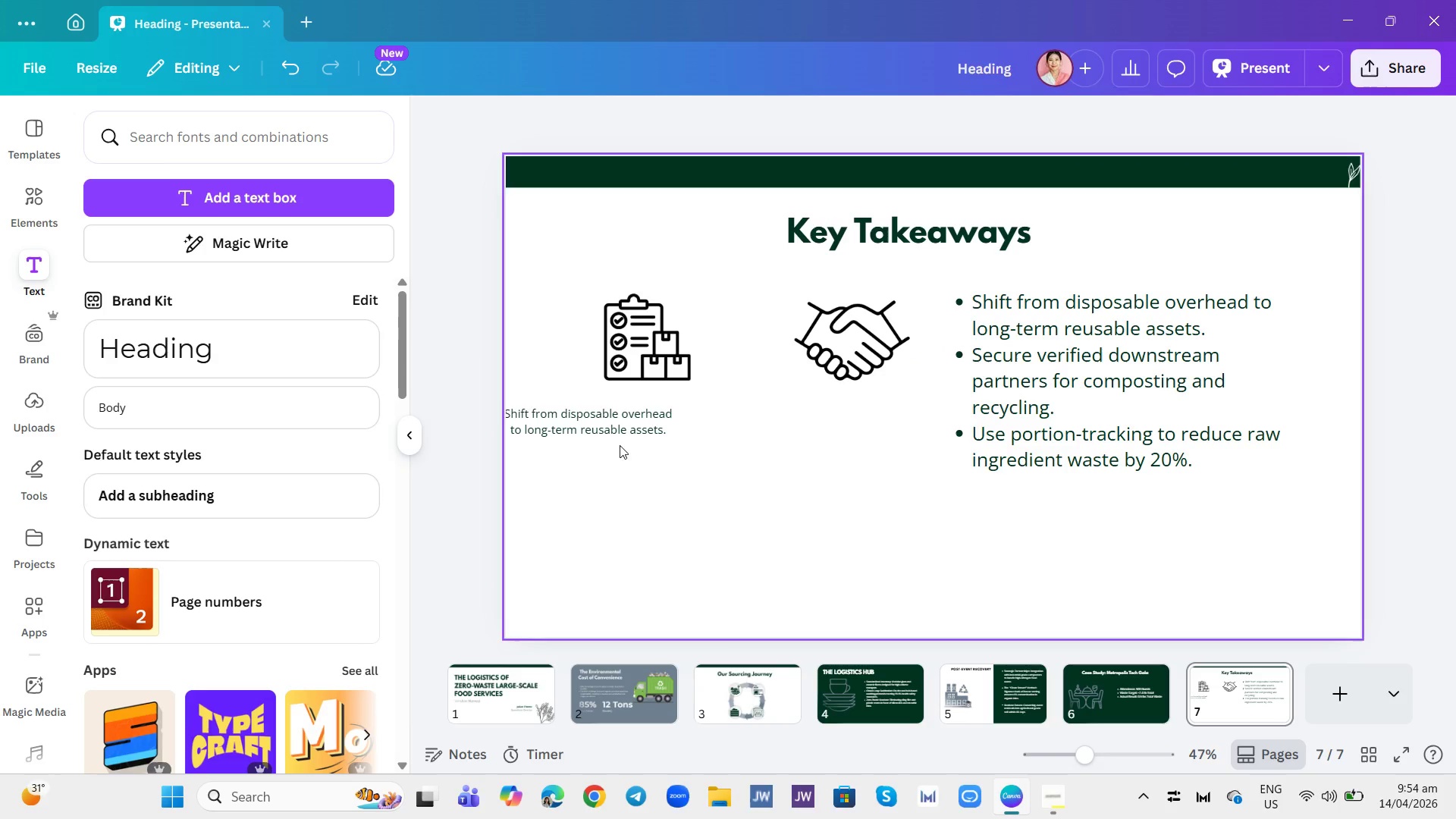 
left_click_drag(start_coordinate=[605, 425], to_coordinate=[667, 452])
 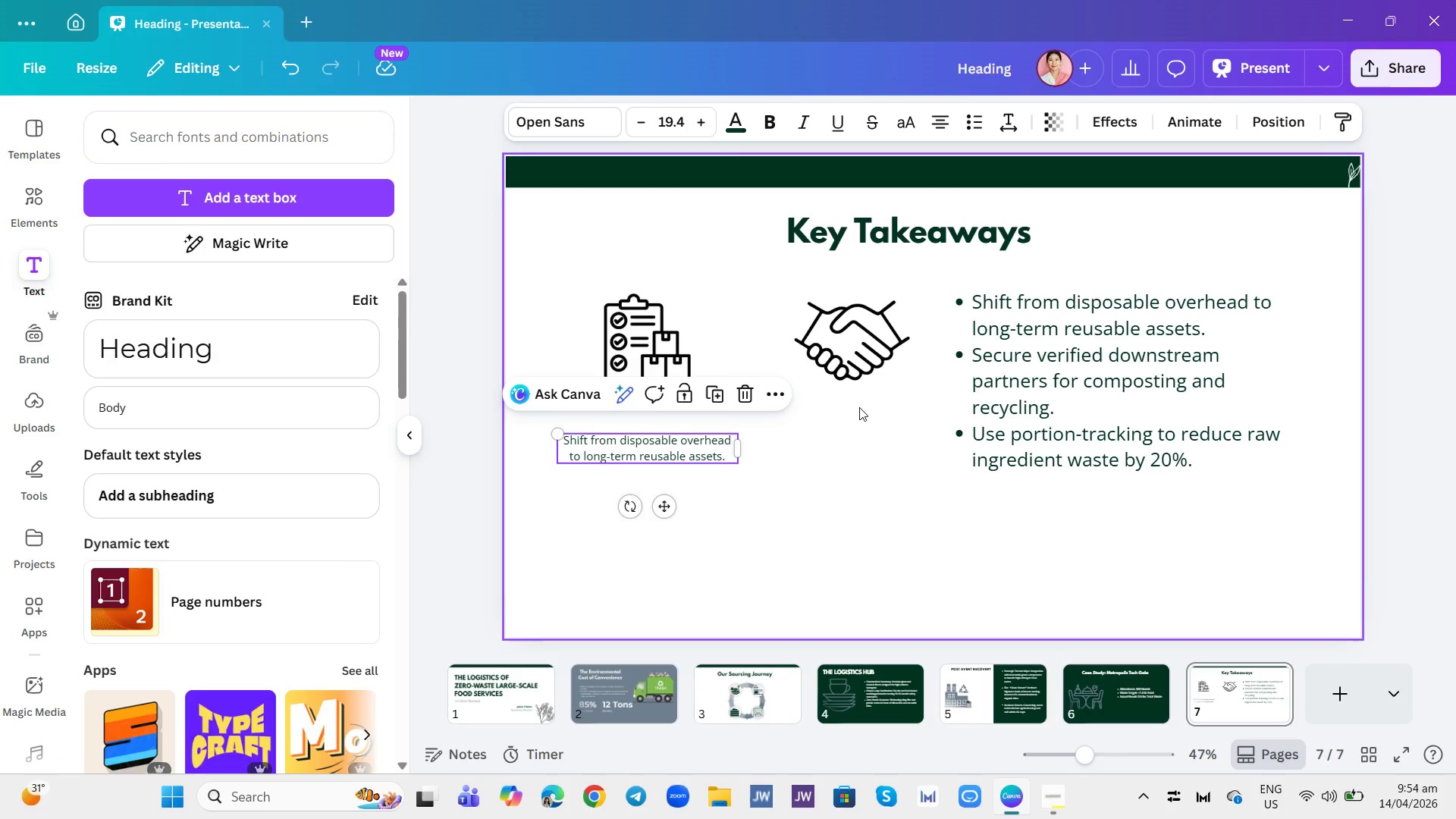 
left_click([859, 407])
 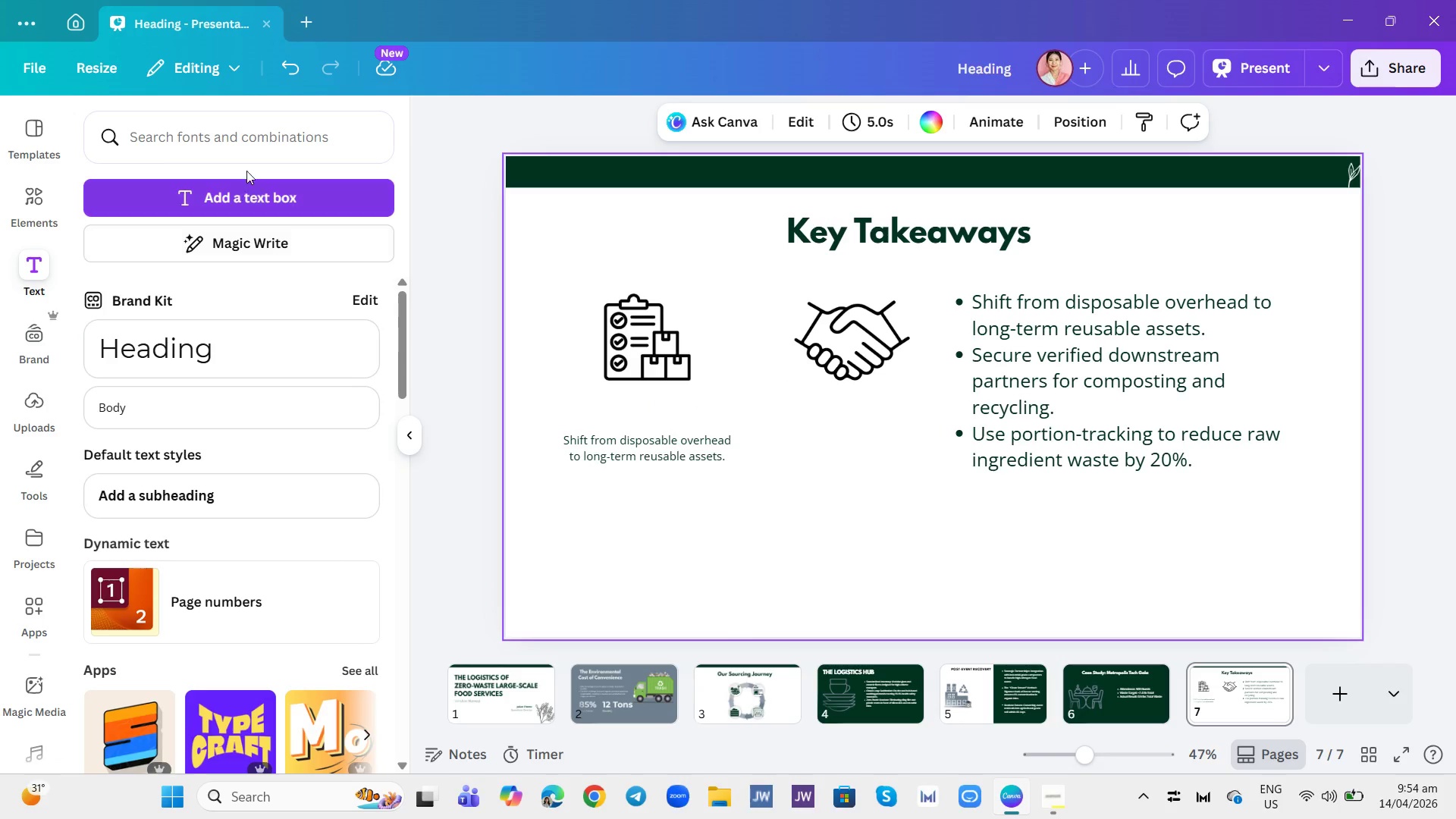 
left_click([48, 206])
 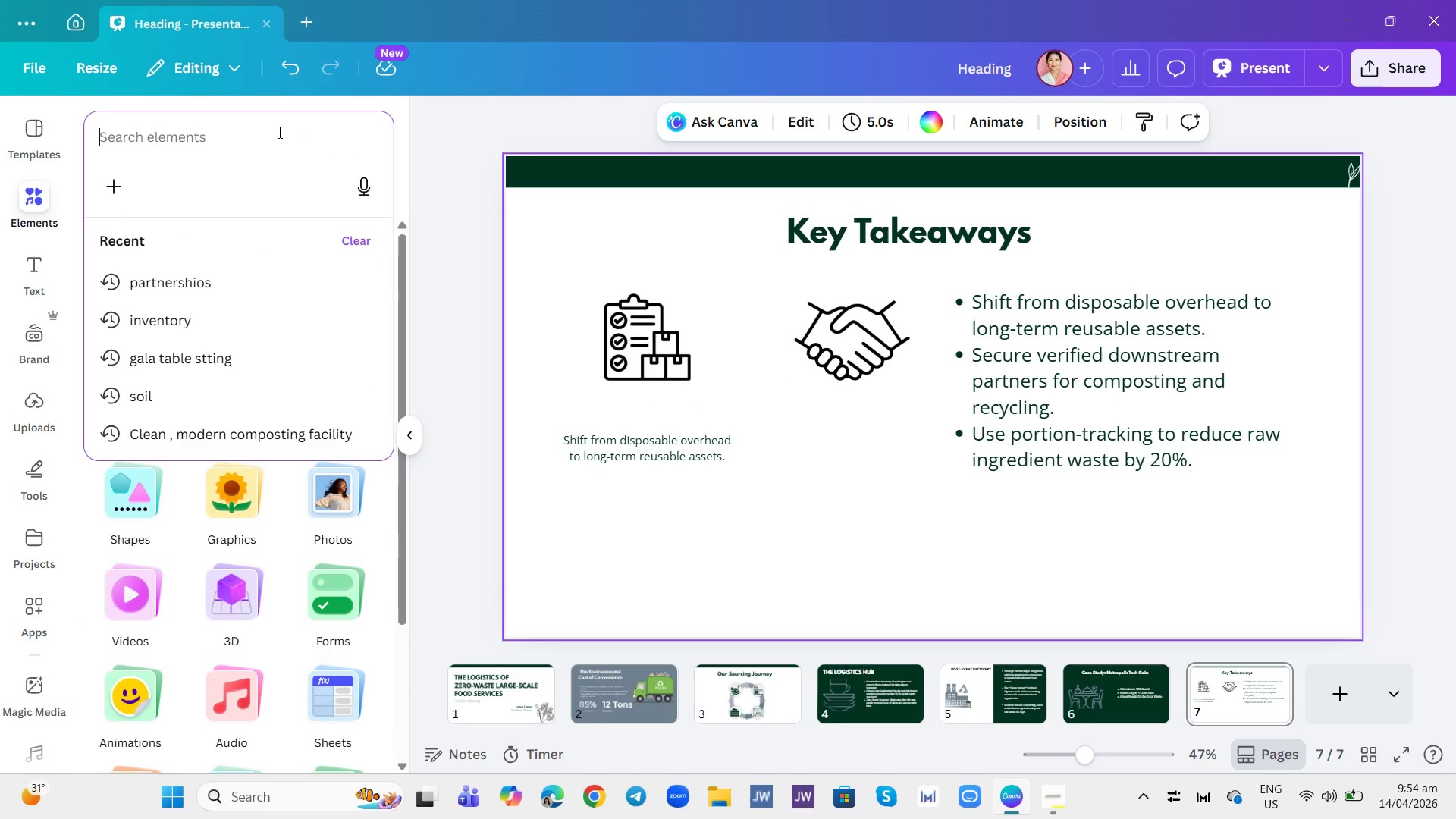 
type(data)
 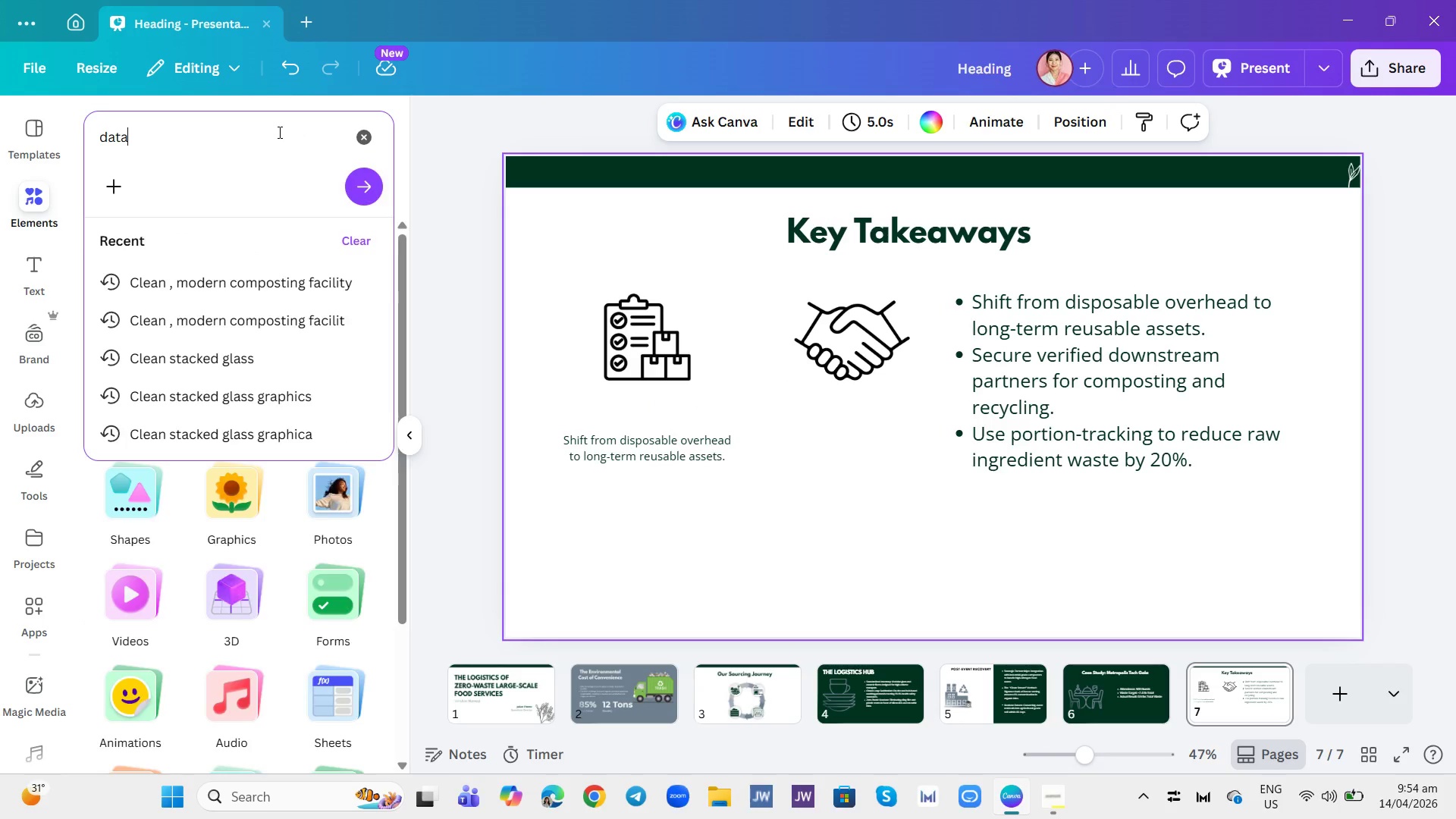 
key(Enter)
 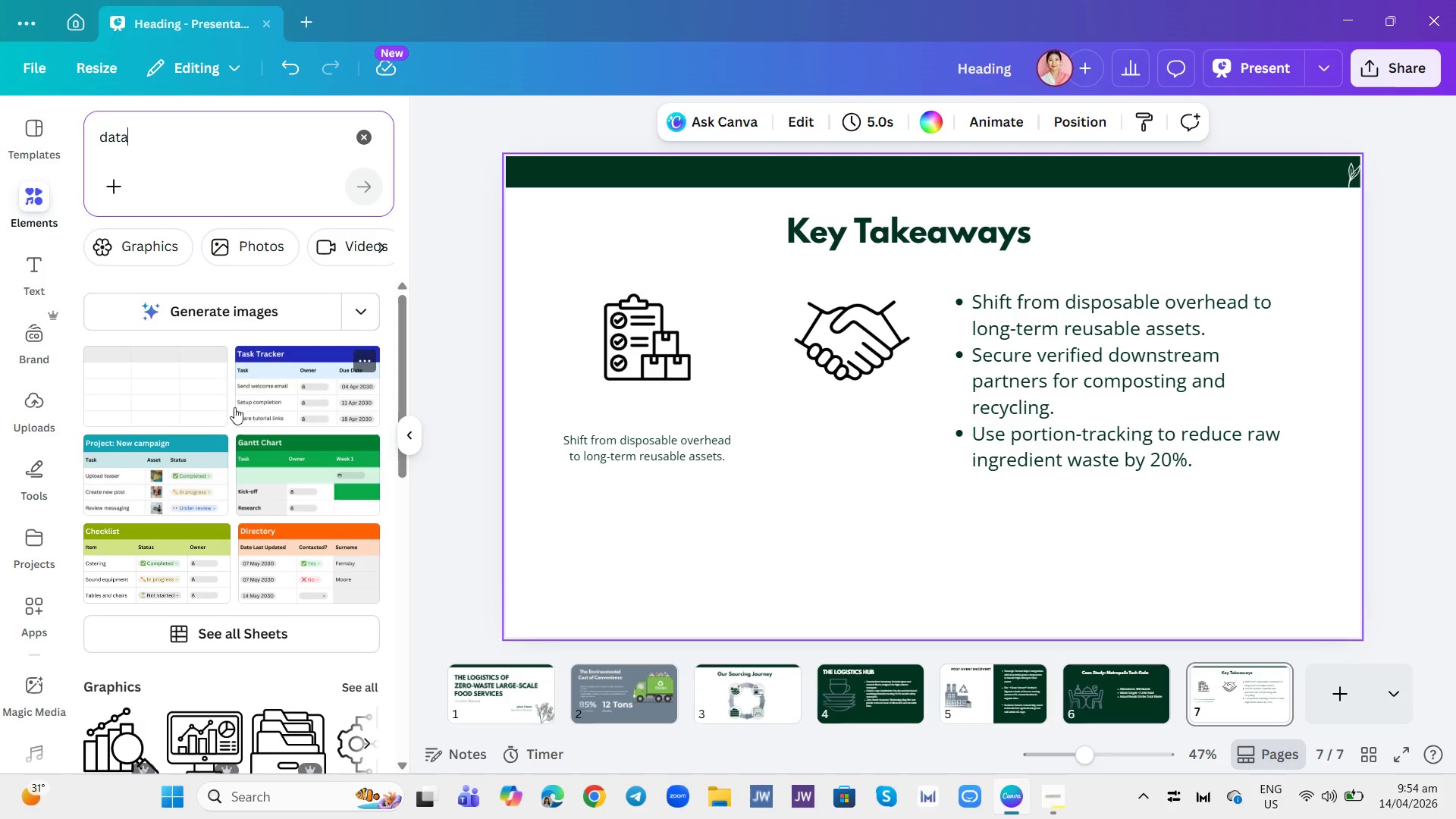 
scroll: coordinate [288, 545], scroll_direction: down, amount: 2.0
 